 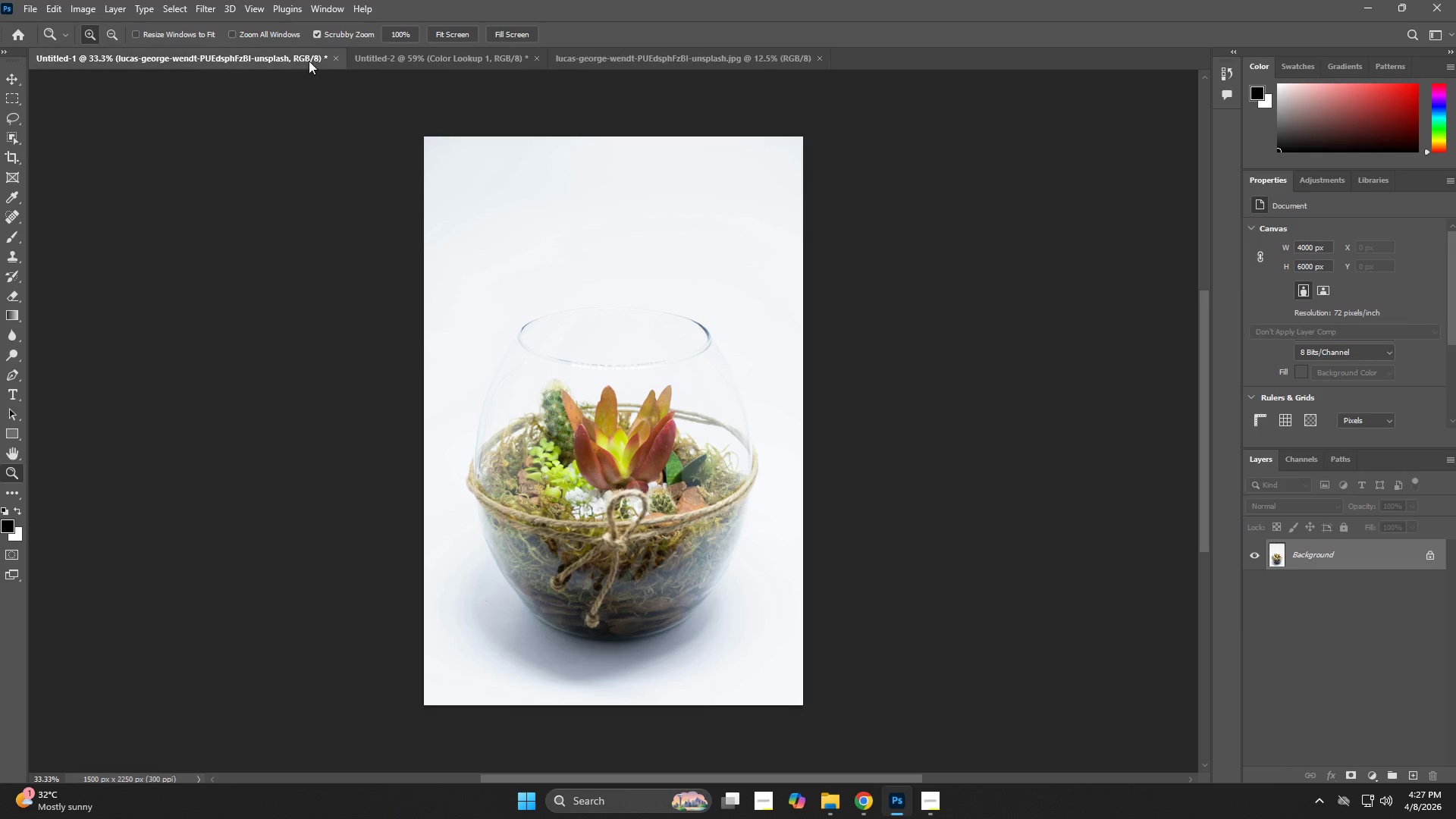 
left_click([616, 55])
 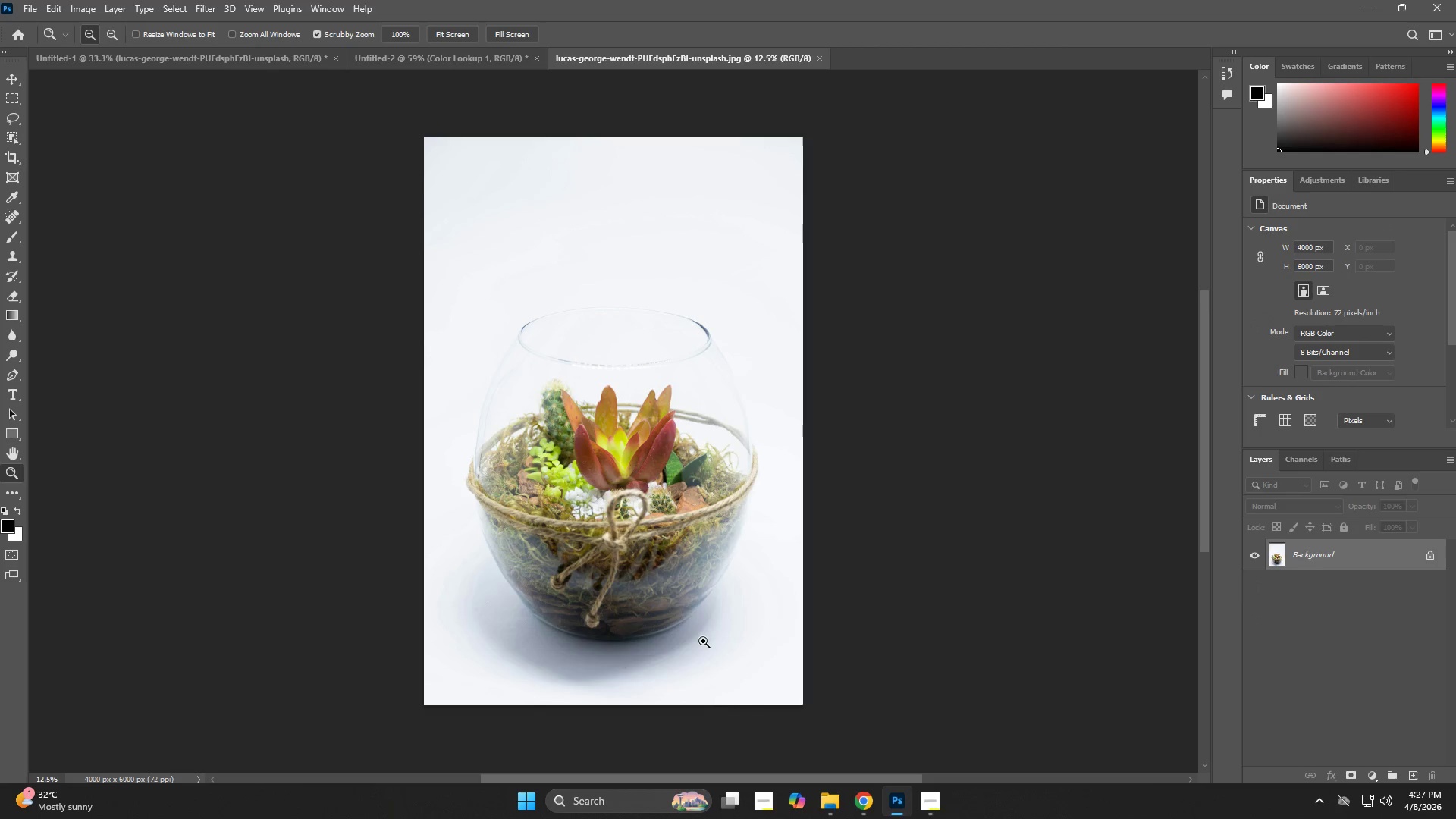 
type(zp)
 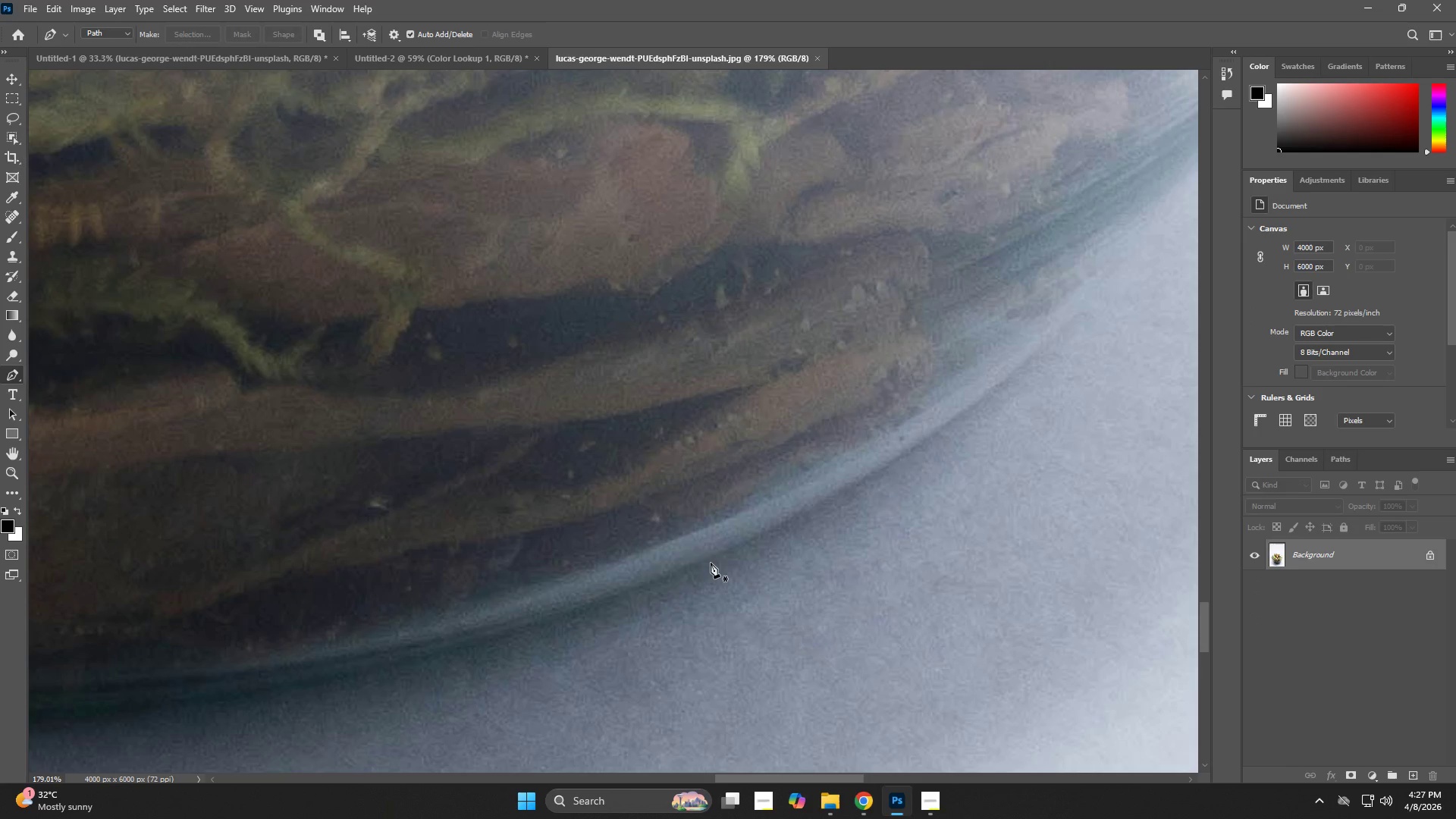 
left_click_drag(start_coordinate=[668, 628], to_coordinate=[783, 667])
 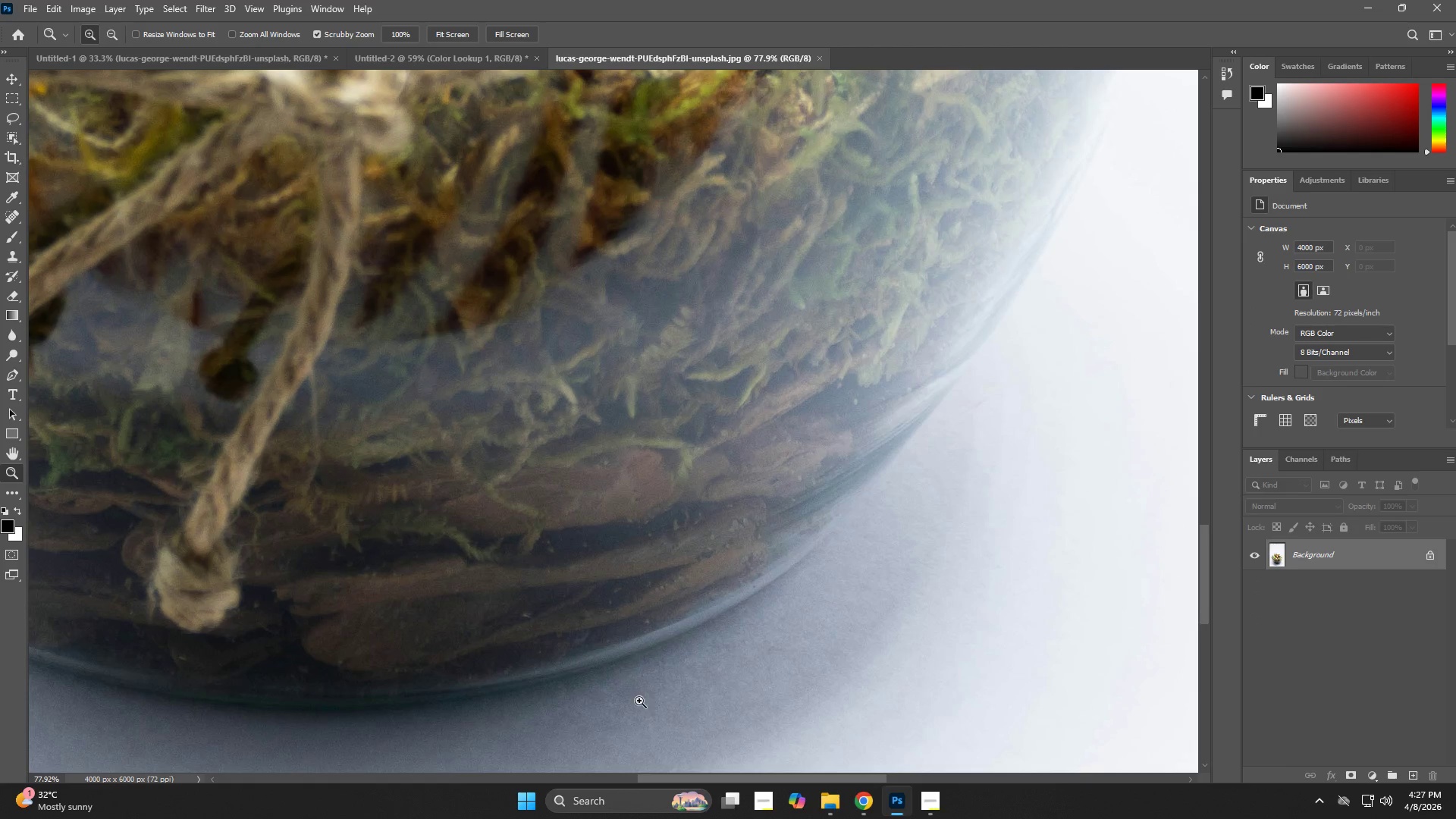 
left_click_drag(start_coordinate=[640, 701], to_coordinate=[695, 699])
 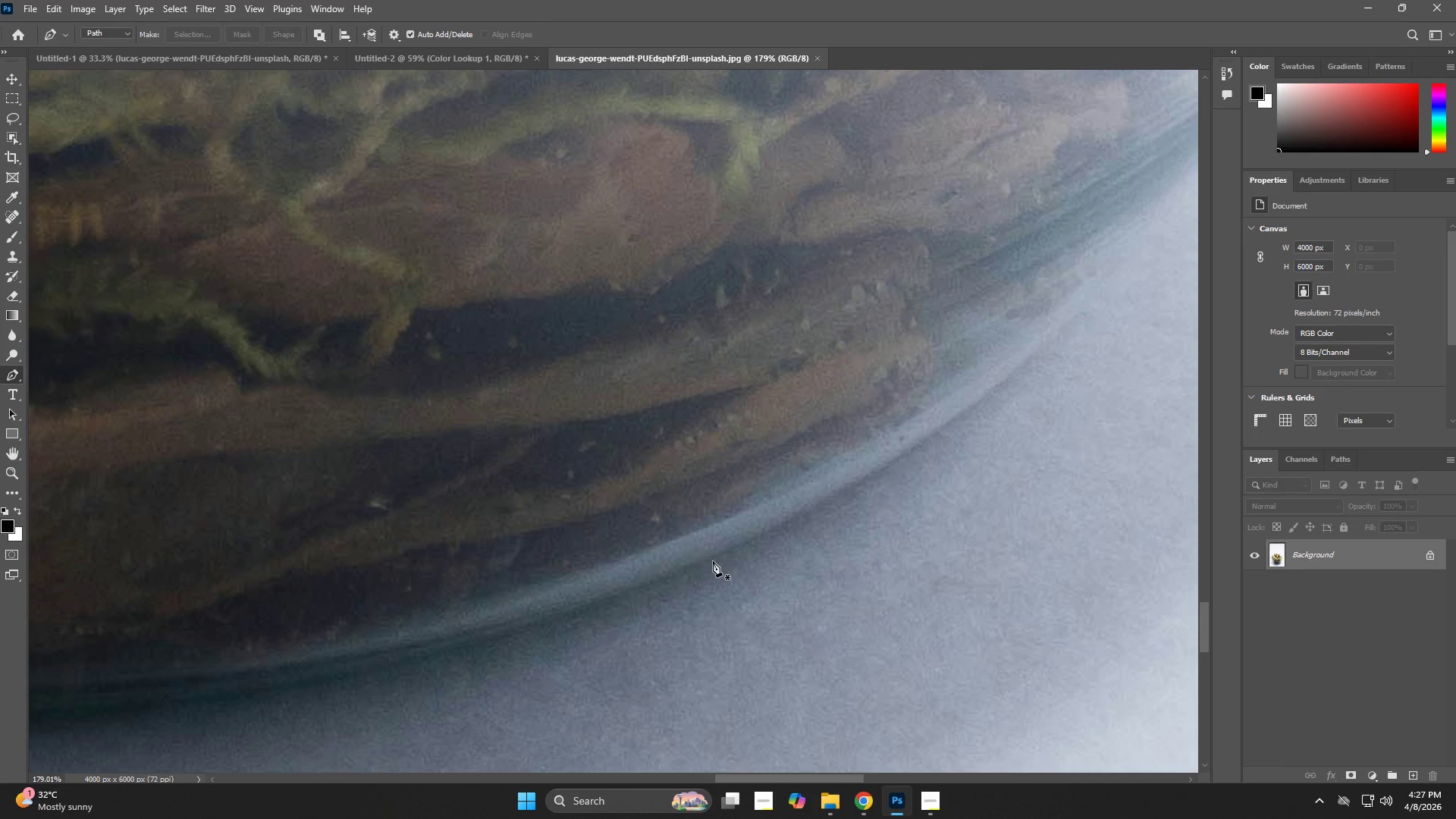 
left_click([713, 561])
 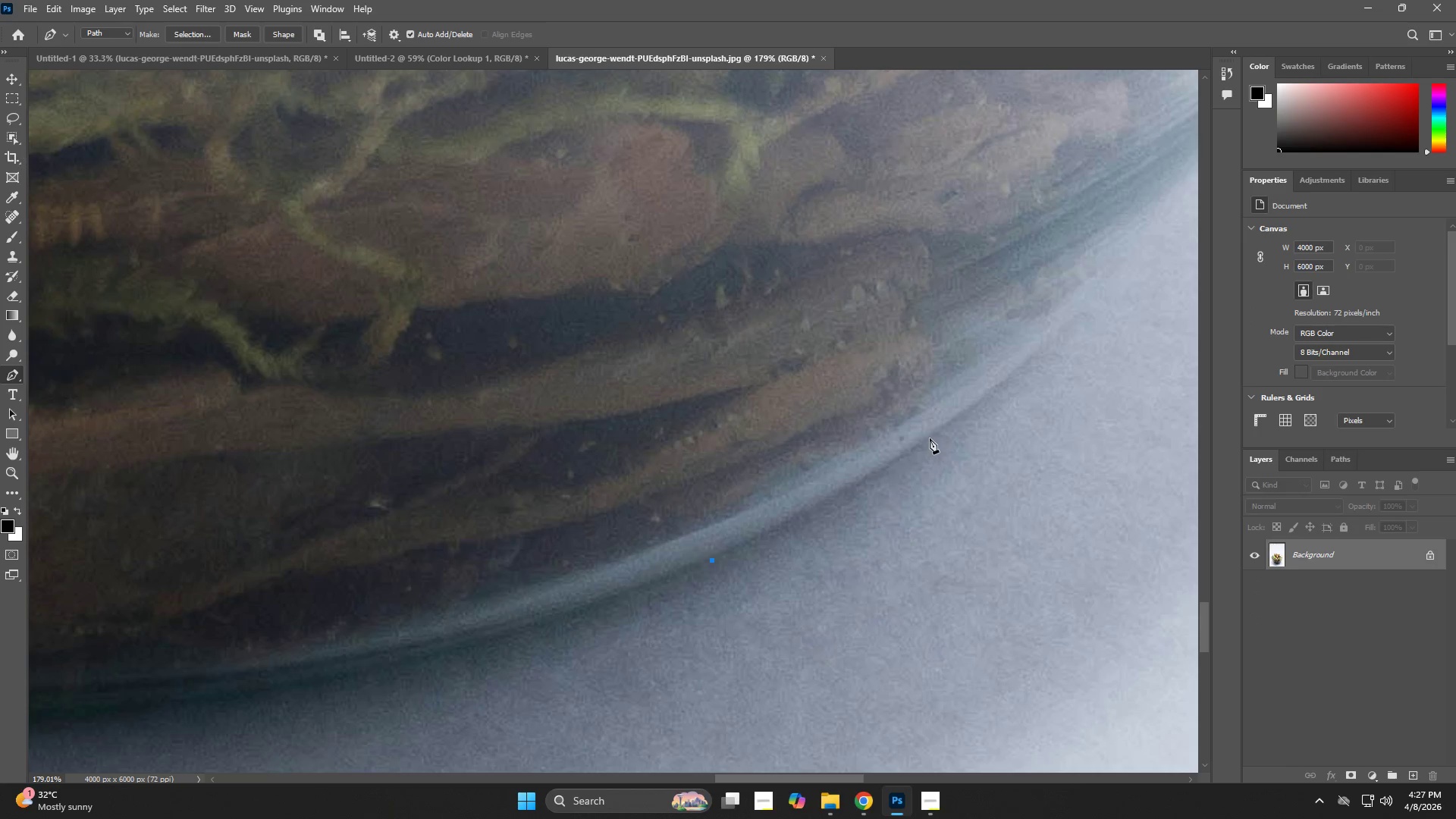 
left_click_drag(start_coordinate=[942, 425], to_coordinate=[1014, 373])
 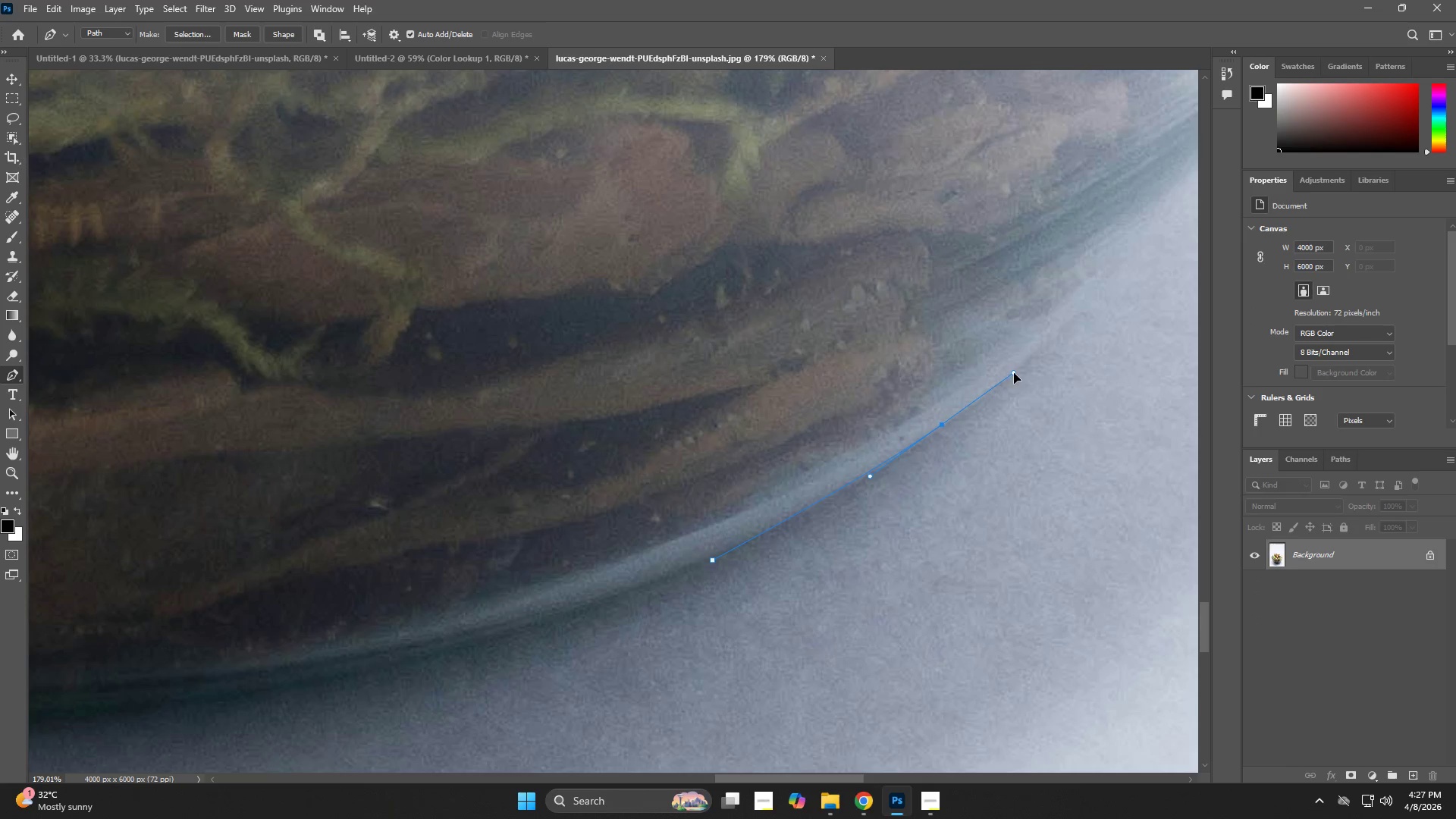 
hold_key(key=Space, duration=0.66)
 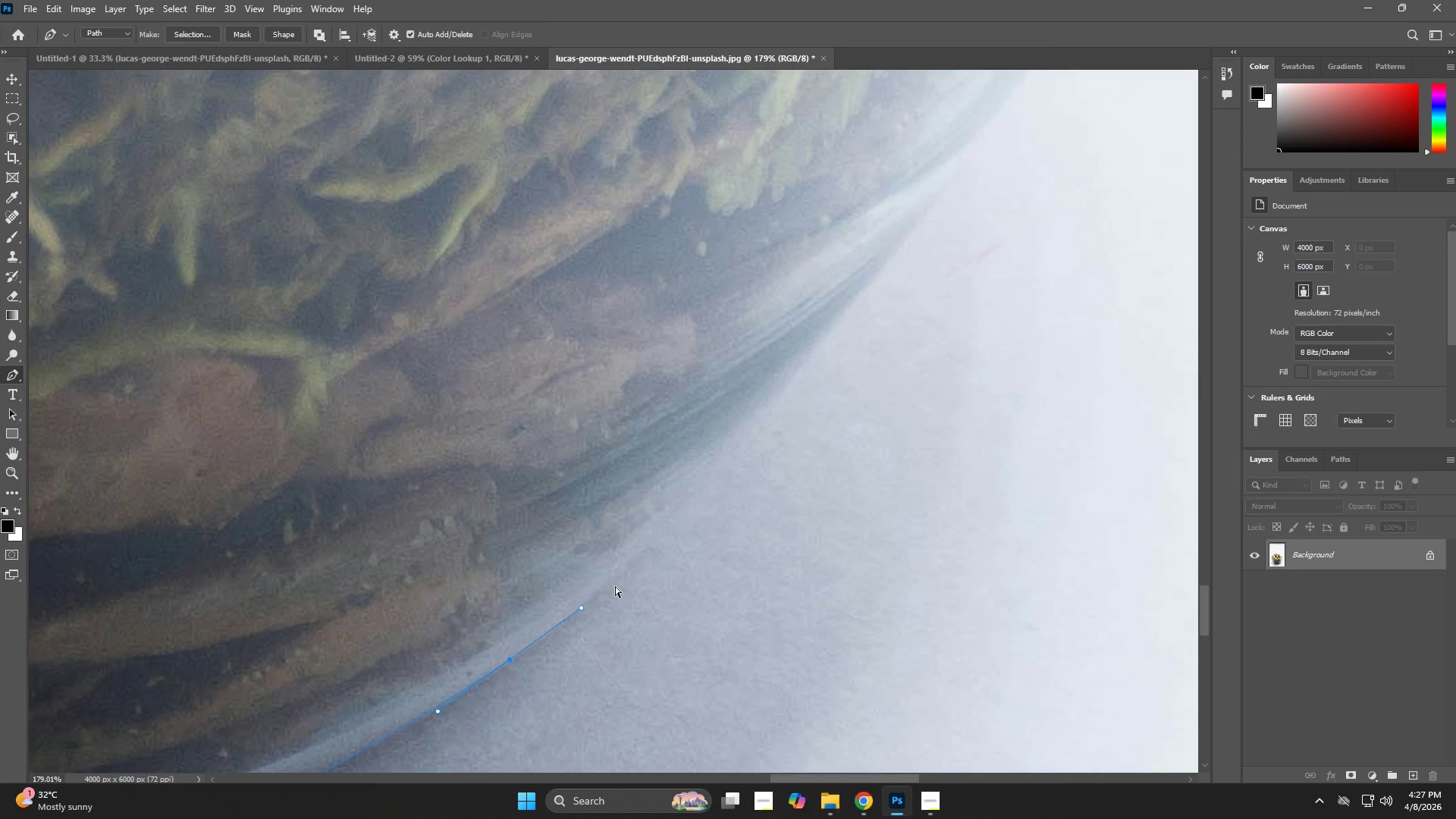 
left_click_drag(start_coordinate=[1056, 365], to_coordinate=[645, 588])
 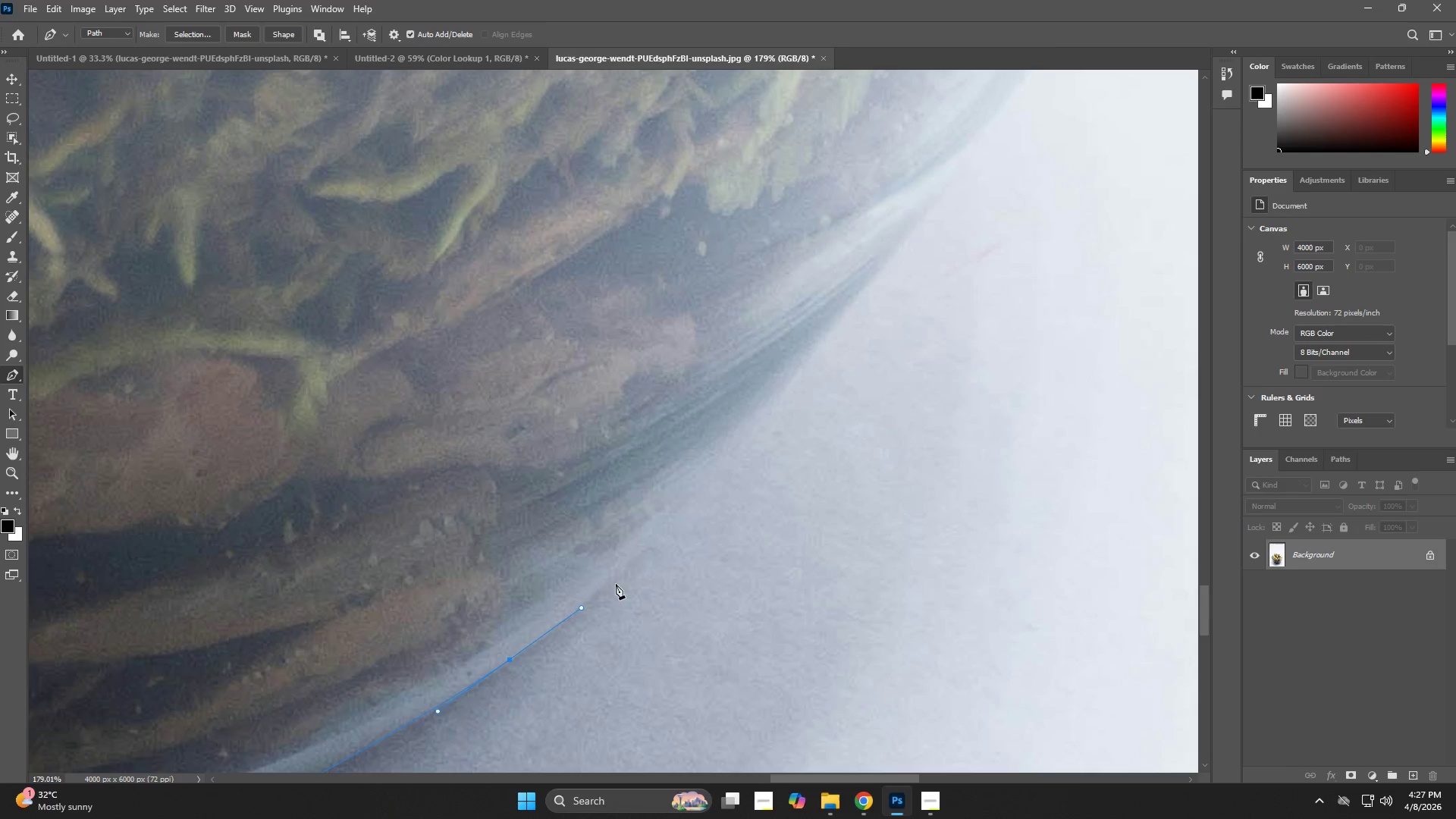 
key(Control+Z)
 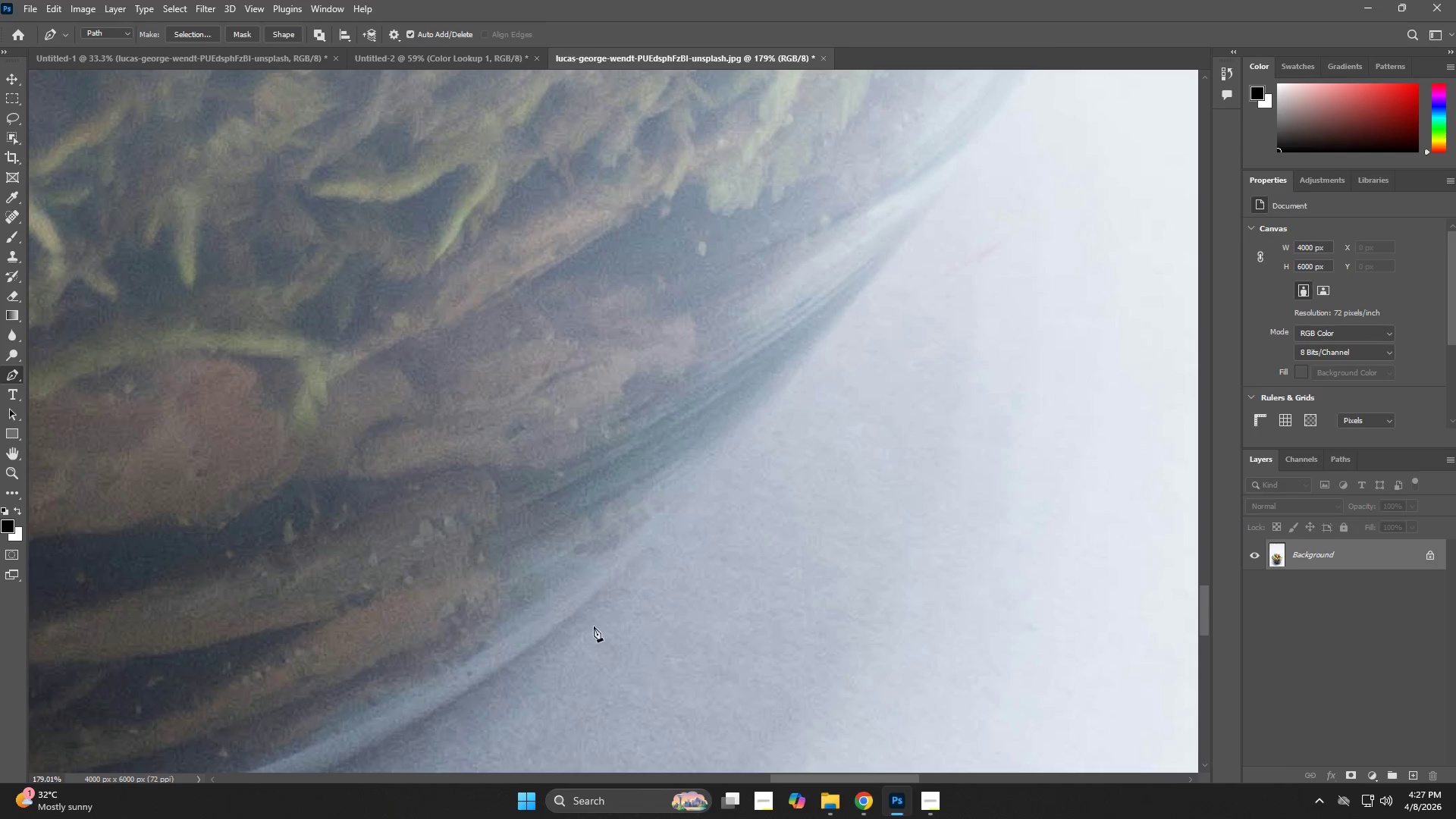 
type(zp)
 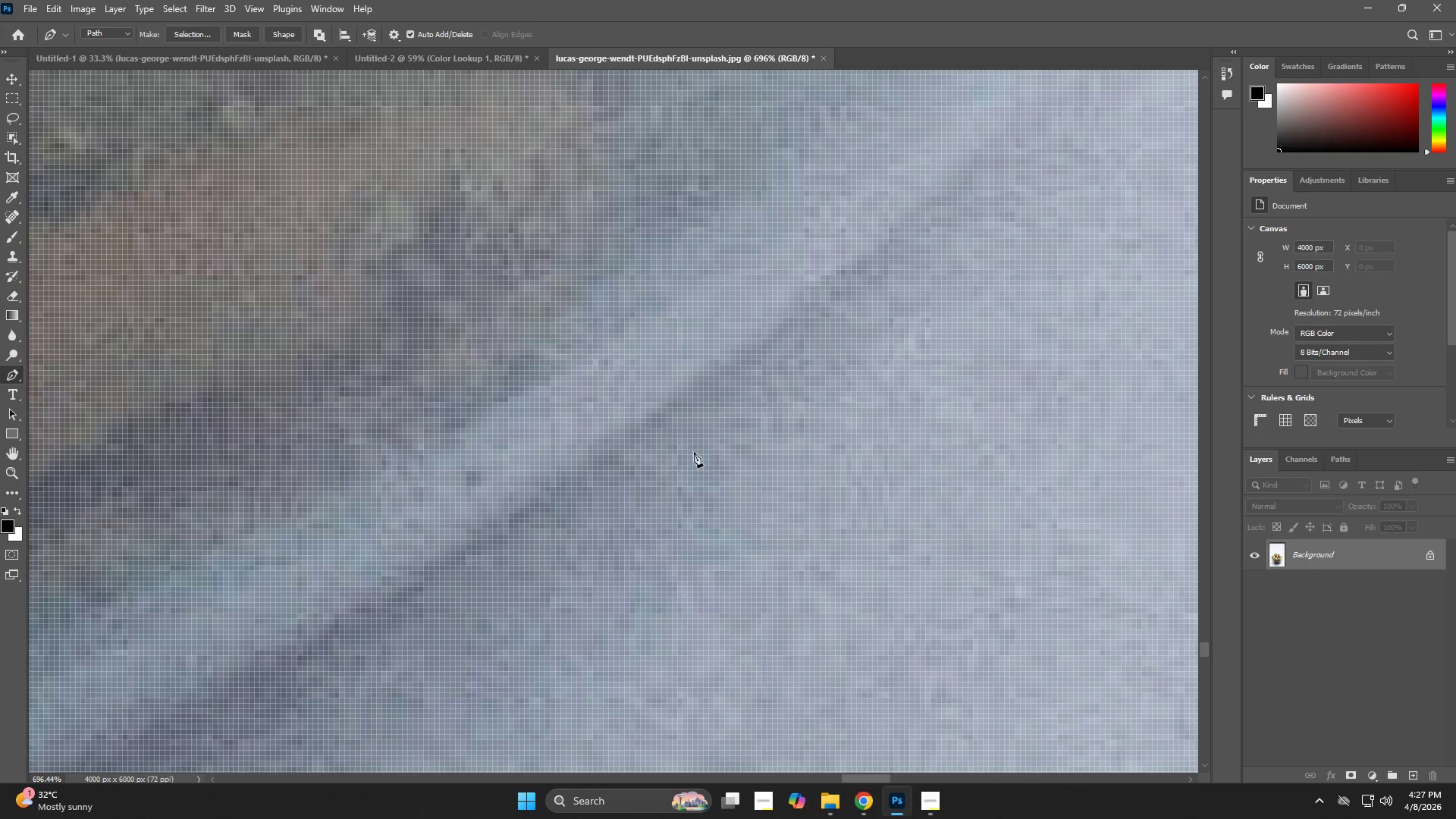 
left_click_drag(start_coordinate=[538, 646], to_coordinate=[623, 624])
 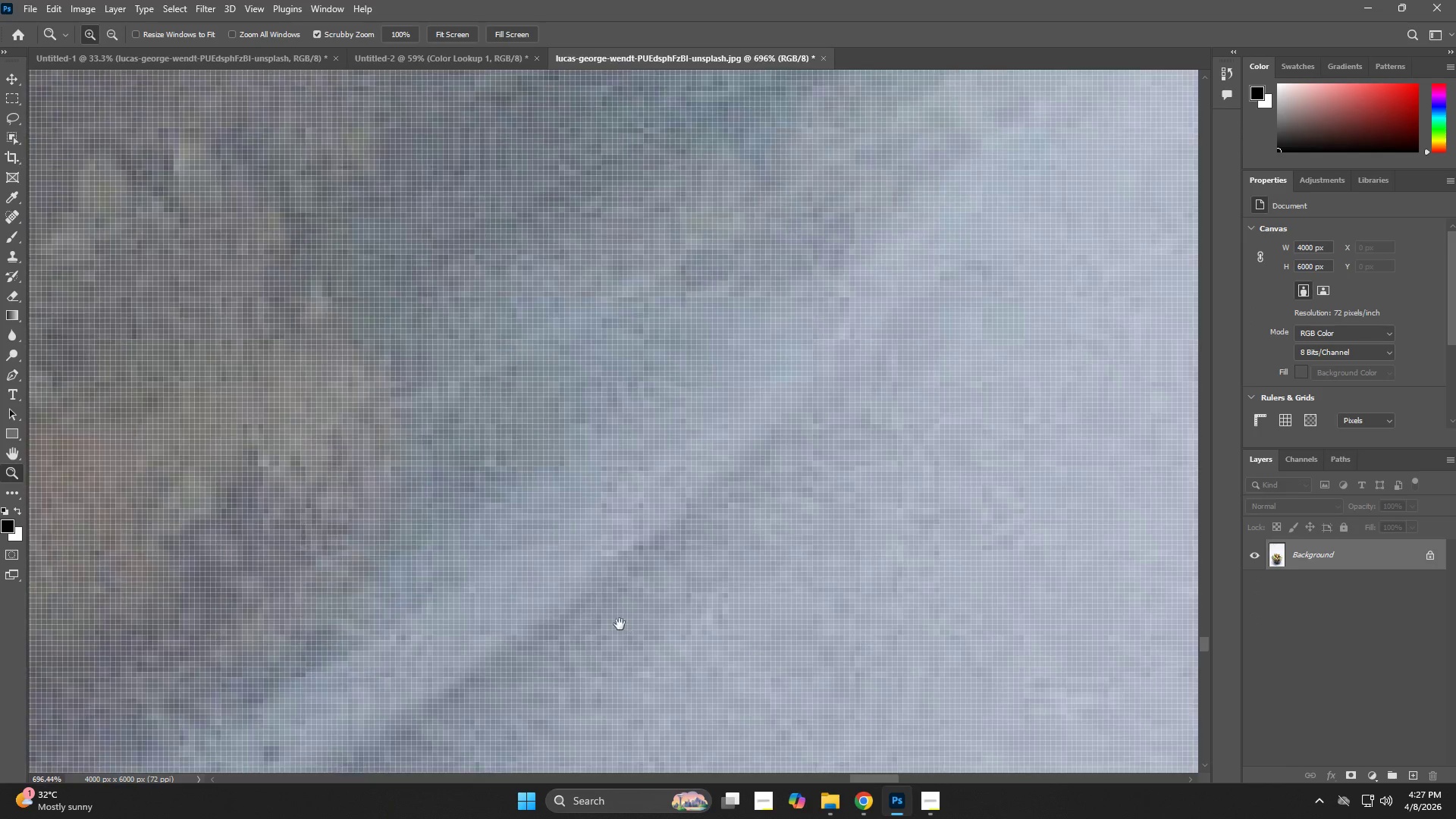 
hold_key(key=Space, duration=0.66)
 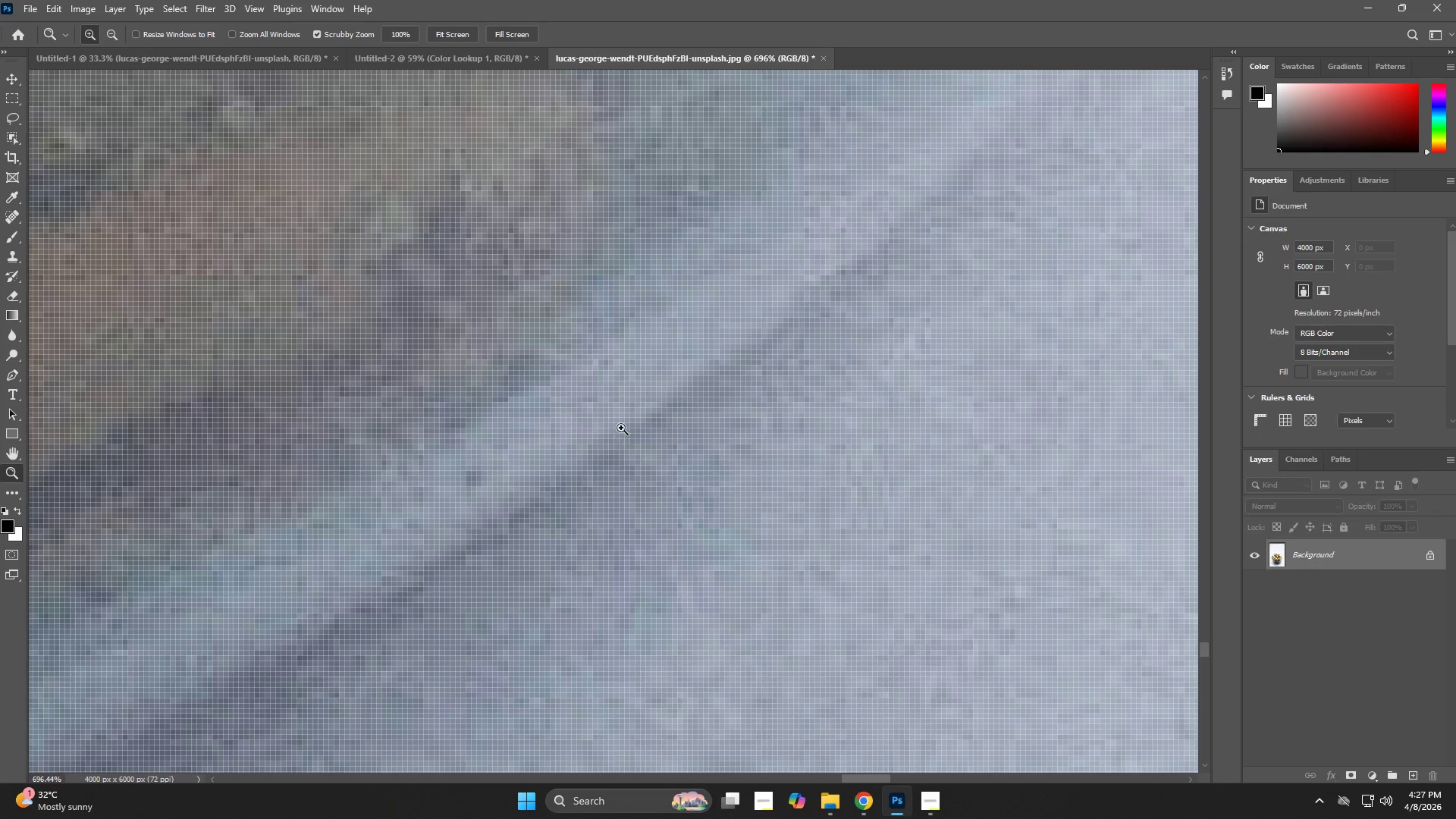 
left_click_drag(start_coordinate=[614, 624], to_coordinate=[817, 349])
 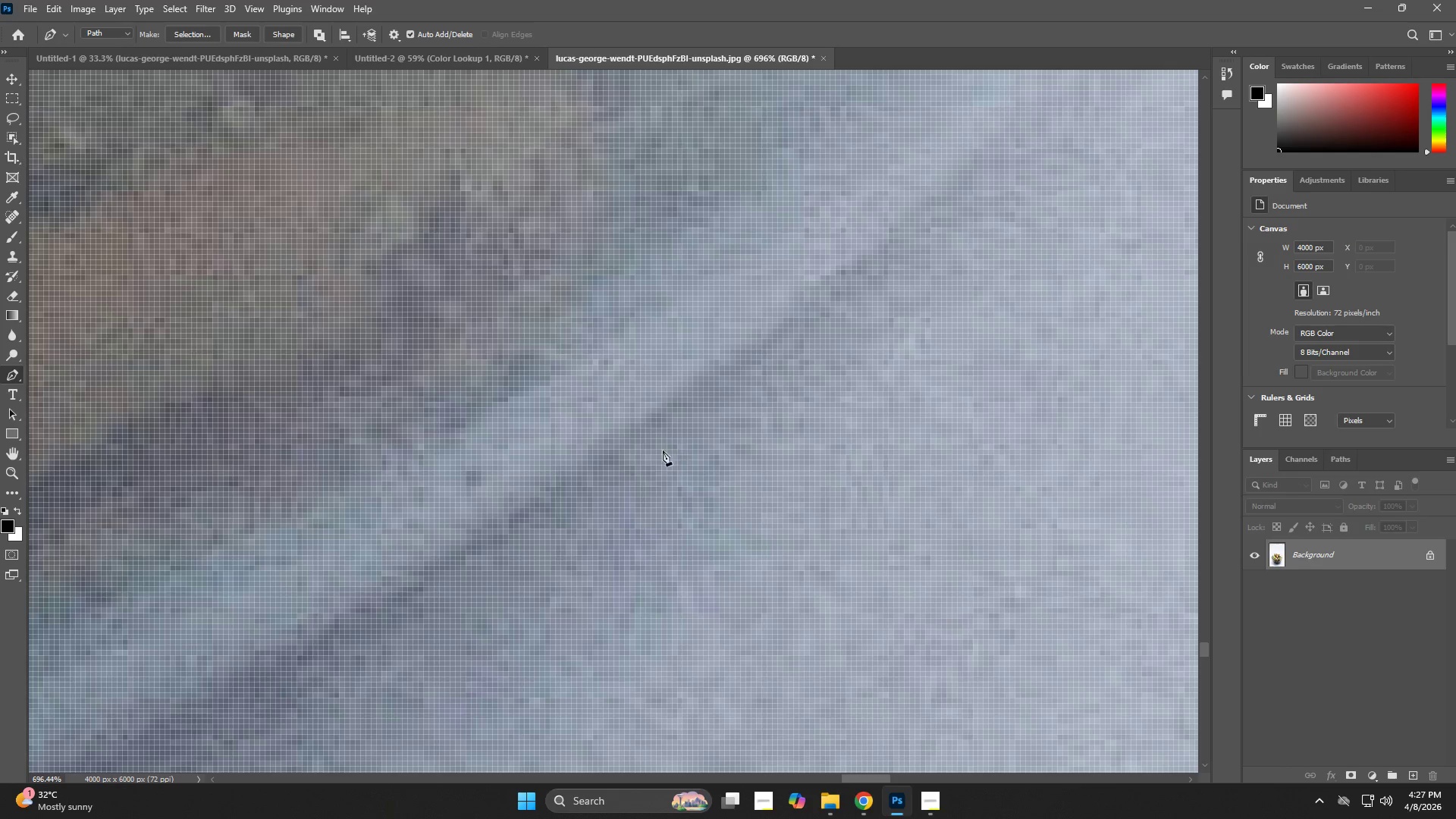 
left_click([625, 438])
 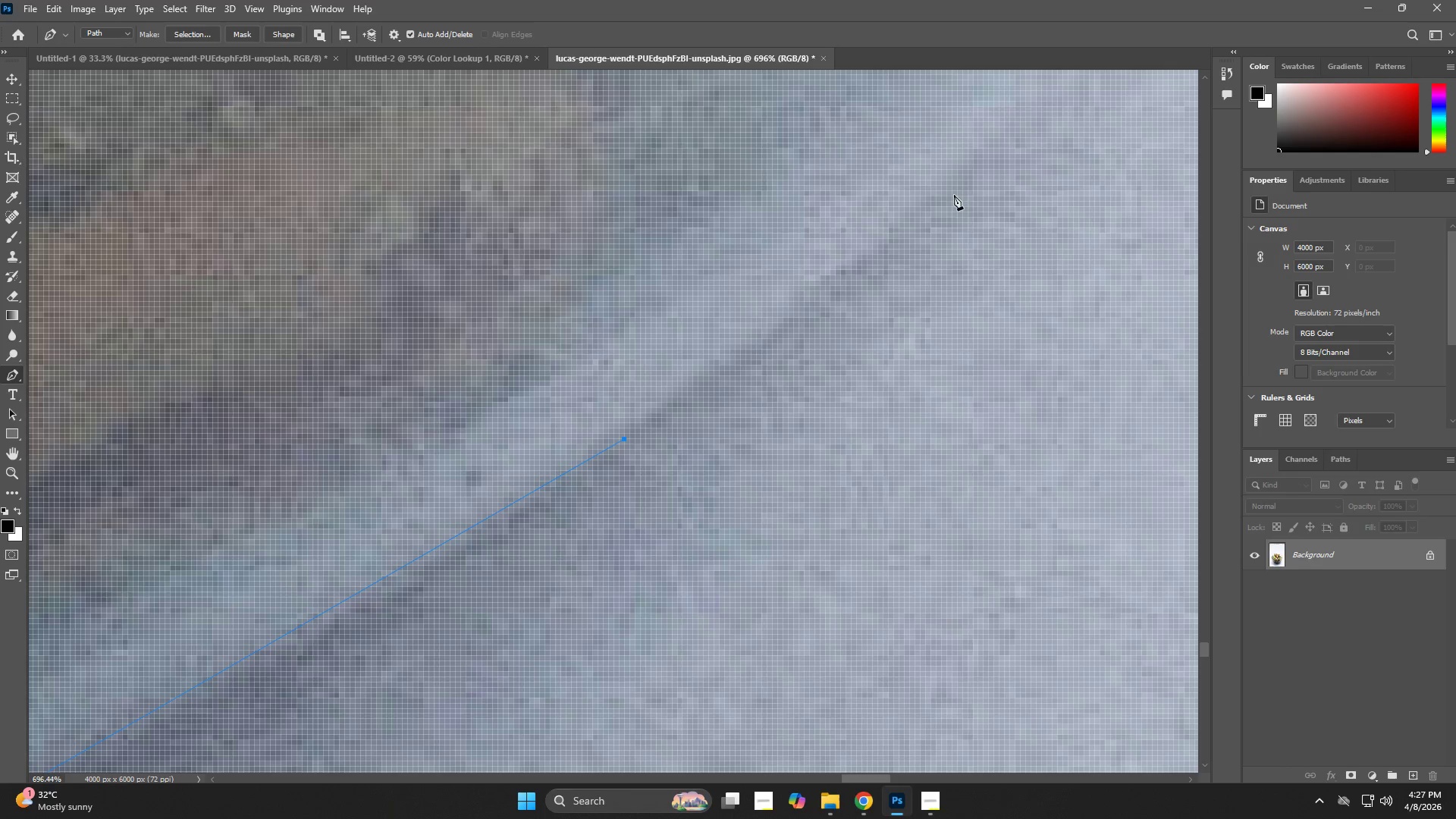 
left_click_drag(start_coordinate=[964, 171], to_coordinate=[1006, 124])
 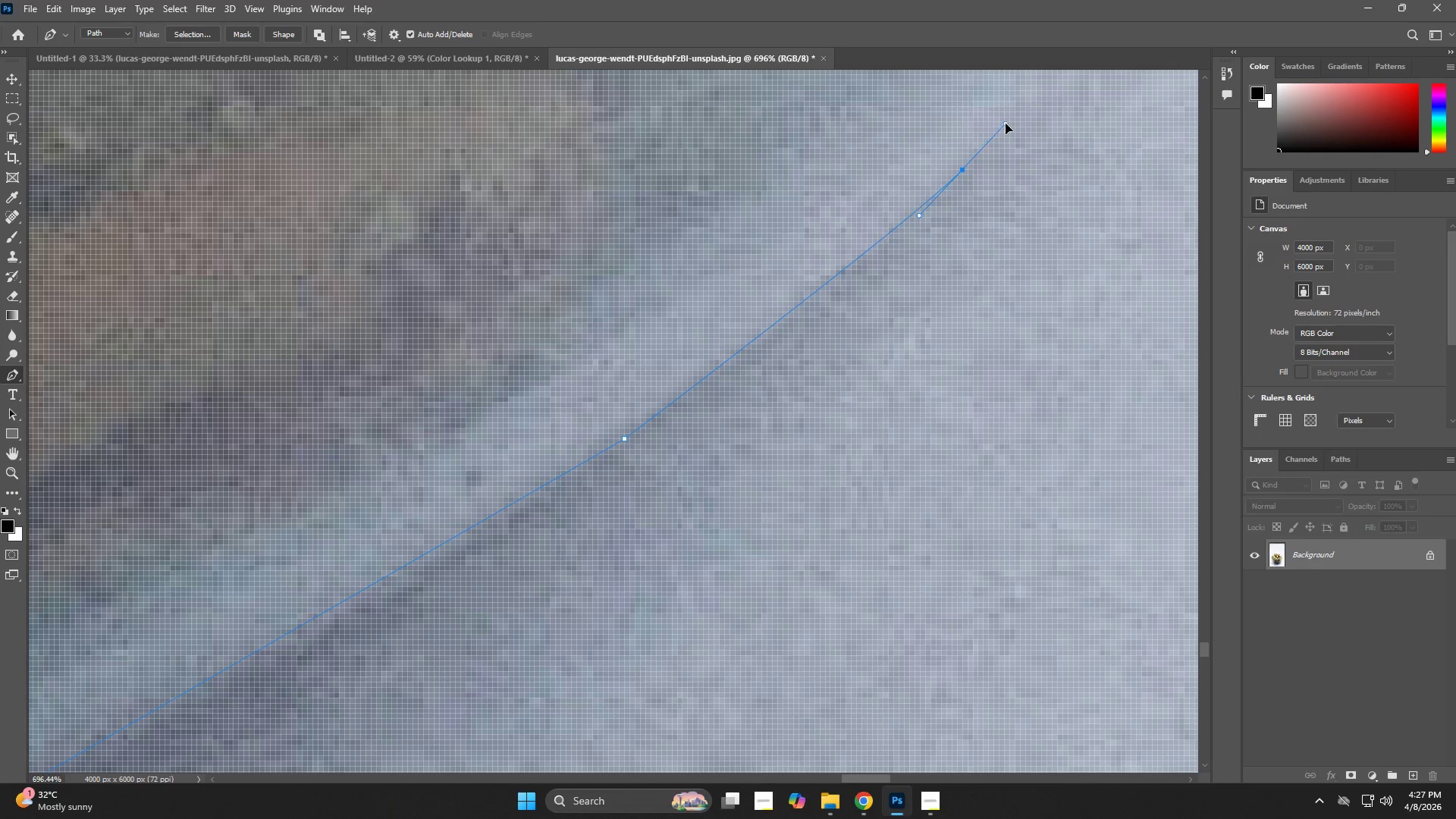 
hold_key(key=Space, duration=0.72)
 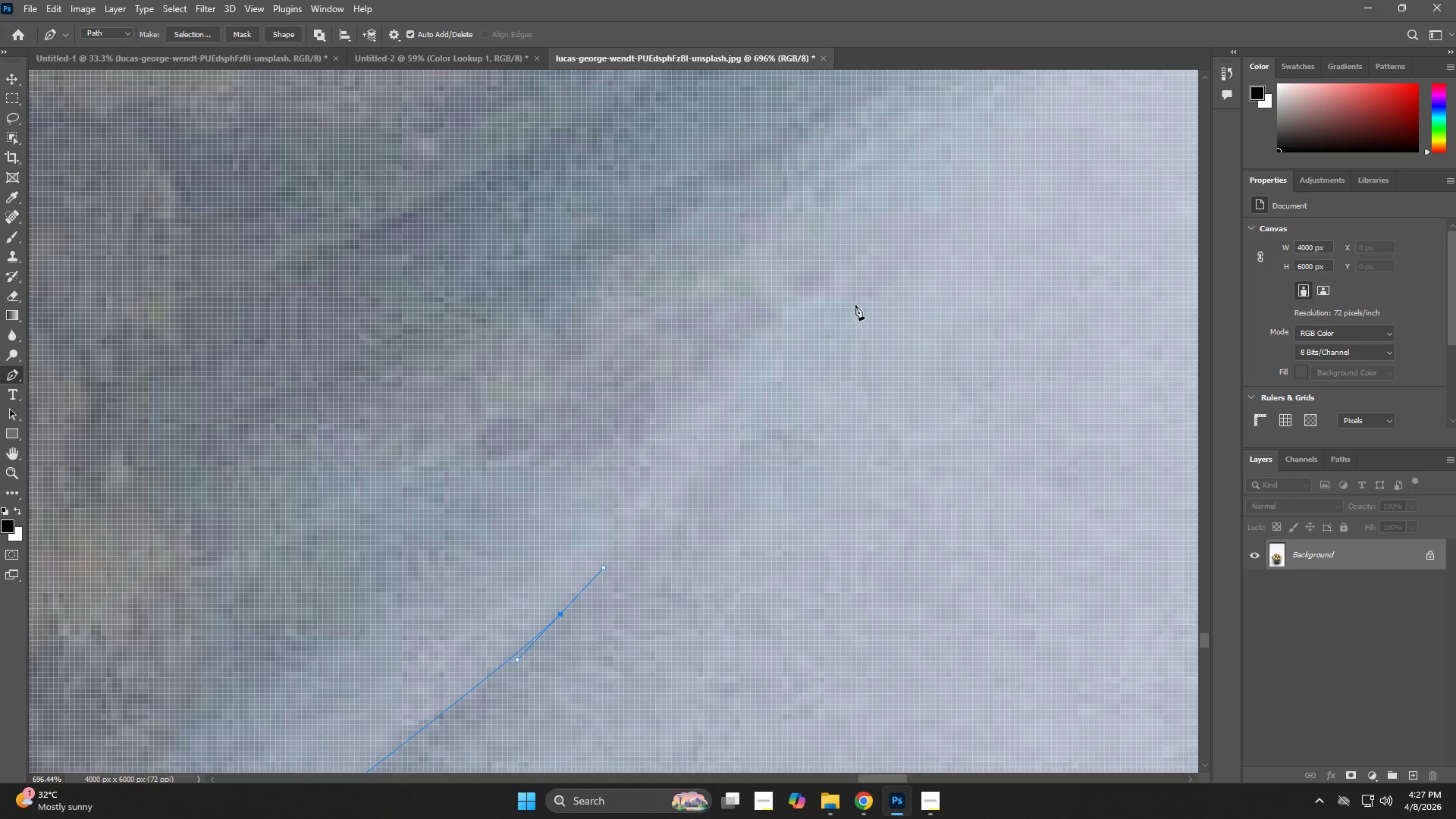 
left_click_drag(start_coordinate=[1015, 167], to_coordinate=[613, 611])
 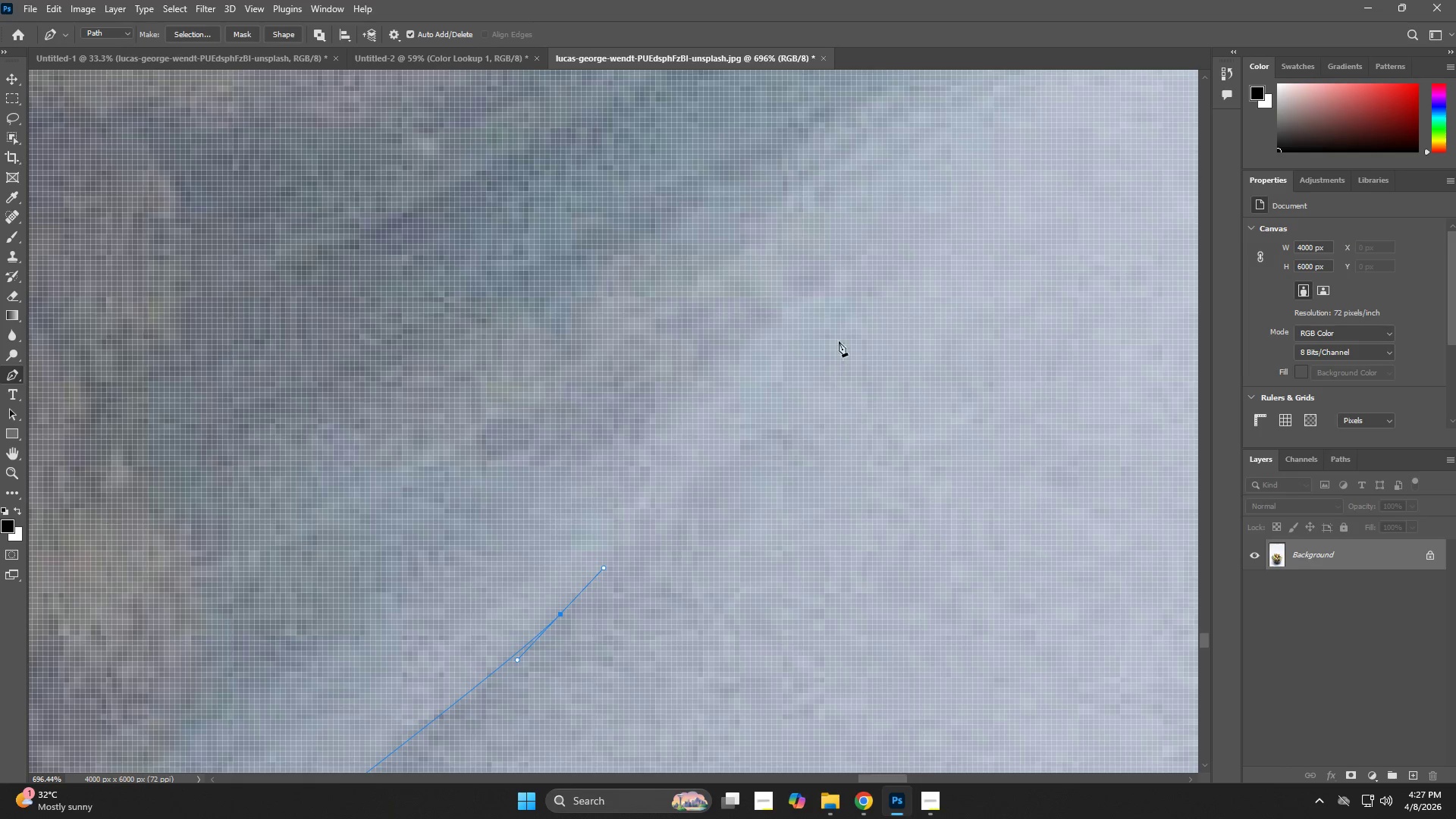 
left_click_drag(start_coordinate=[858, 300], to_coordinate=[918, 237])
 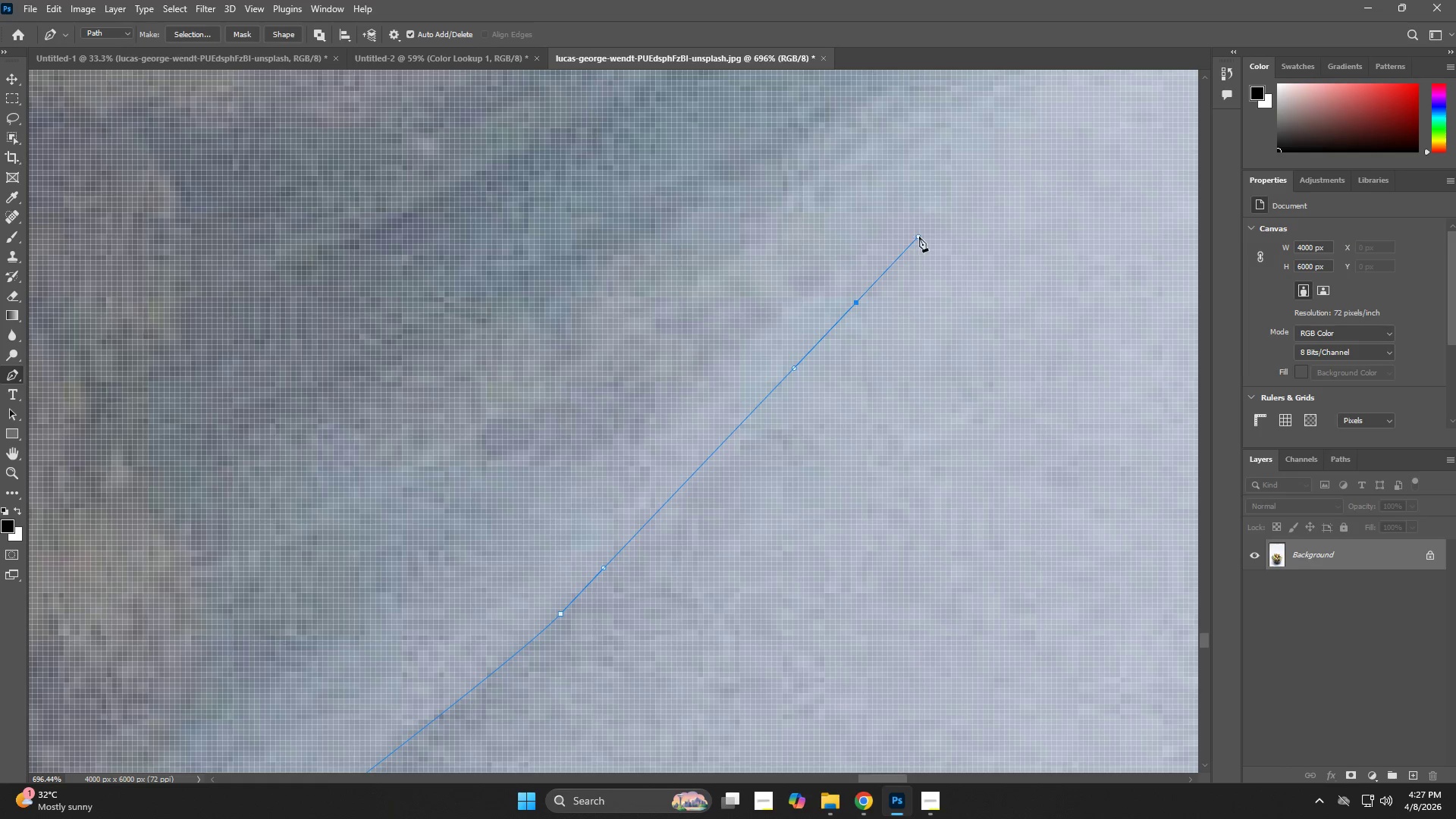 
type(zp)
 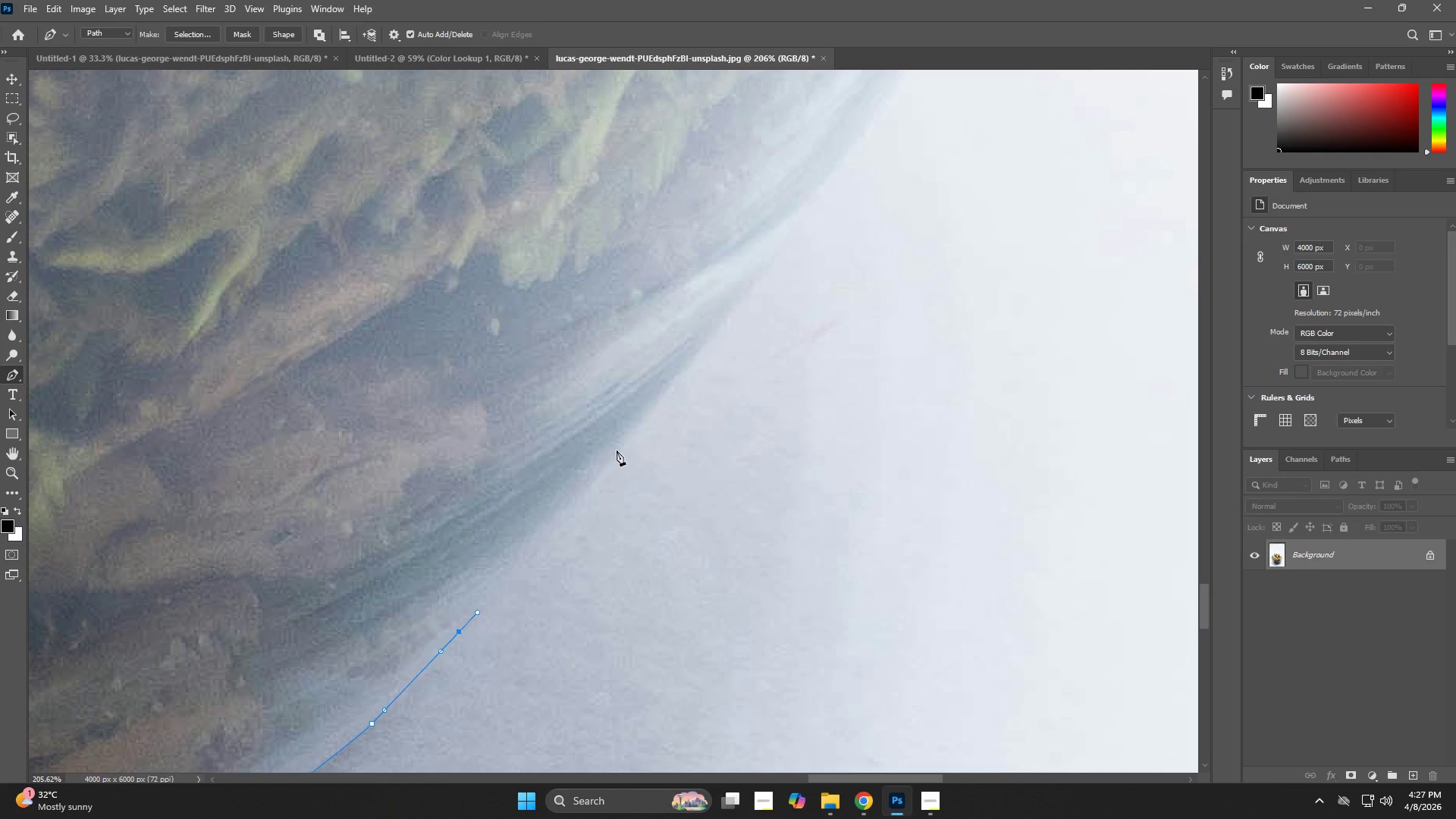 
left_click_drag(start_coordinate=[1006, 253], to_coordinate=[930, 267])
 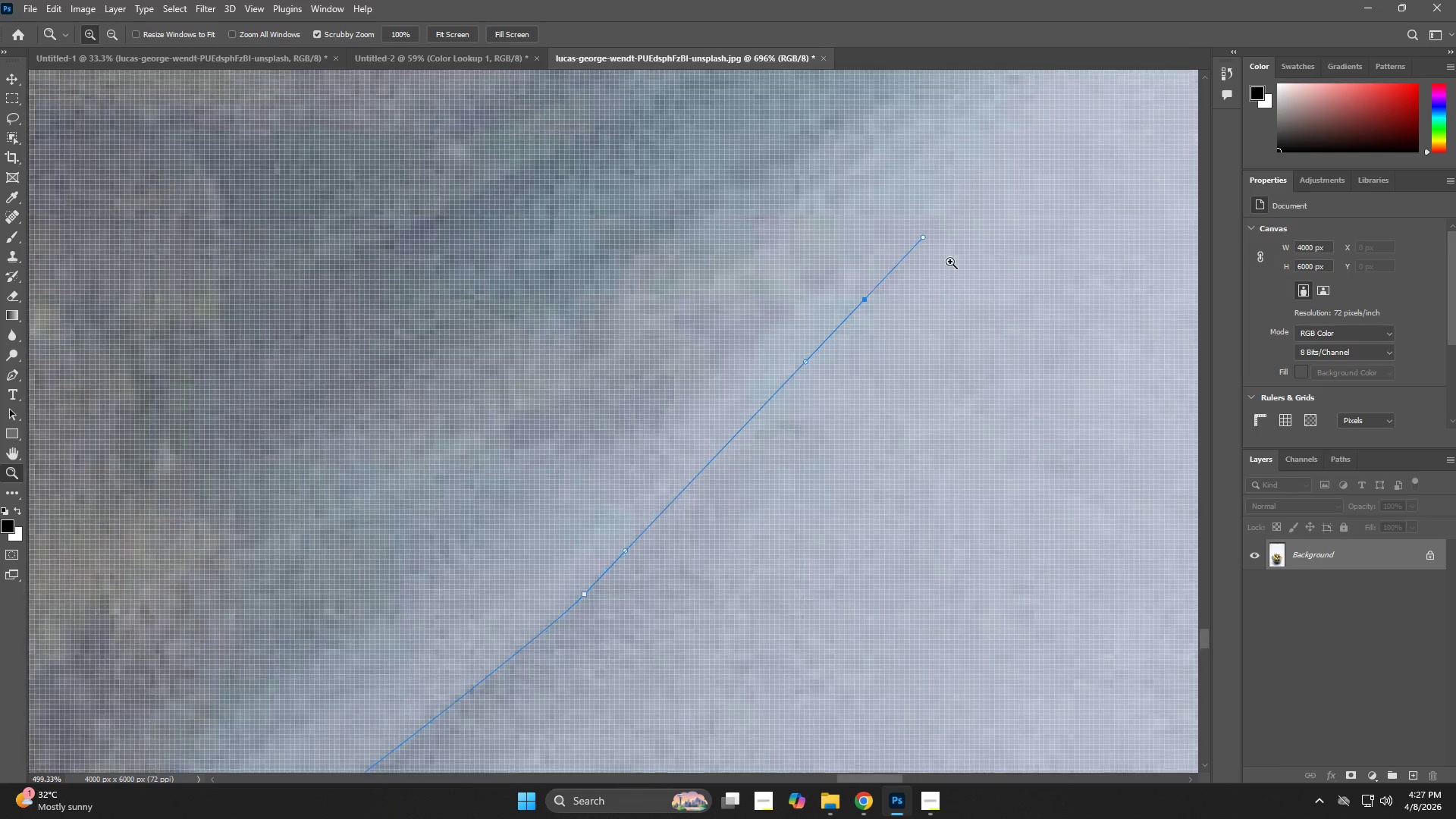 
hold_key(key=Space, duration=0.92)
 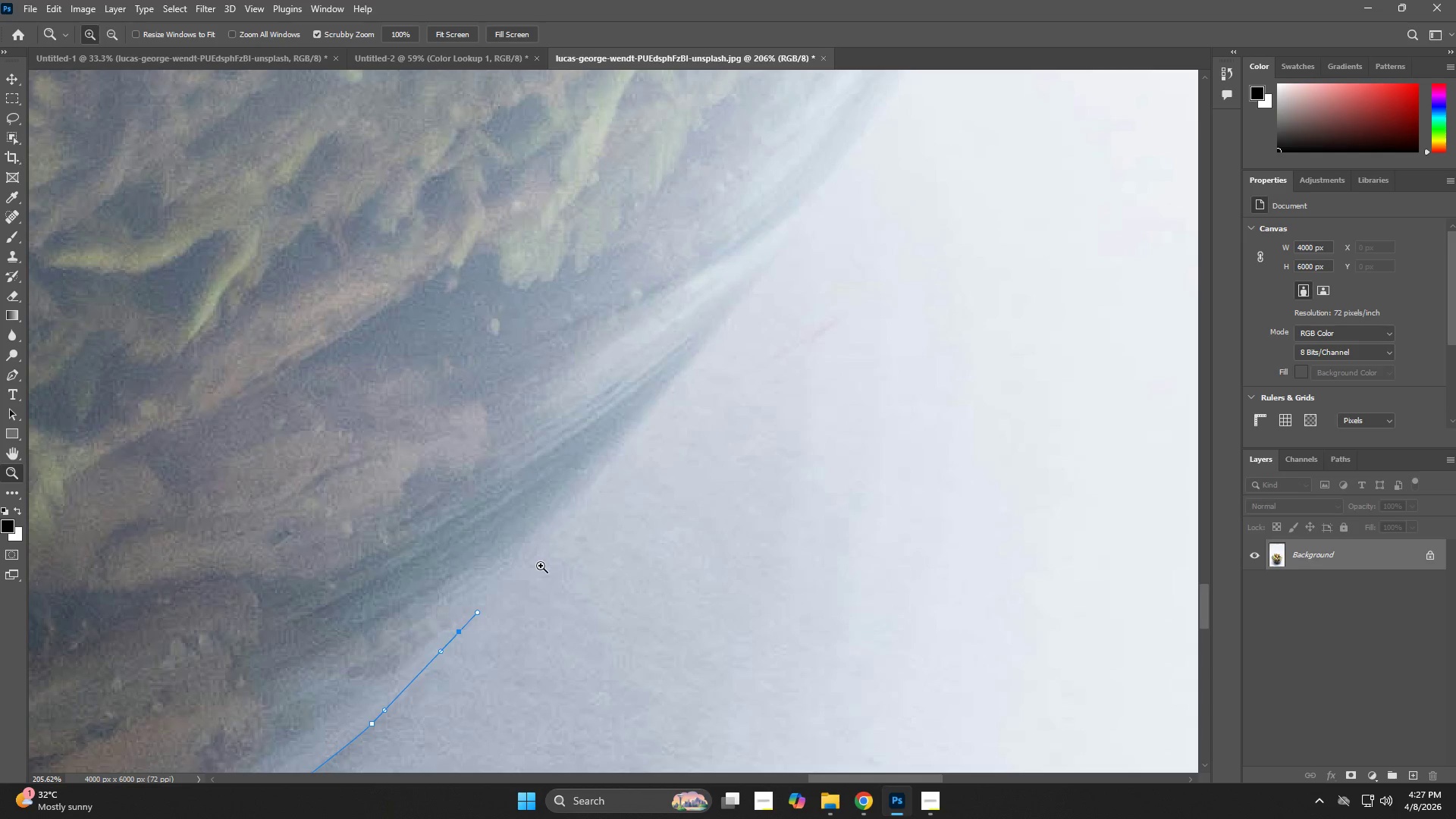 
left_click_drag(start_coordinate=[1007, 253], to_coordinate=[504, 618])
 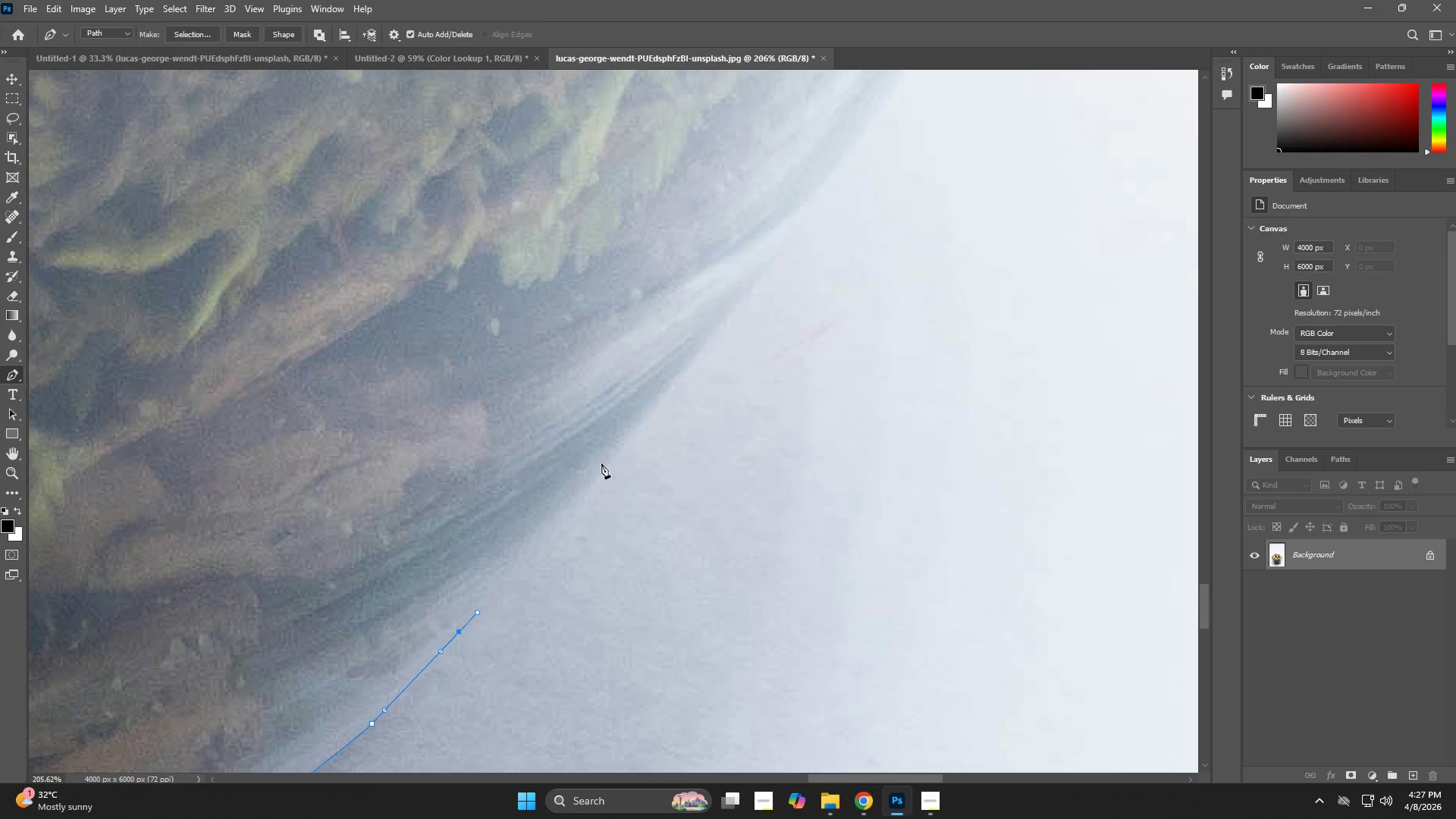 
left_click_drag(start_coordinate=[632, 438], to_coordinate=[709, 337])
 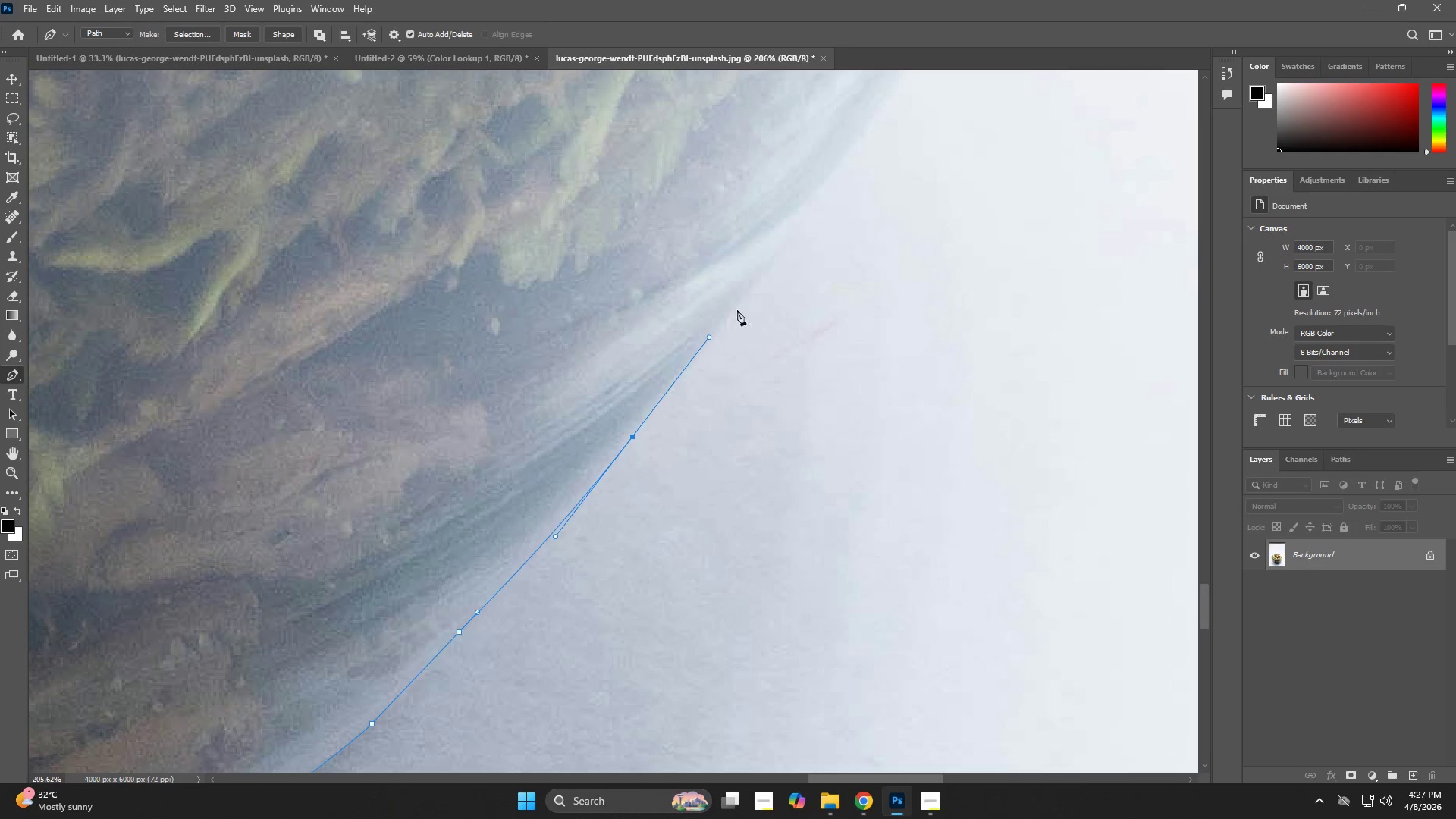 
hold_key(key=Space, duration=0.66)
 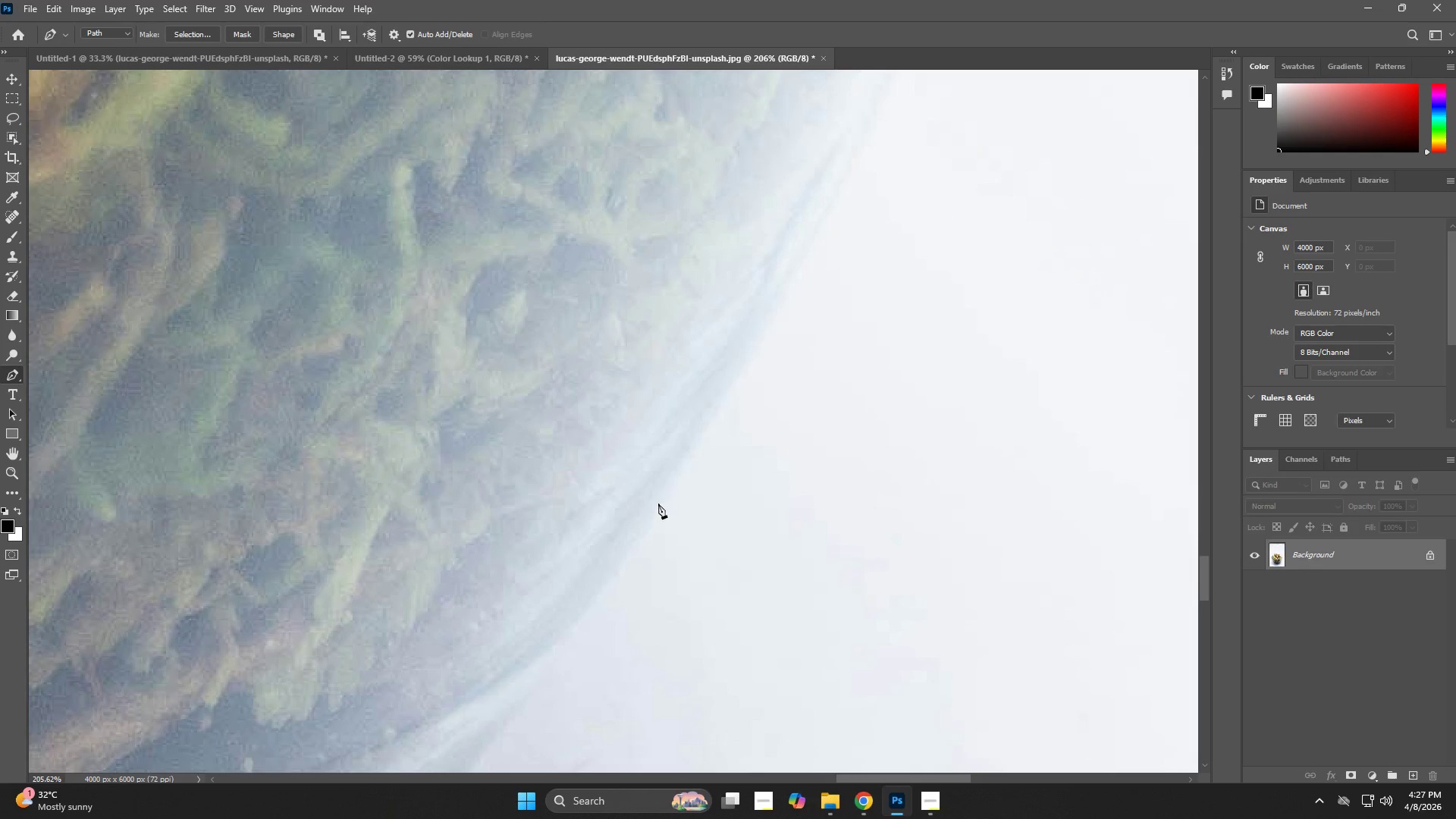 
left_click_drag(start_coordinate=[787, 193], to_coordinate=[541, 632])
 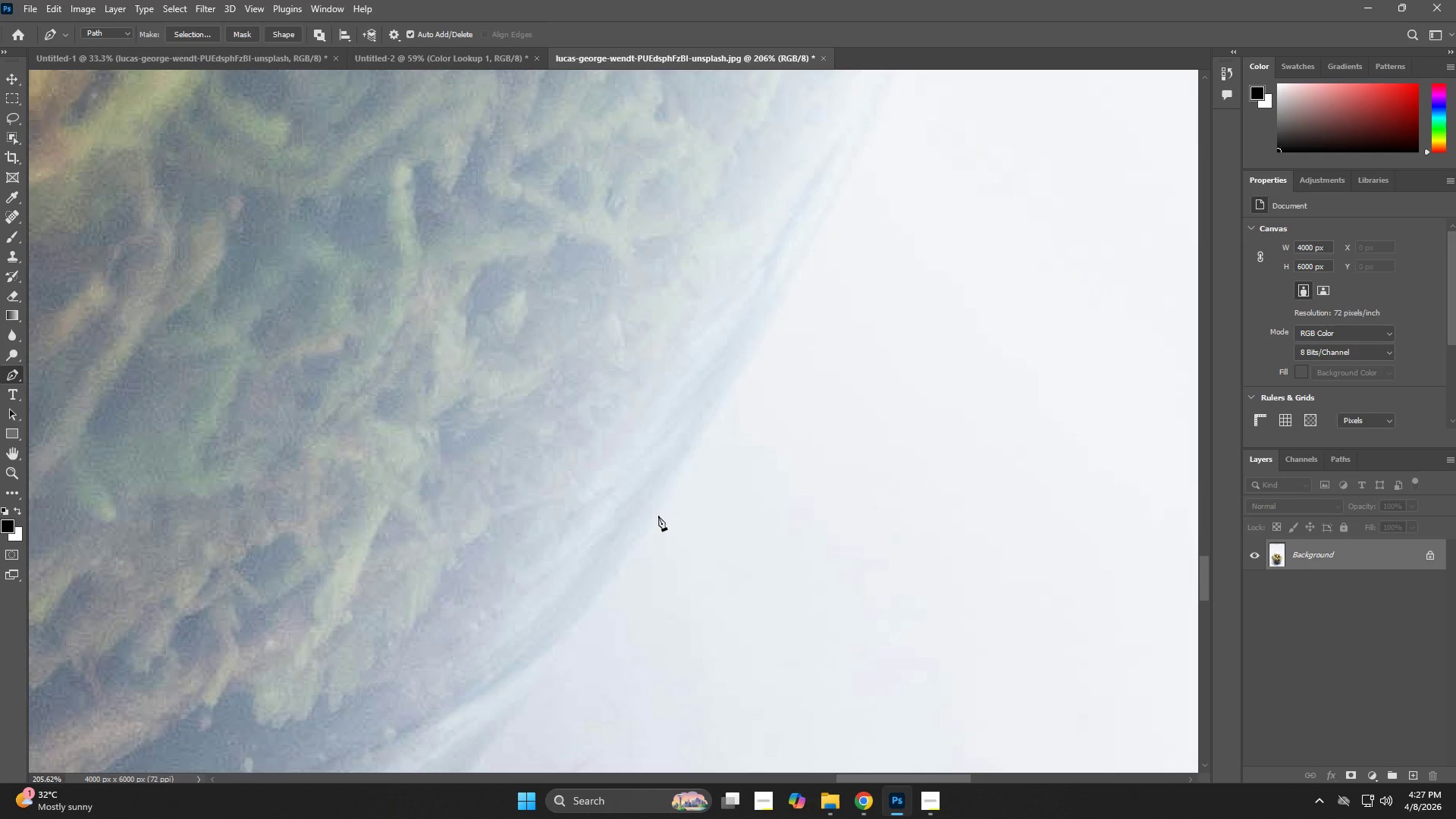 
left_click_drag(start_coordinate=[661, 494], to_coordinate=[665, 490])
 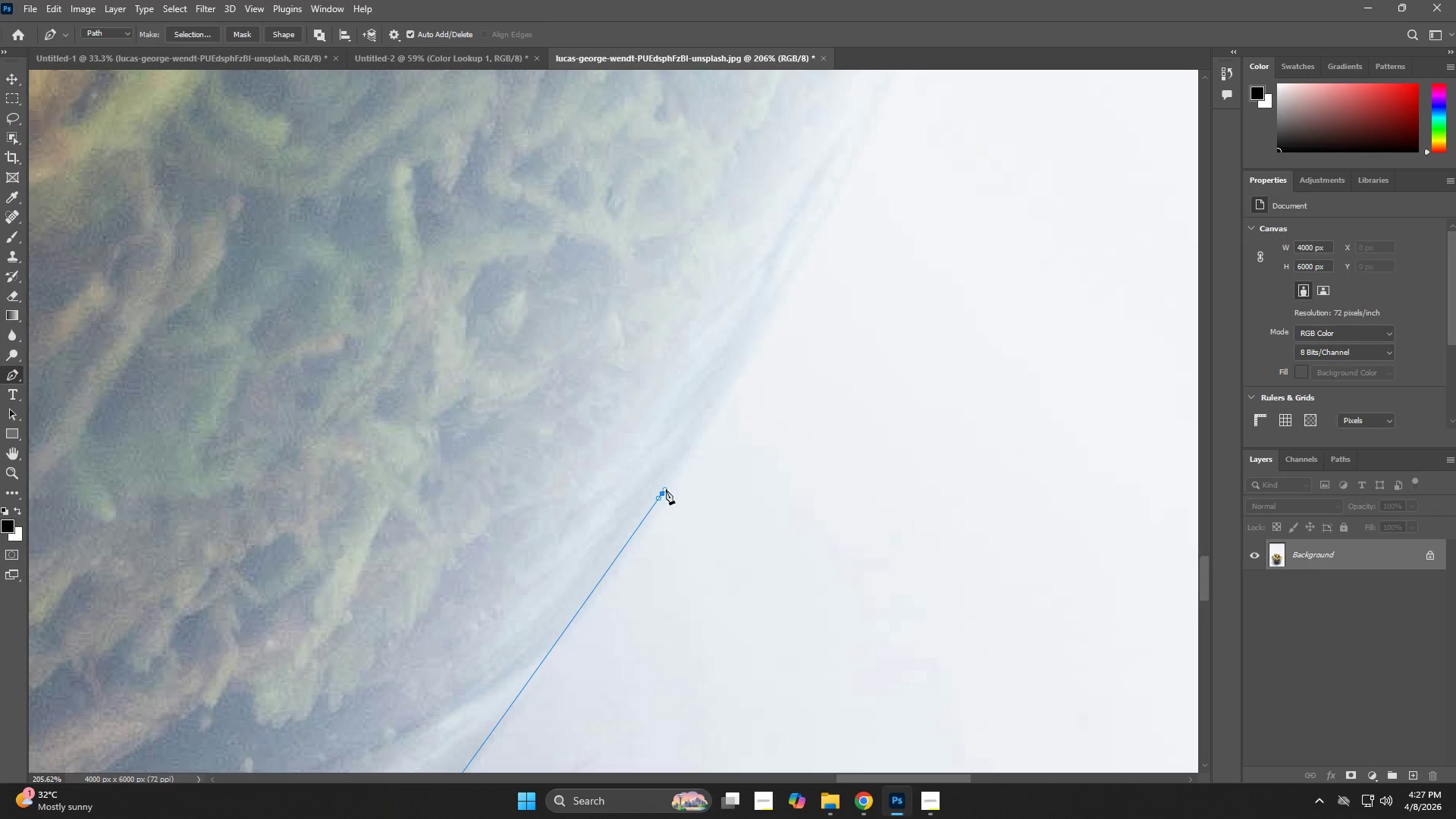 
key(Control+ControlLeft)
 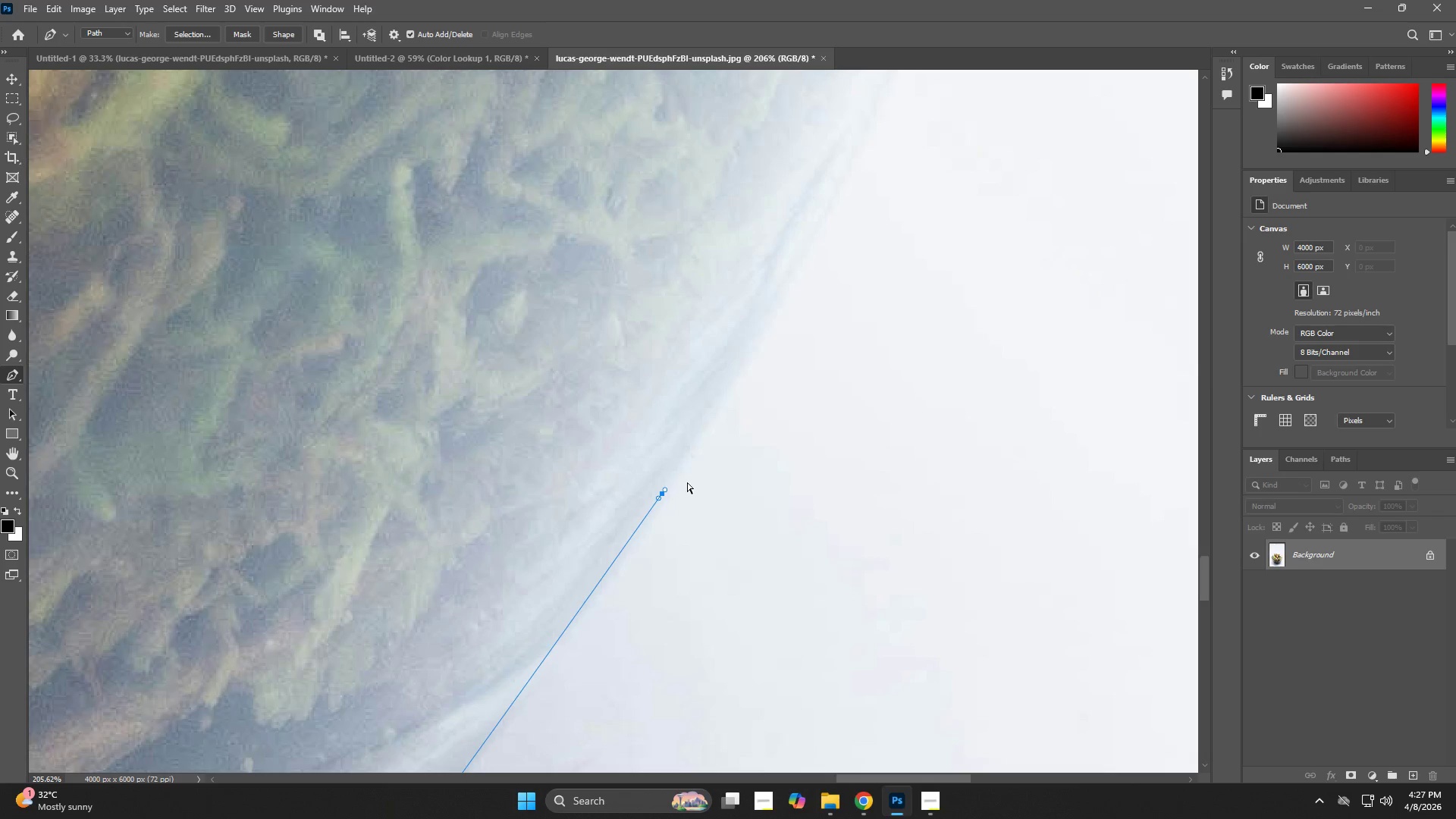 
key(Control+Z)
 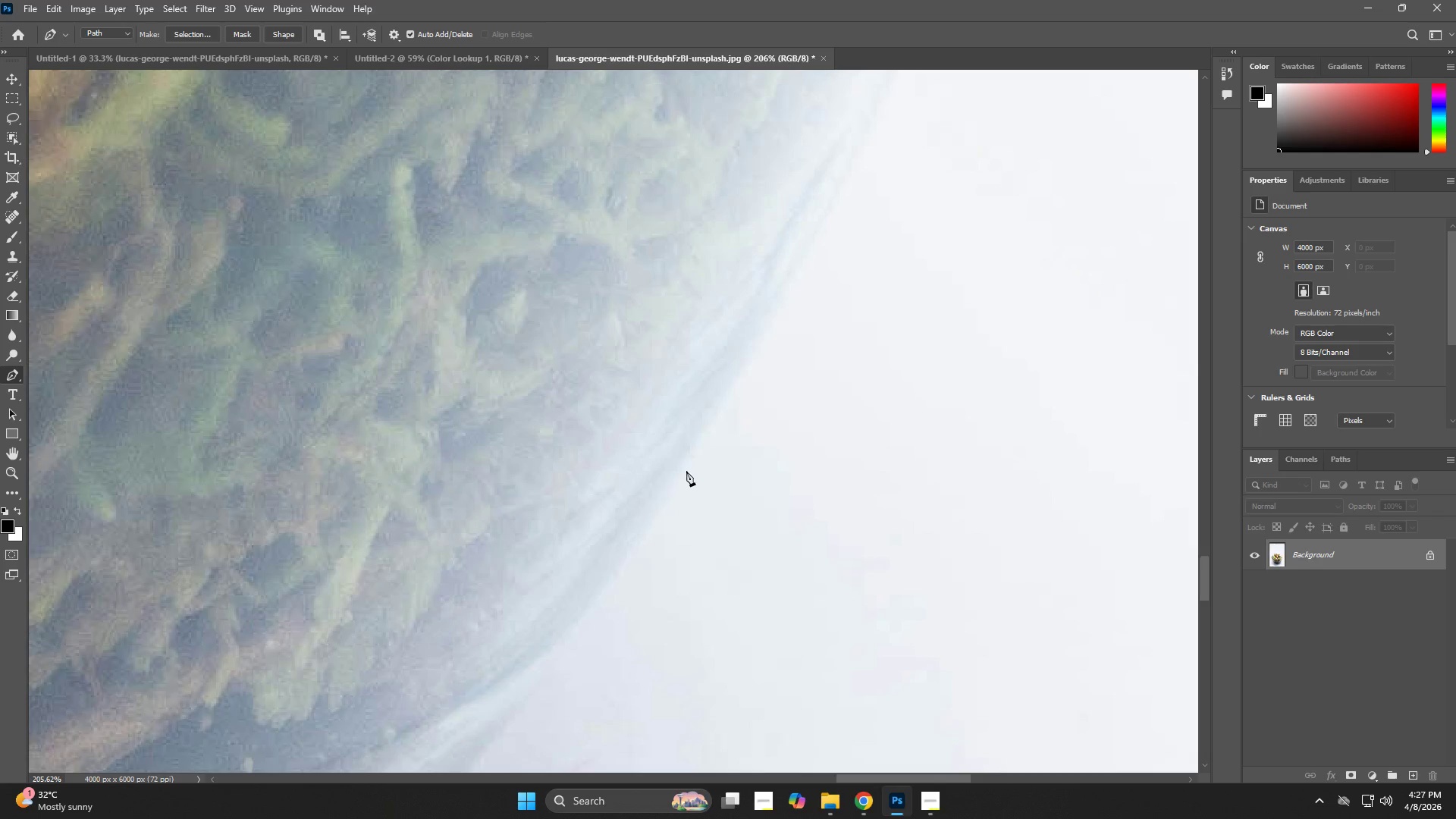 
left_click_drag(start_coordinate=[692, 456], to_coordinate=[754, 341])
 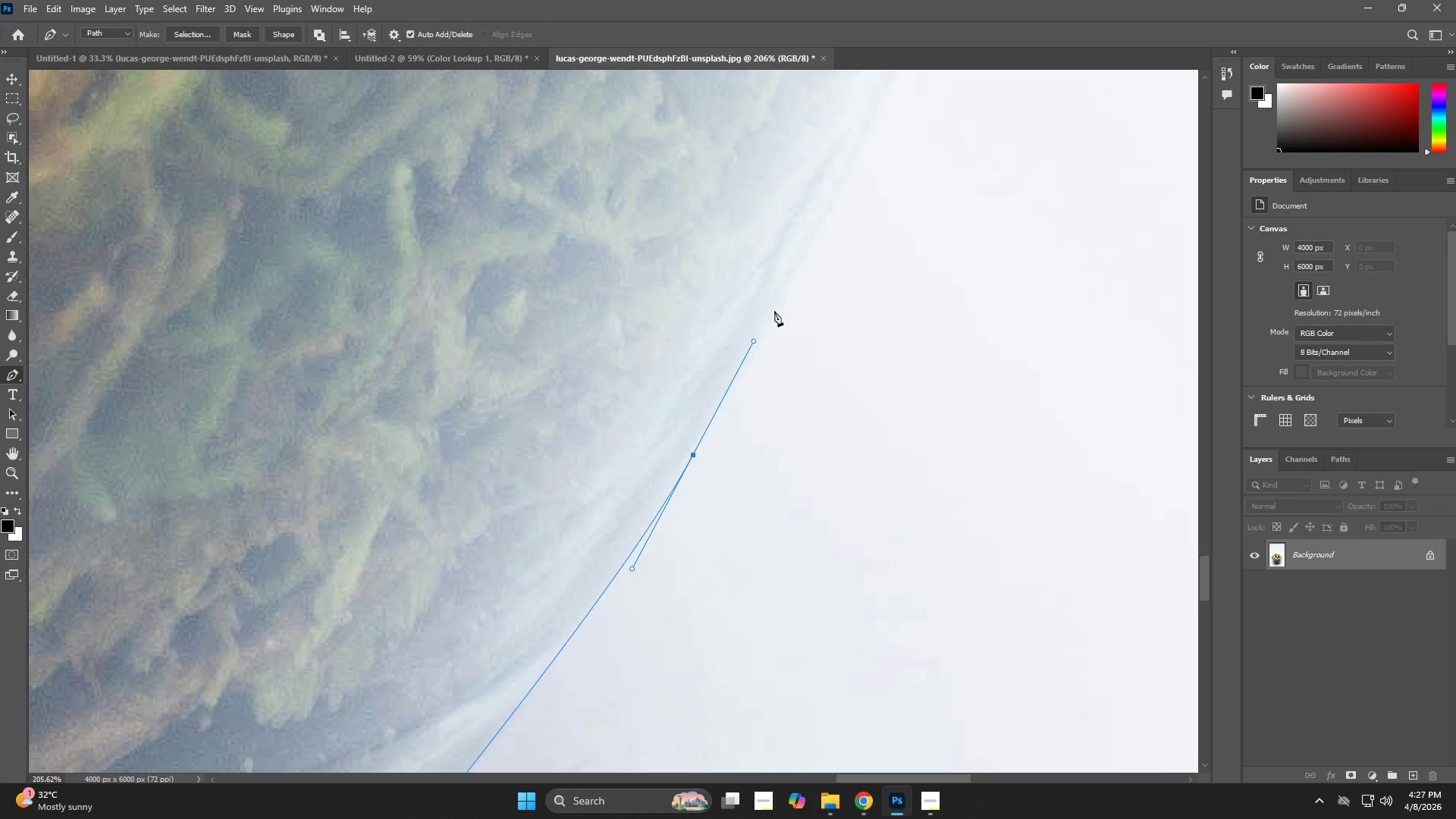 
left_click_drag(start_coordinate=[779, 297], to_coordinate=[785, 286])
 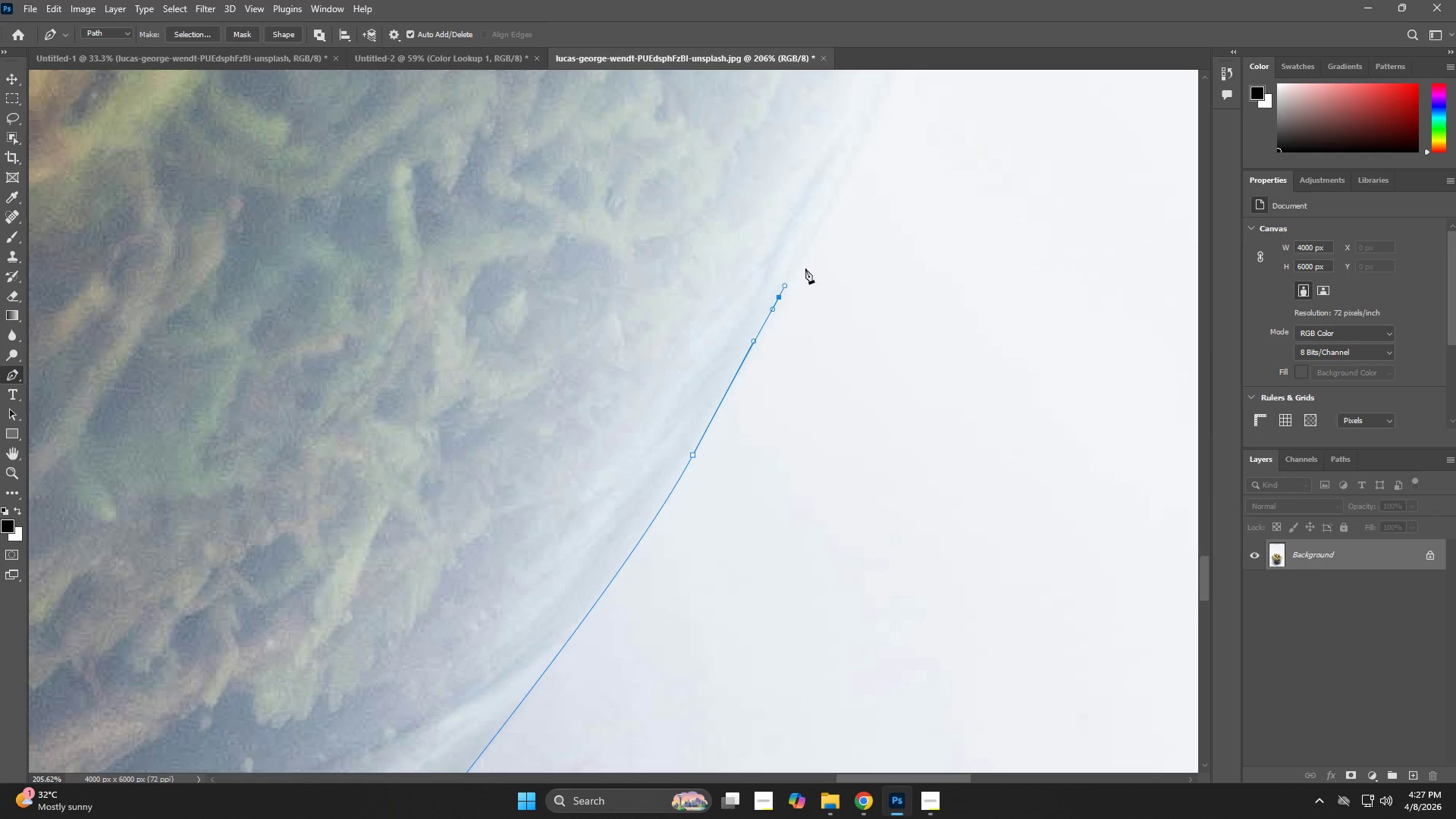 
hold_key(key=Space, duration=0.66)
 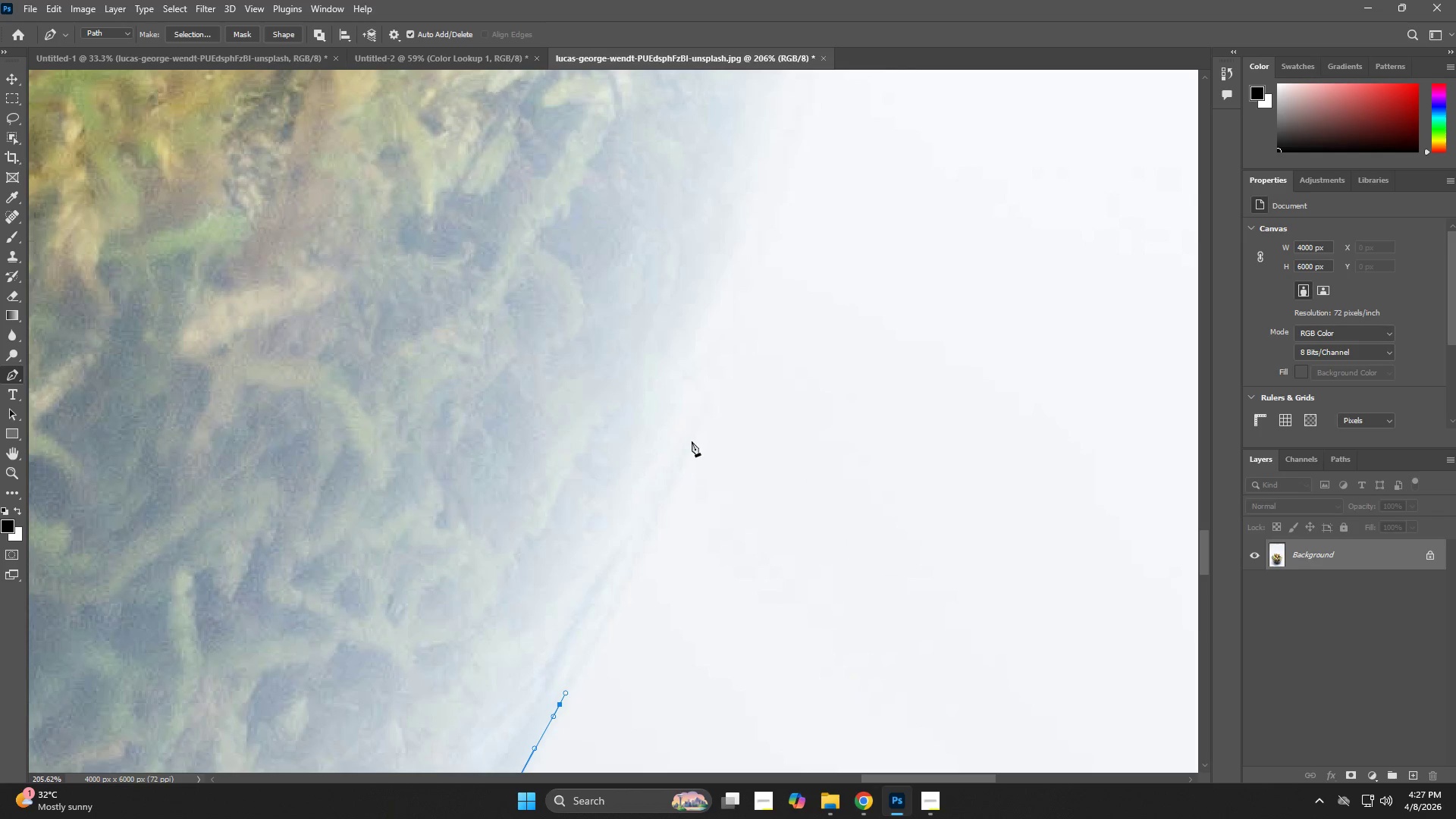 
left_click_drag(start_coordinate=[817, 246], to_coordinate=[598, 654])
 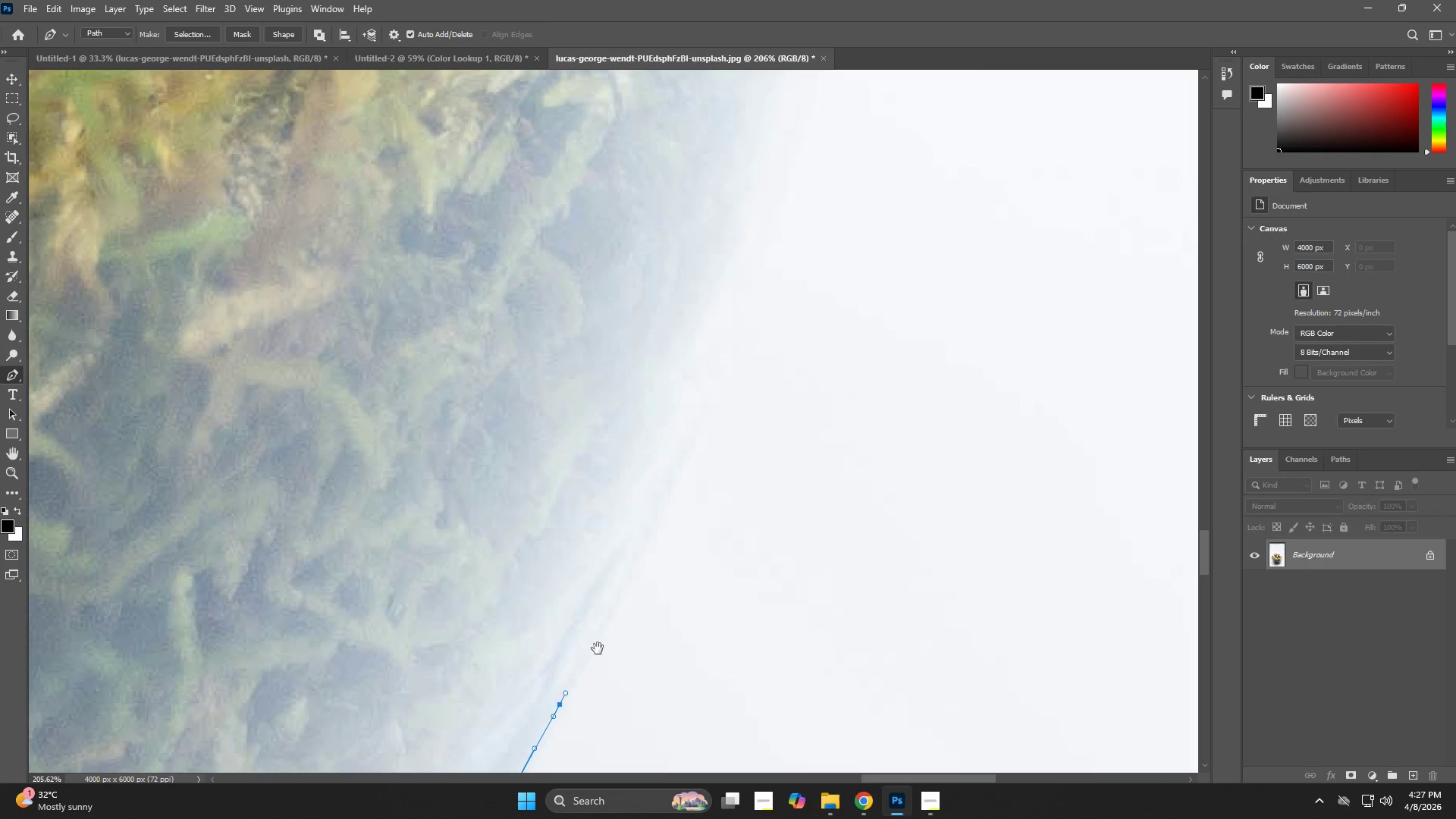 
hold_key(key=Space, duration=1.78)
 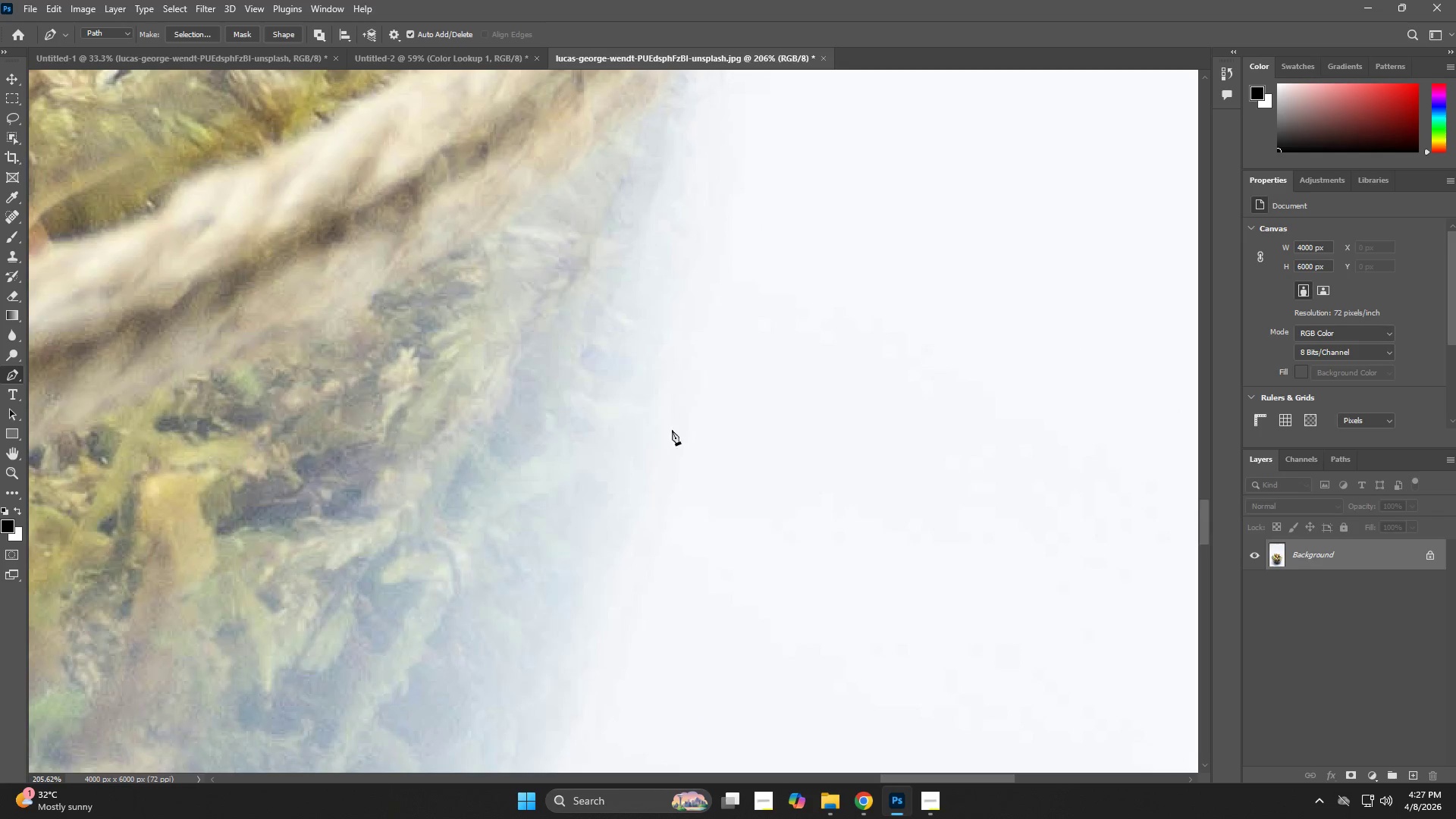 
left_click_drag(start_coordinate=[692, 439], to_coordinate=[734, 337])
 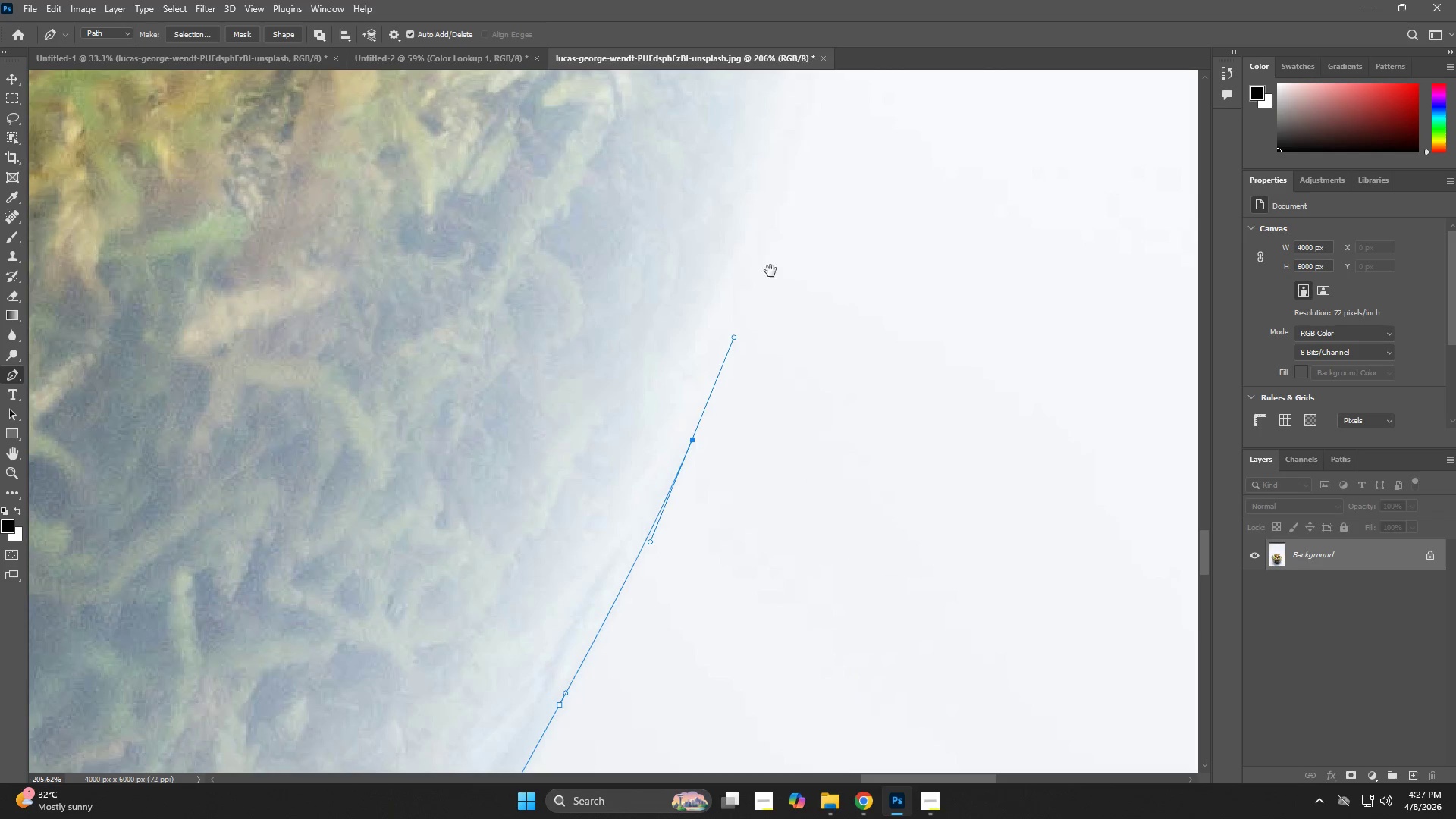 
left_click_drag(start_coordinate=[769, 281], to_coordinate=[609, 730])
 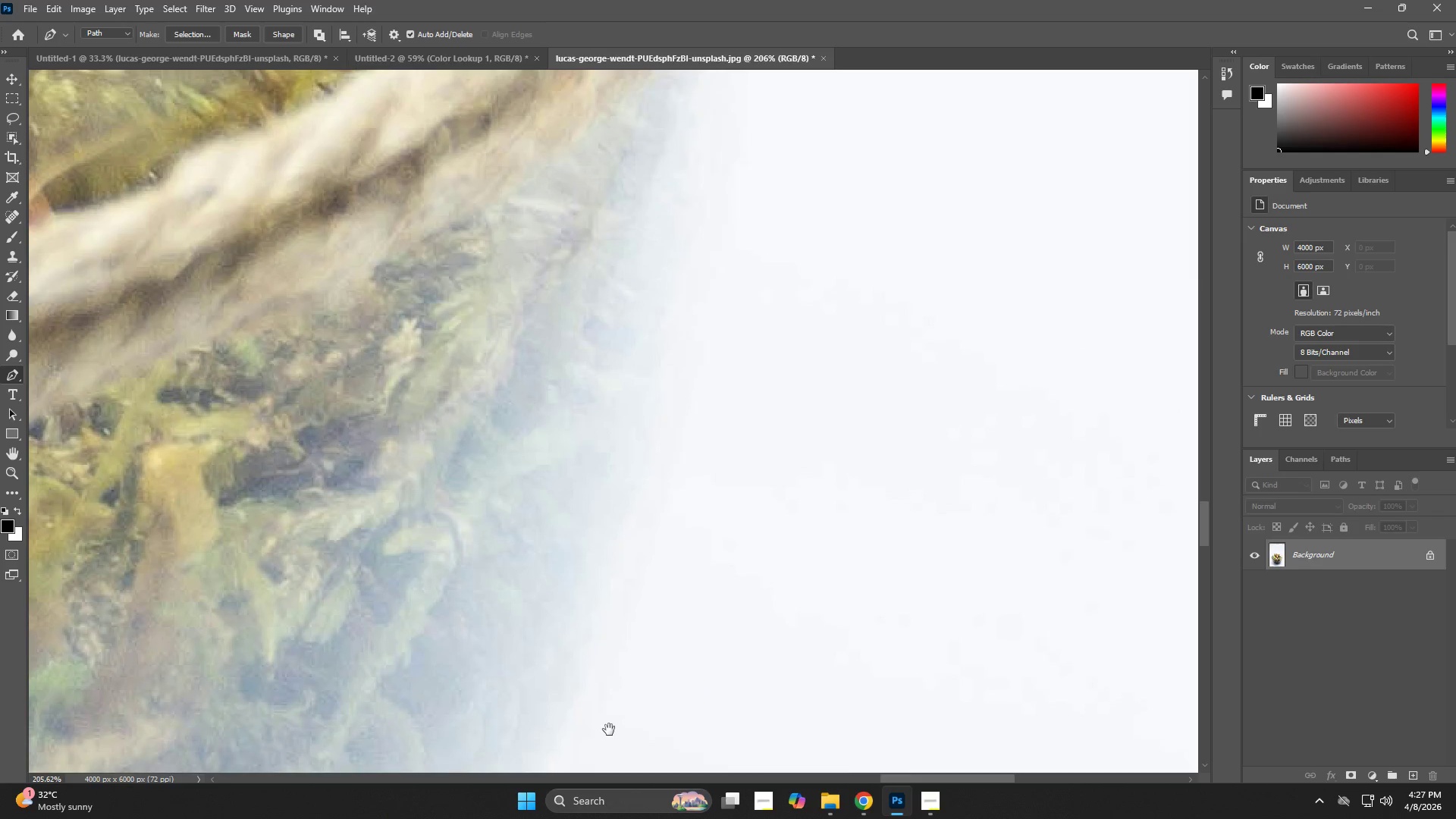 
type(      zzp)
 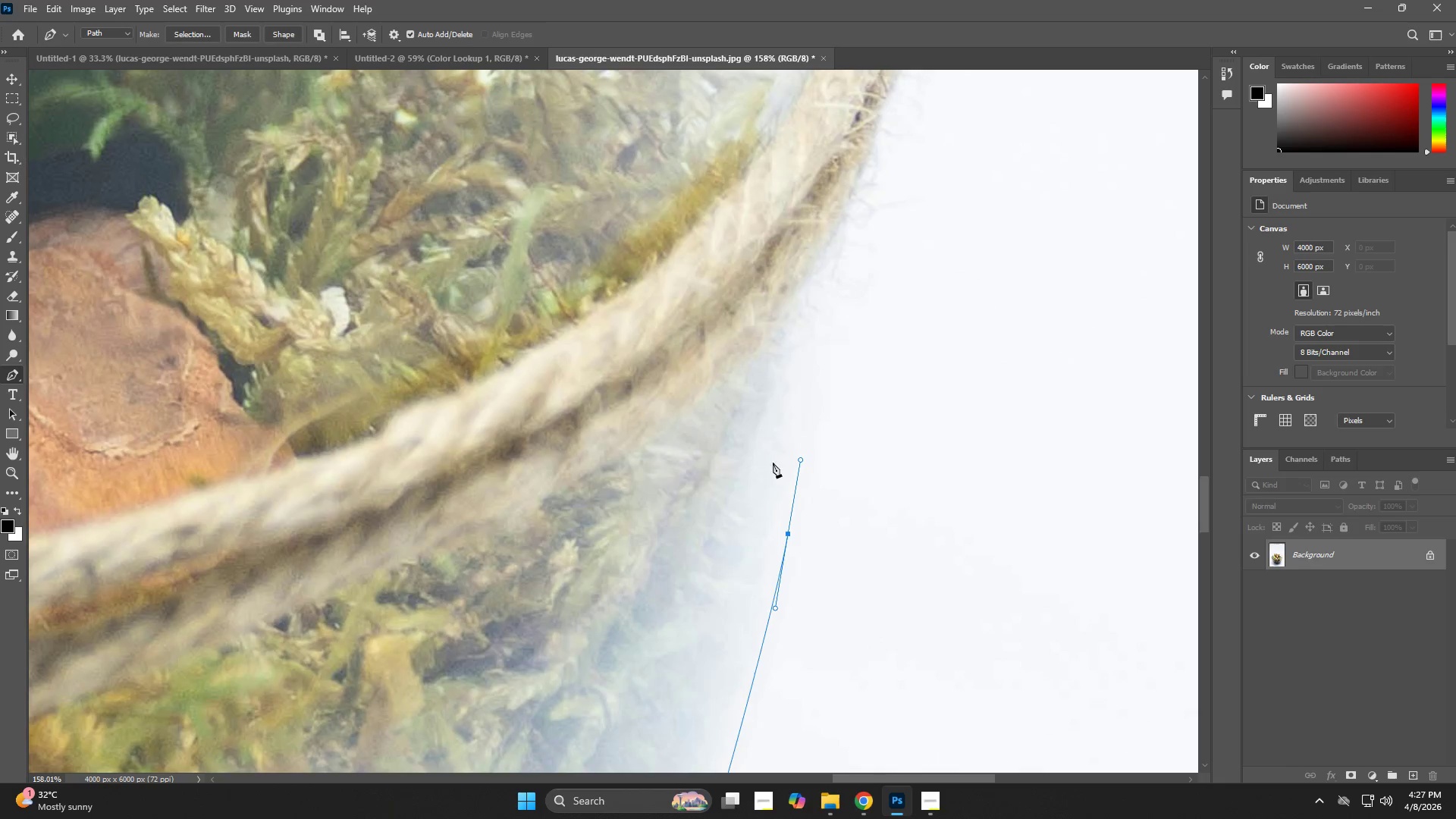 
left_click_drag(start_coordinate=[692, 341], to_coordinate=[708, 245])
 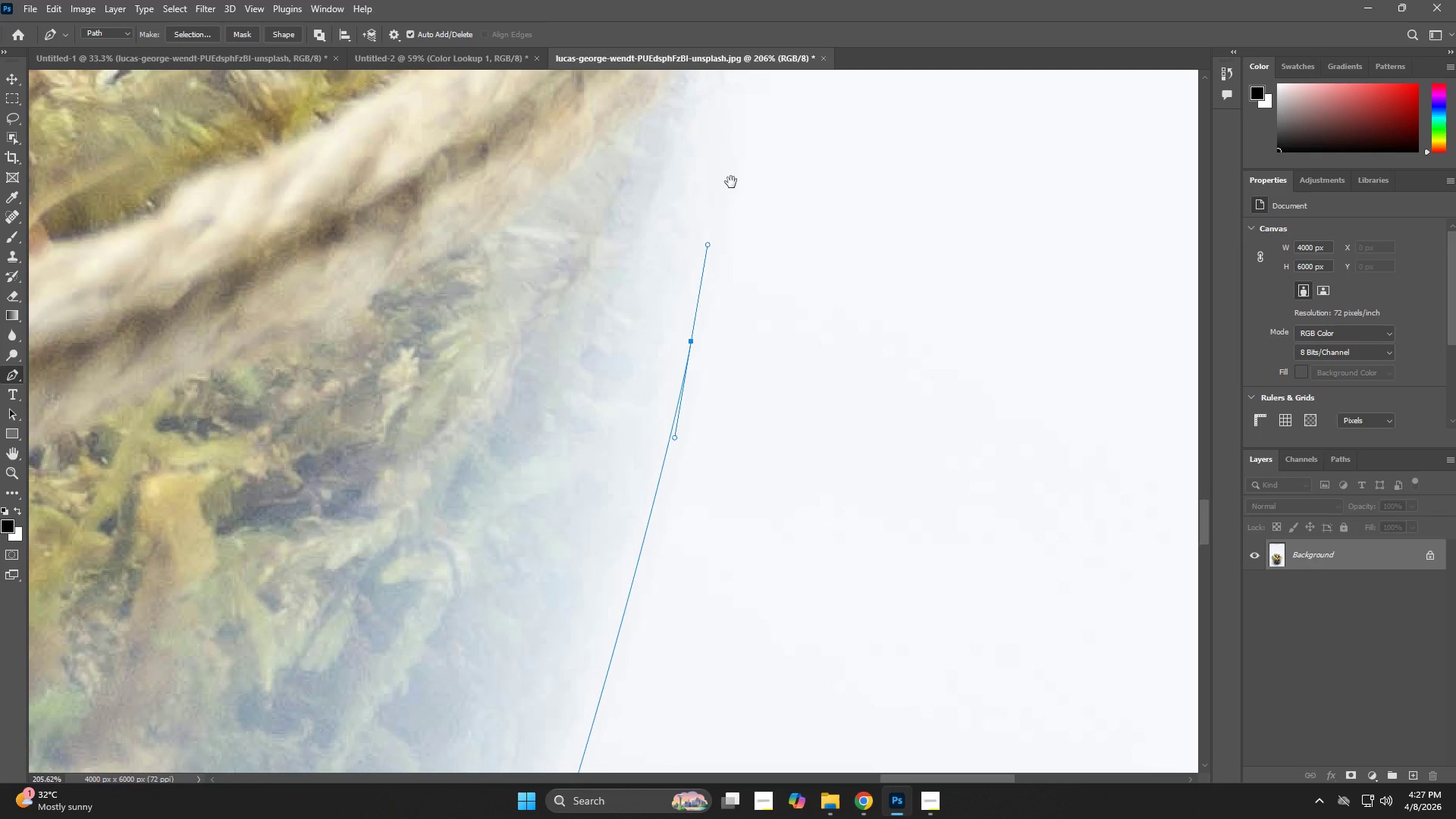 
left_click_drag(start_coordinate=[731, 183], to_coordinate=[729, 592])
 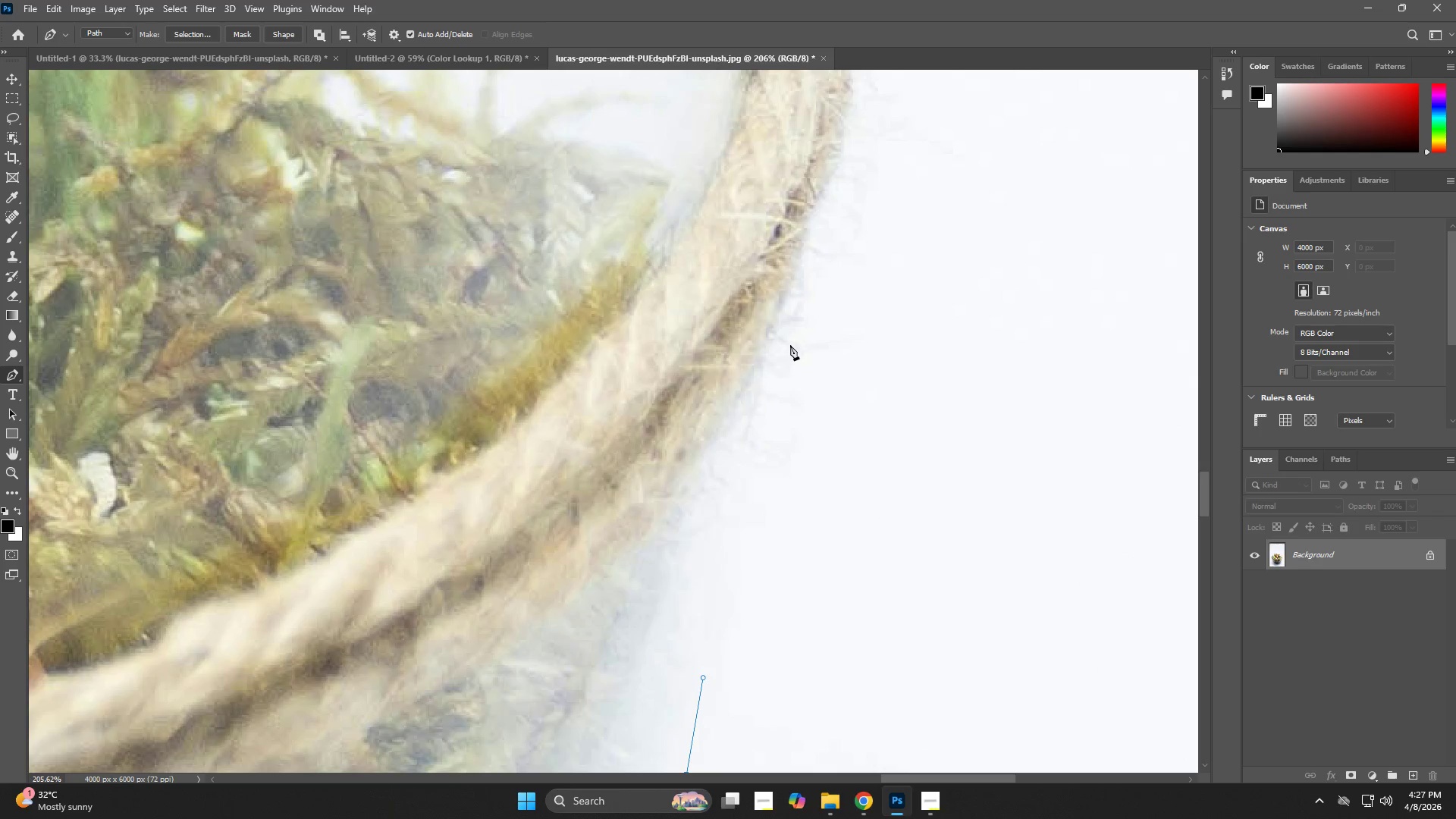 
left_click_drag(start_coordinate=[833, 393], to_coordinate=[768, 416])
 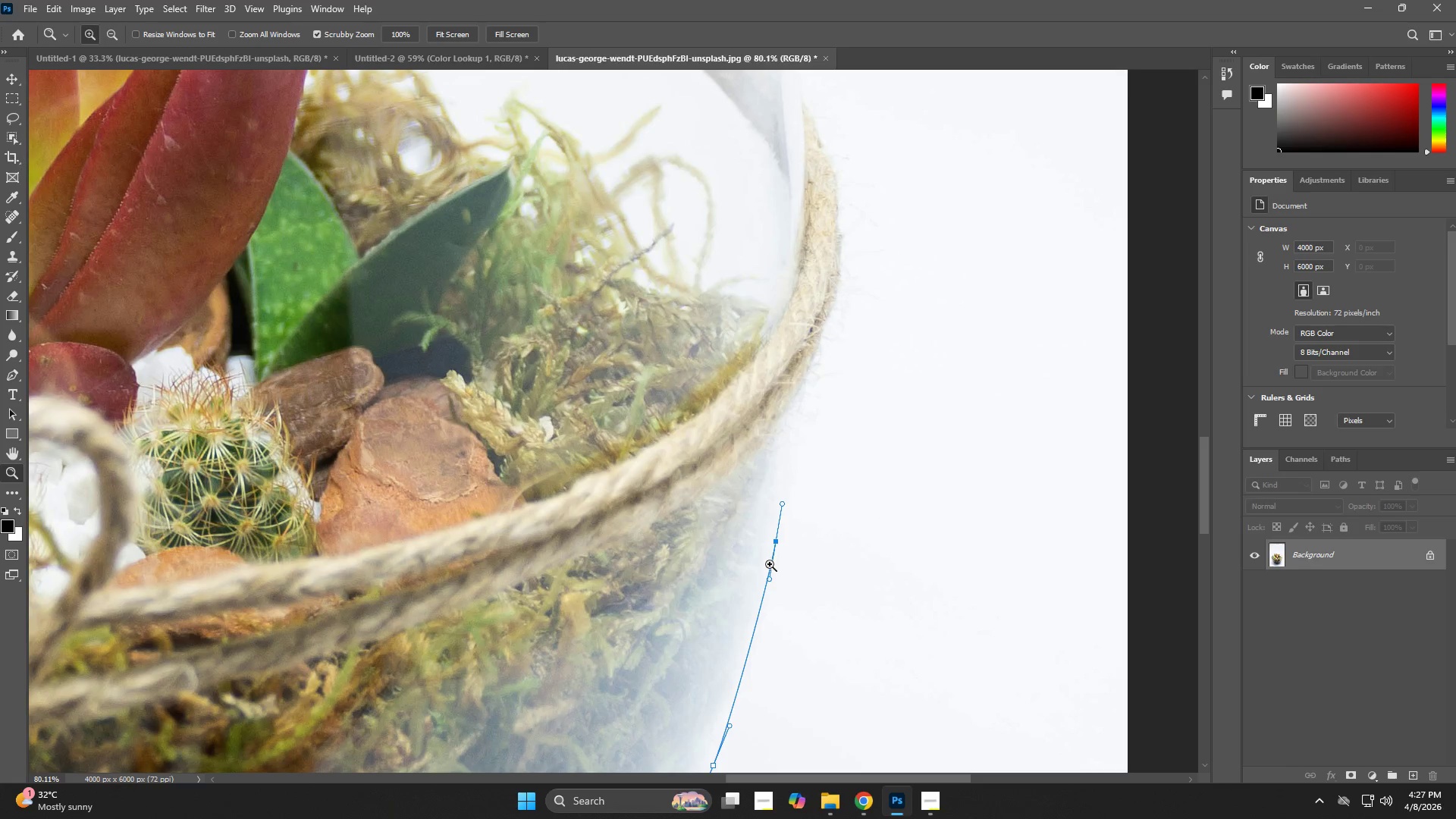 
left_click_drag(start_coordinate=[764, 549], to_coordinate=[811, 563])
 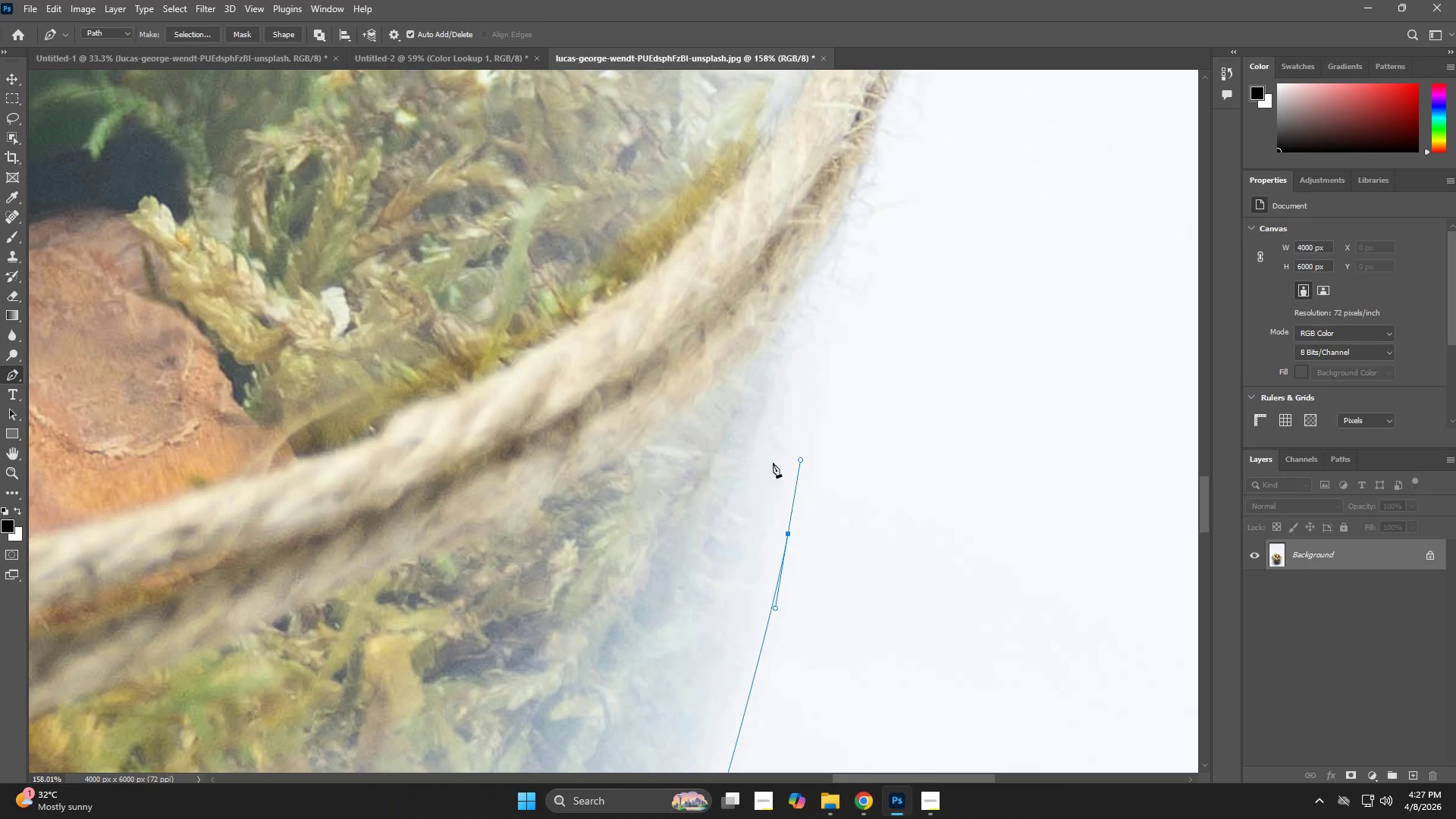 
key(Control+Z)
 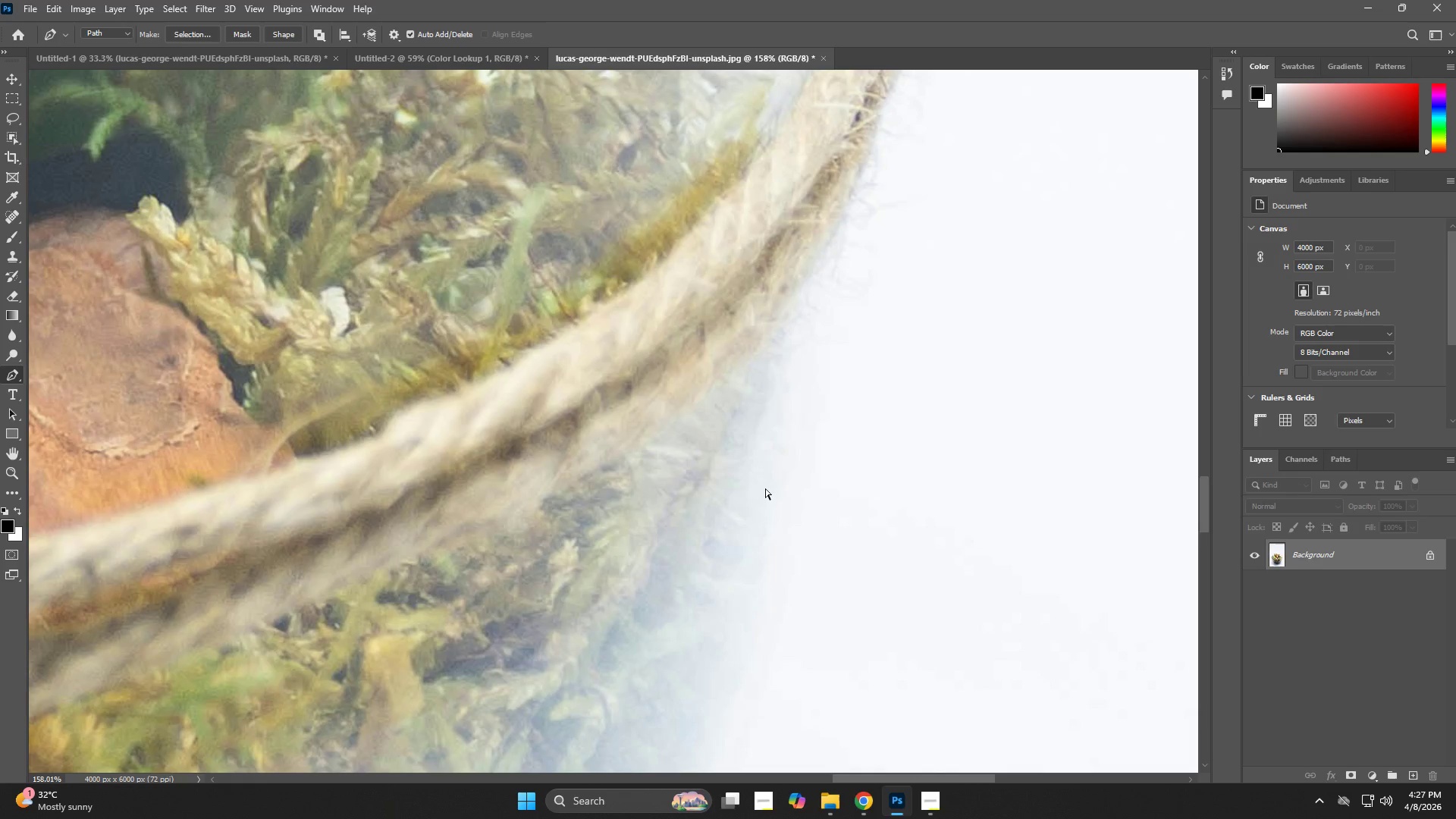 
key(Control+Z)
 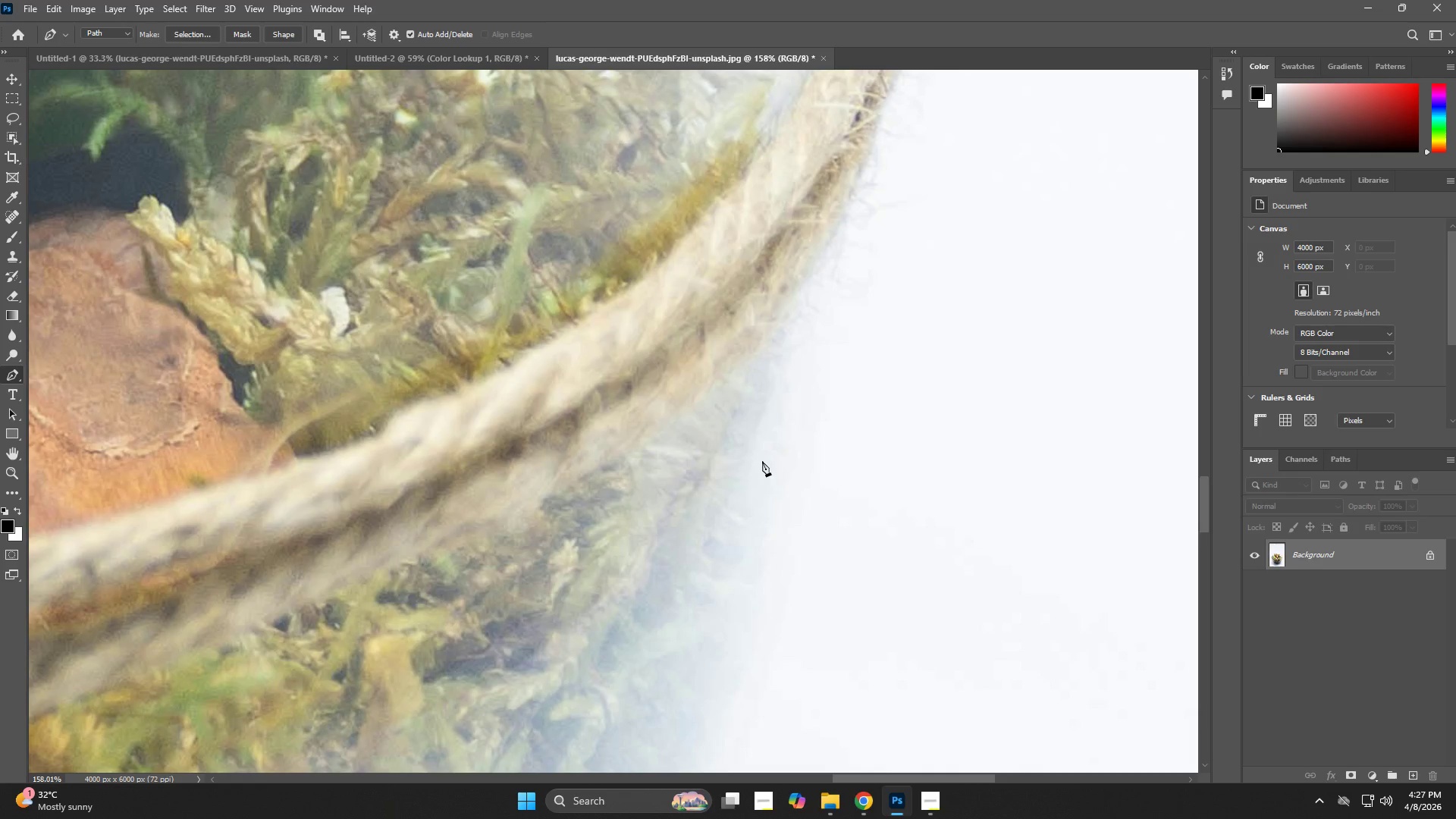 
left_click_drag(start_coordinate=[762, 454], to_coordinate=[820, 249])
 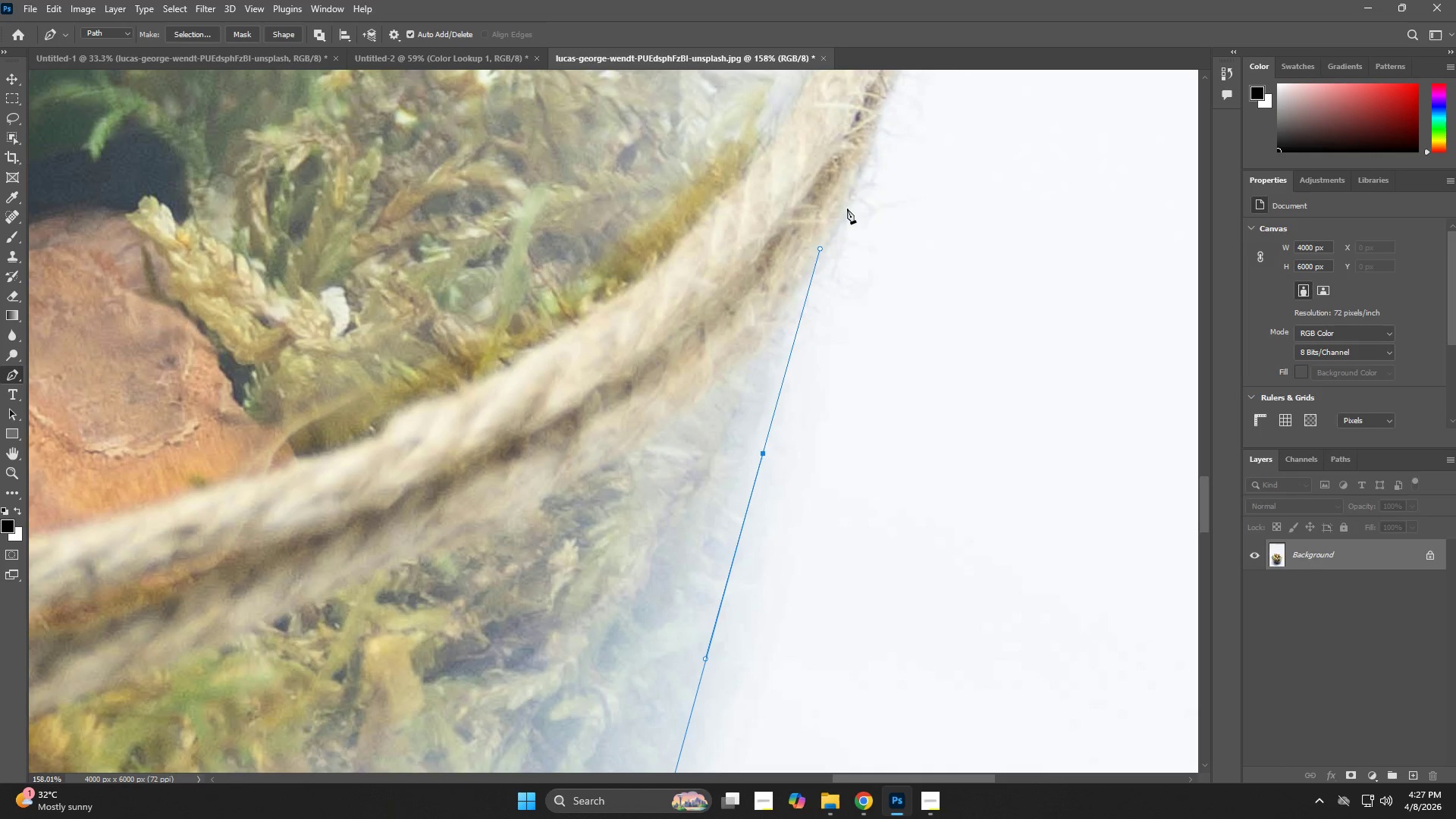 
left_click_drag(start_coordinate=[850, 200], to_coordinate=[881, 121])
 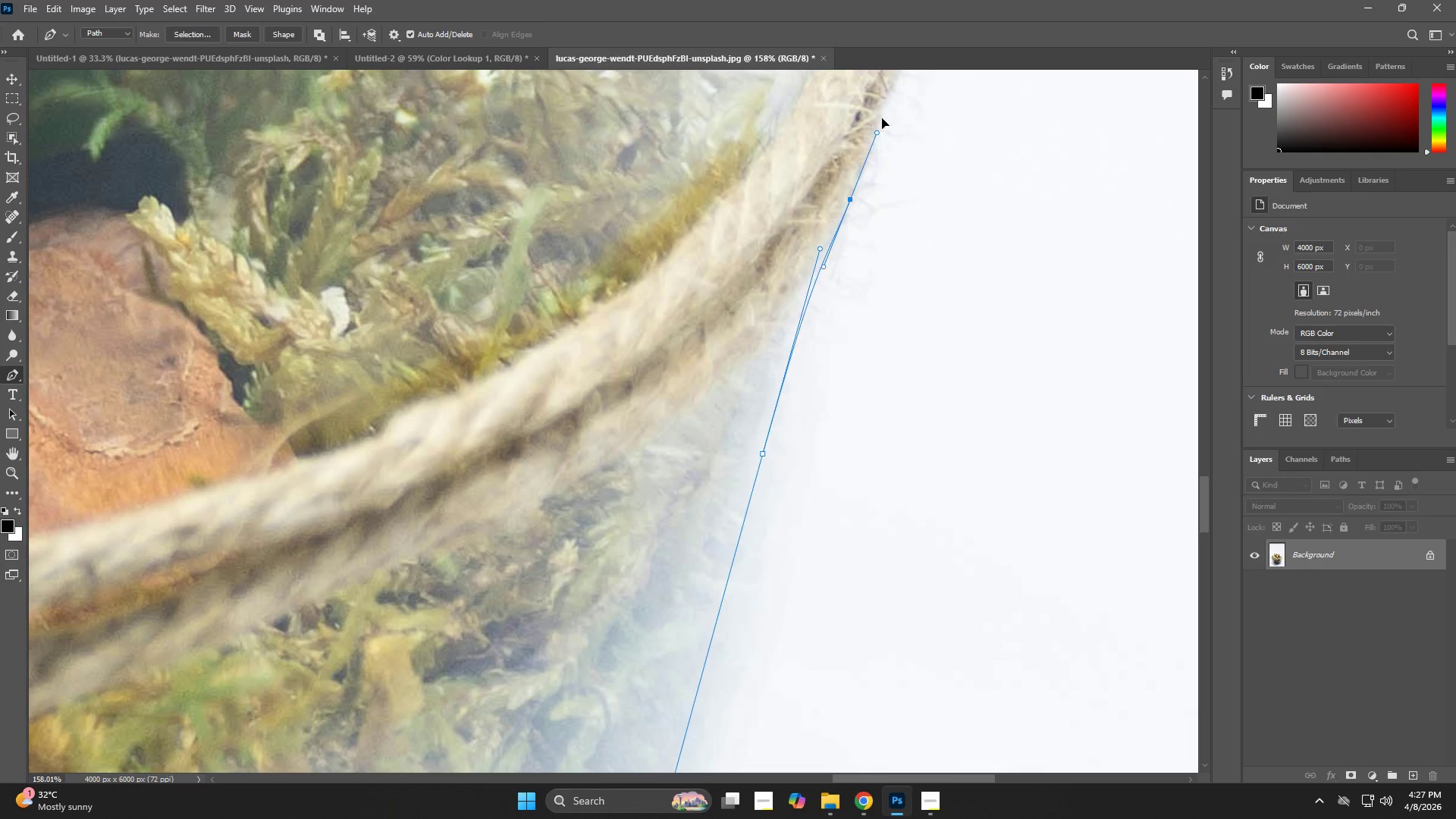 
hold_key(key=Space, duration=0.59)
 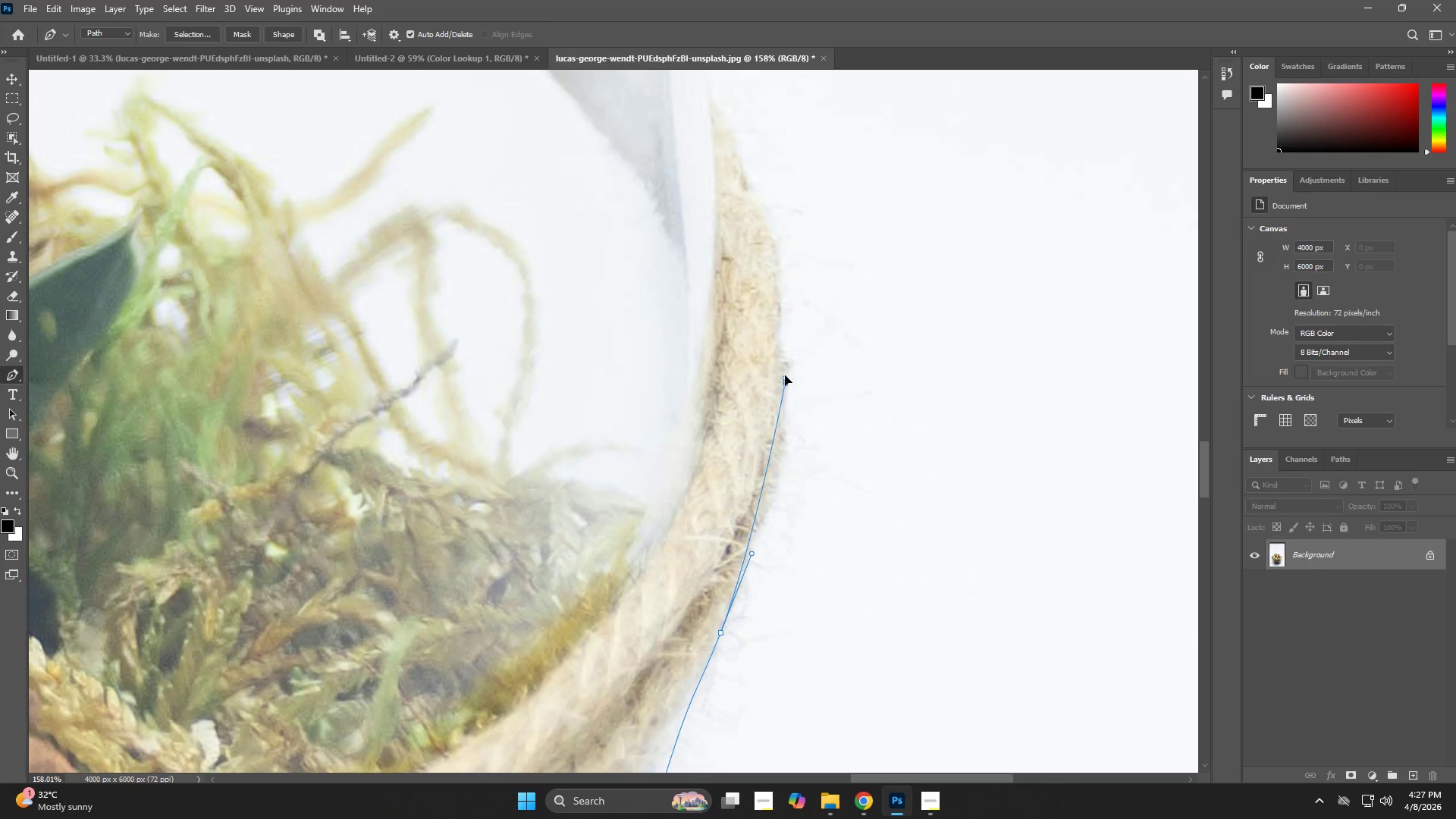 
left_click_drag(start_coordinate=[888, 109], to_coordinate=[764, 519])
 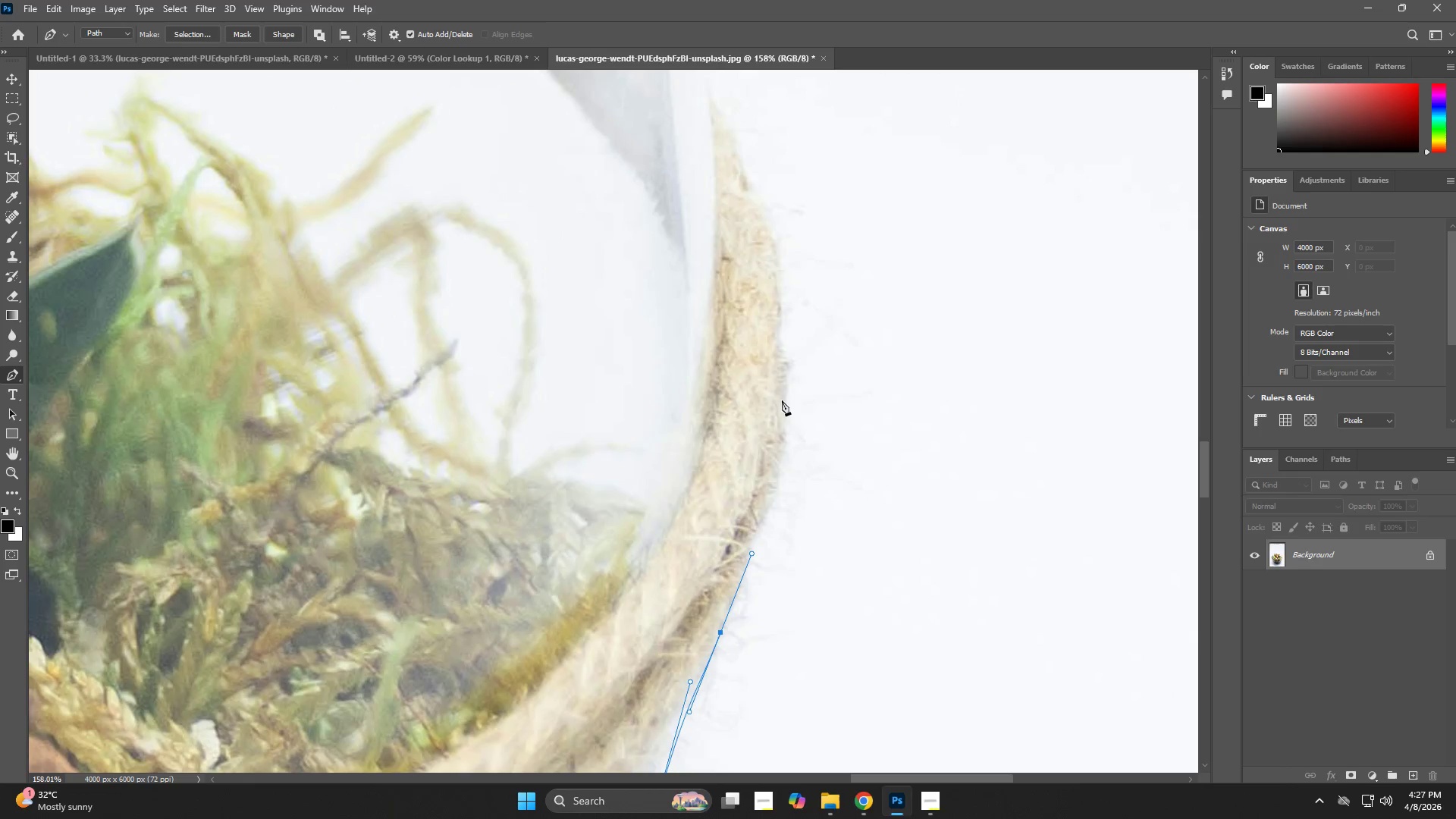 
left_click_drag(start_coordinate=[785, 381], to_coordinate=[786, 298])
 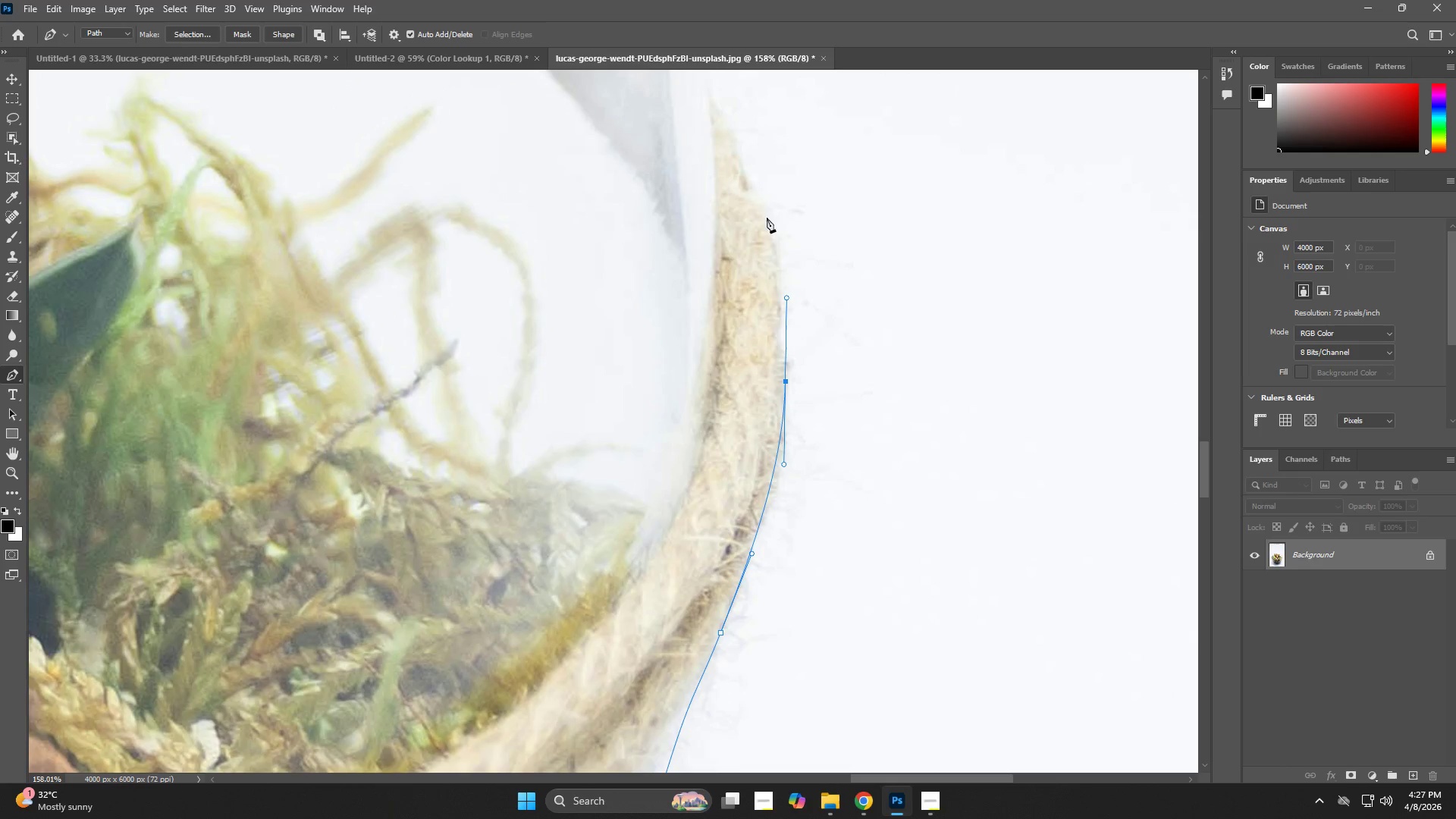 
left_click_drag(start_coordinate=[758, 202], to_coordinate=[752, 179])
 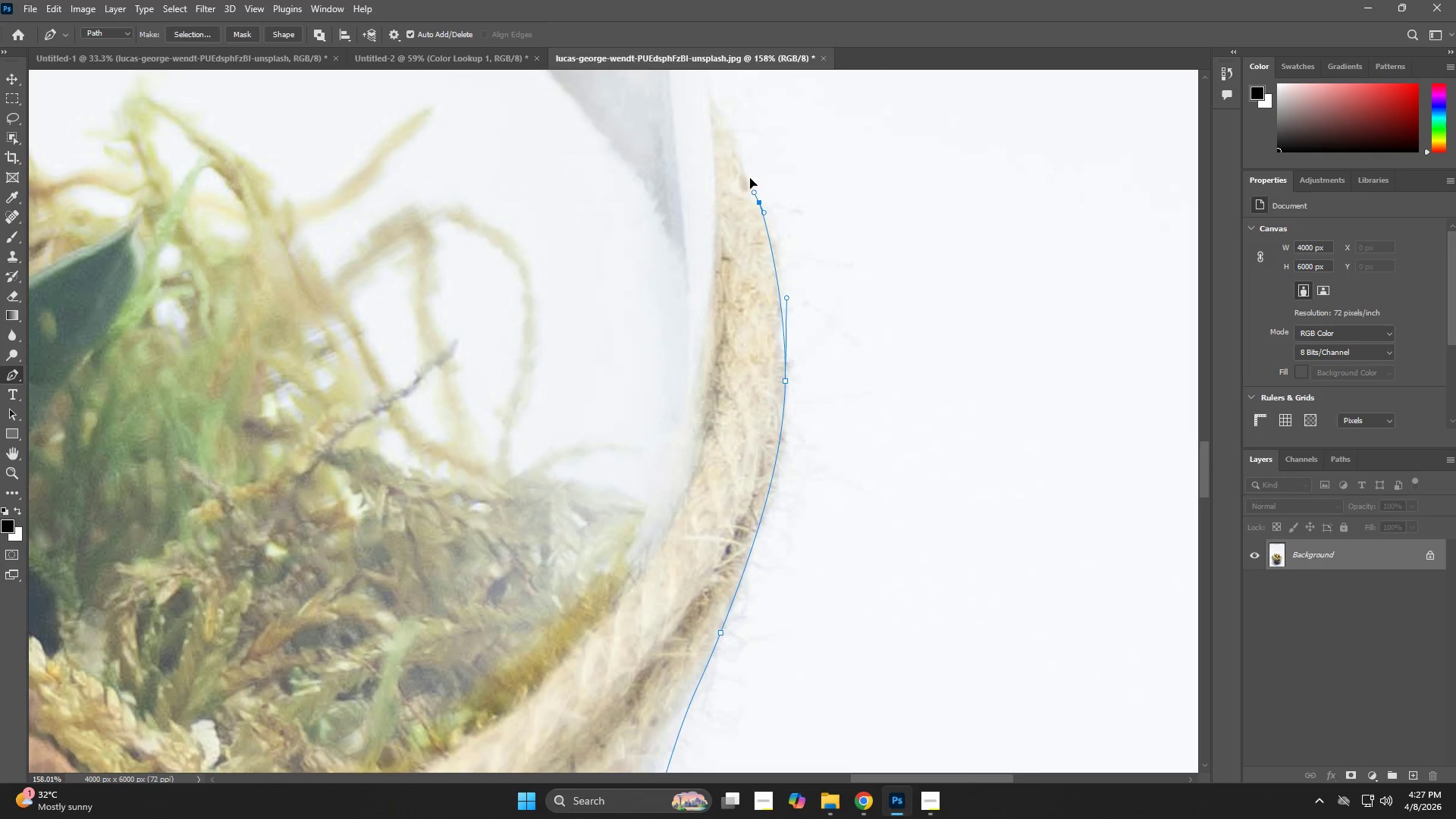 
hold_key(key=Space, duration=0.7)
 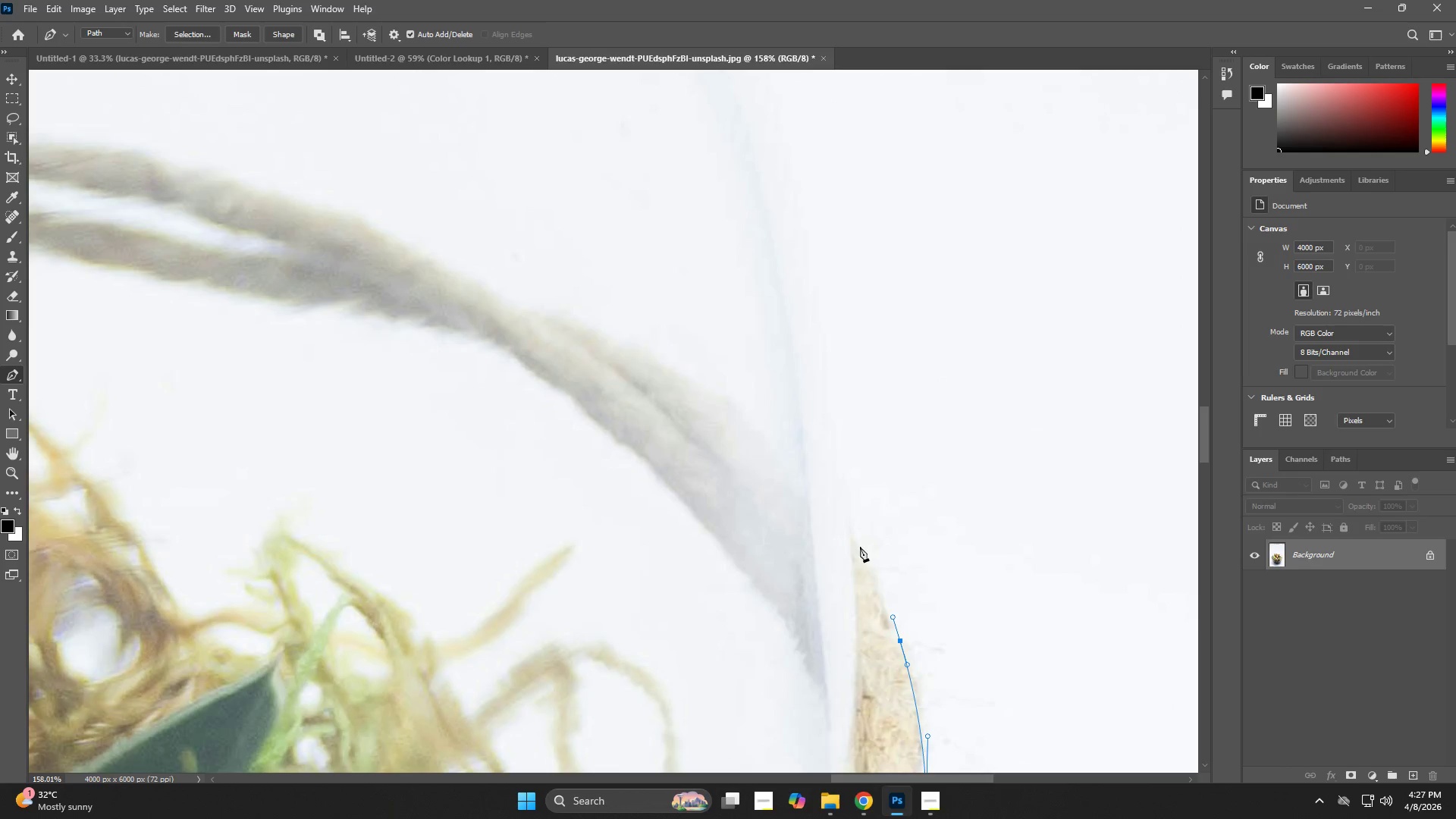 
left_click_drag(start_coordinate=[742, 143], to_coordinate=[863, 513])
 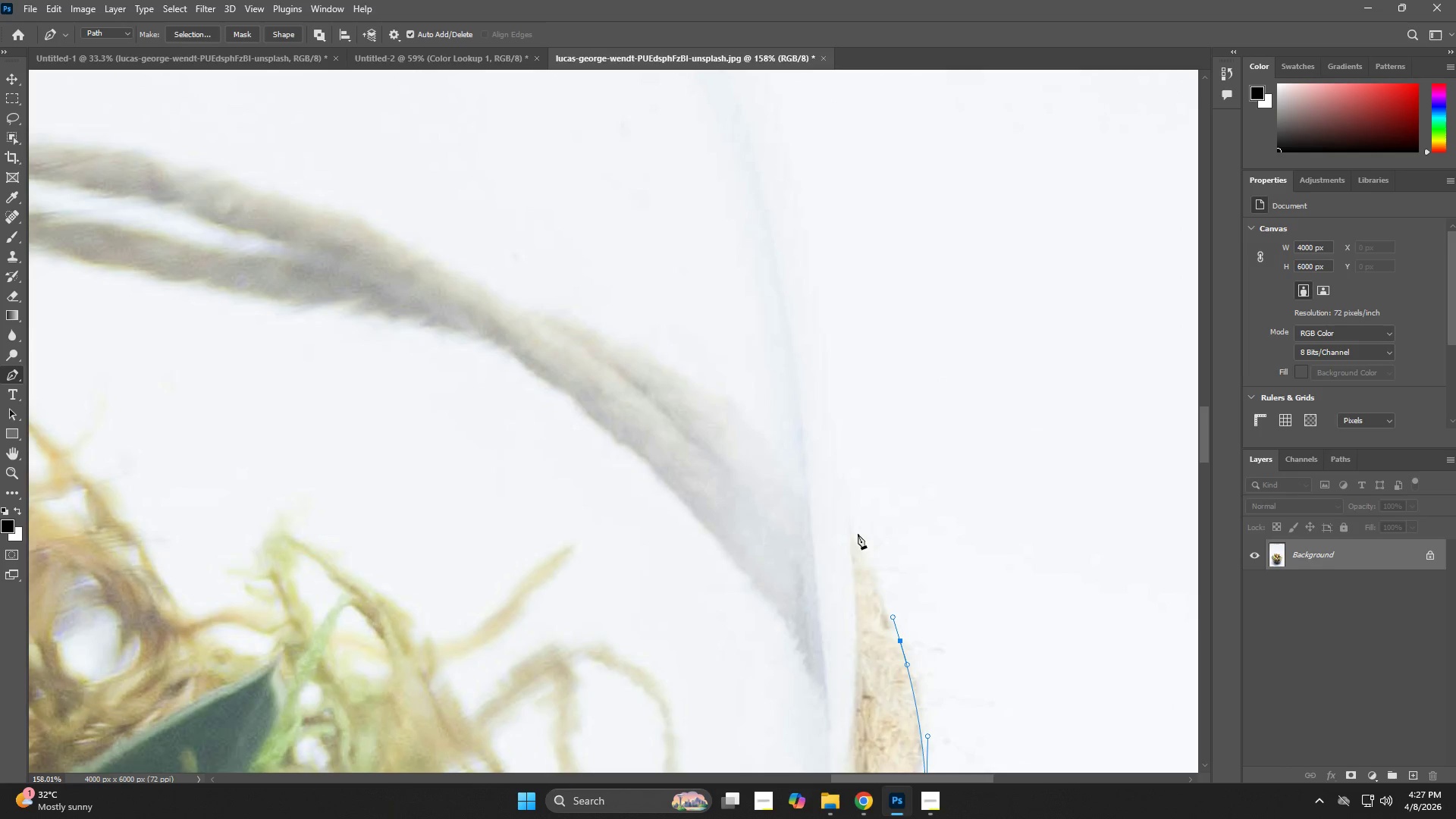 
left_click_drag(start_coordinate=[852, 524], to_coordinate=[831, 456])
 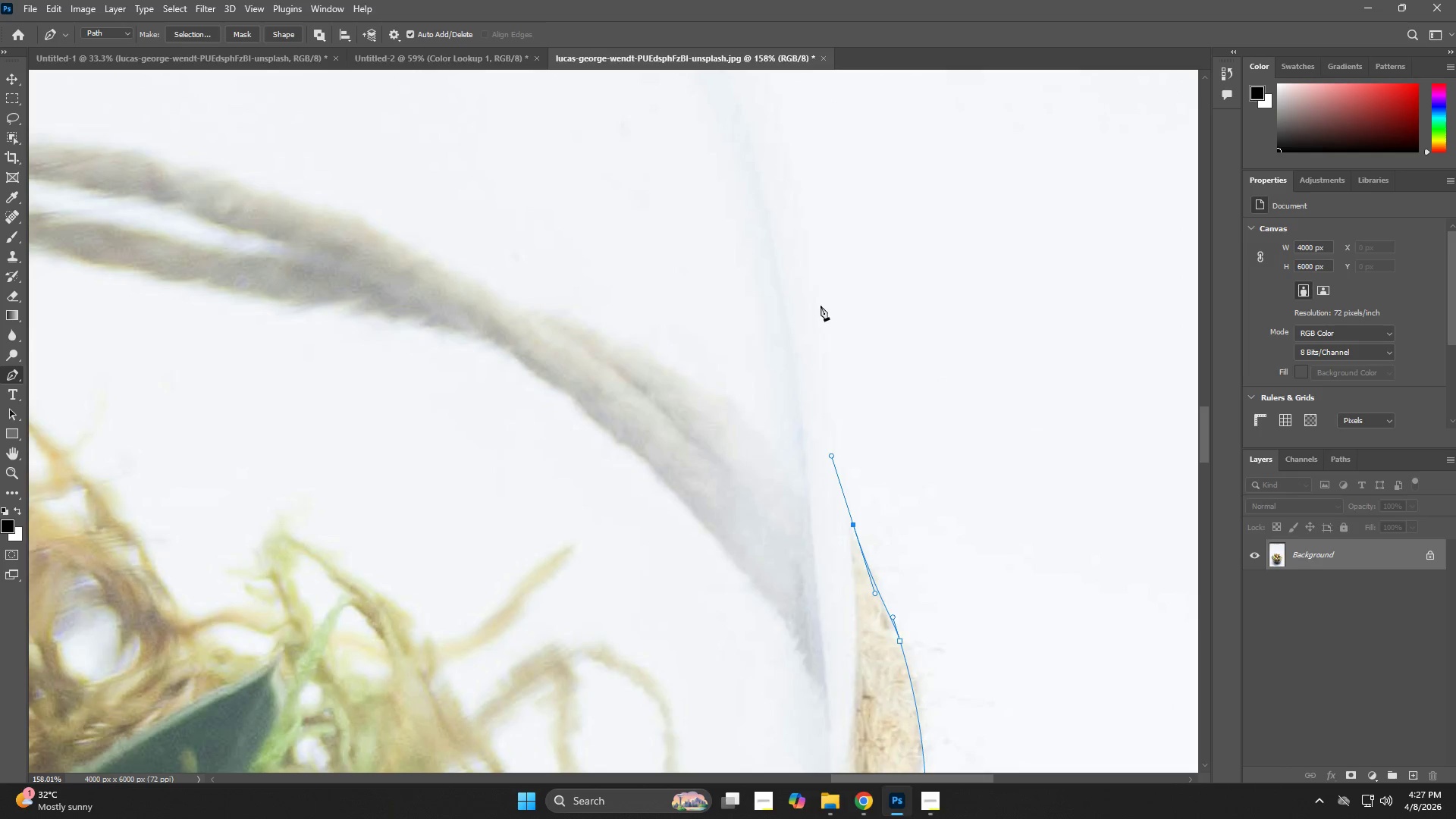 
left_click_drag(start_coordinate=[814, 274], to_coordinate=[805, 226])
 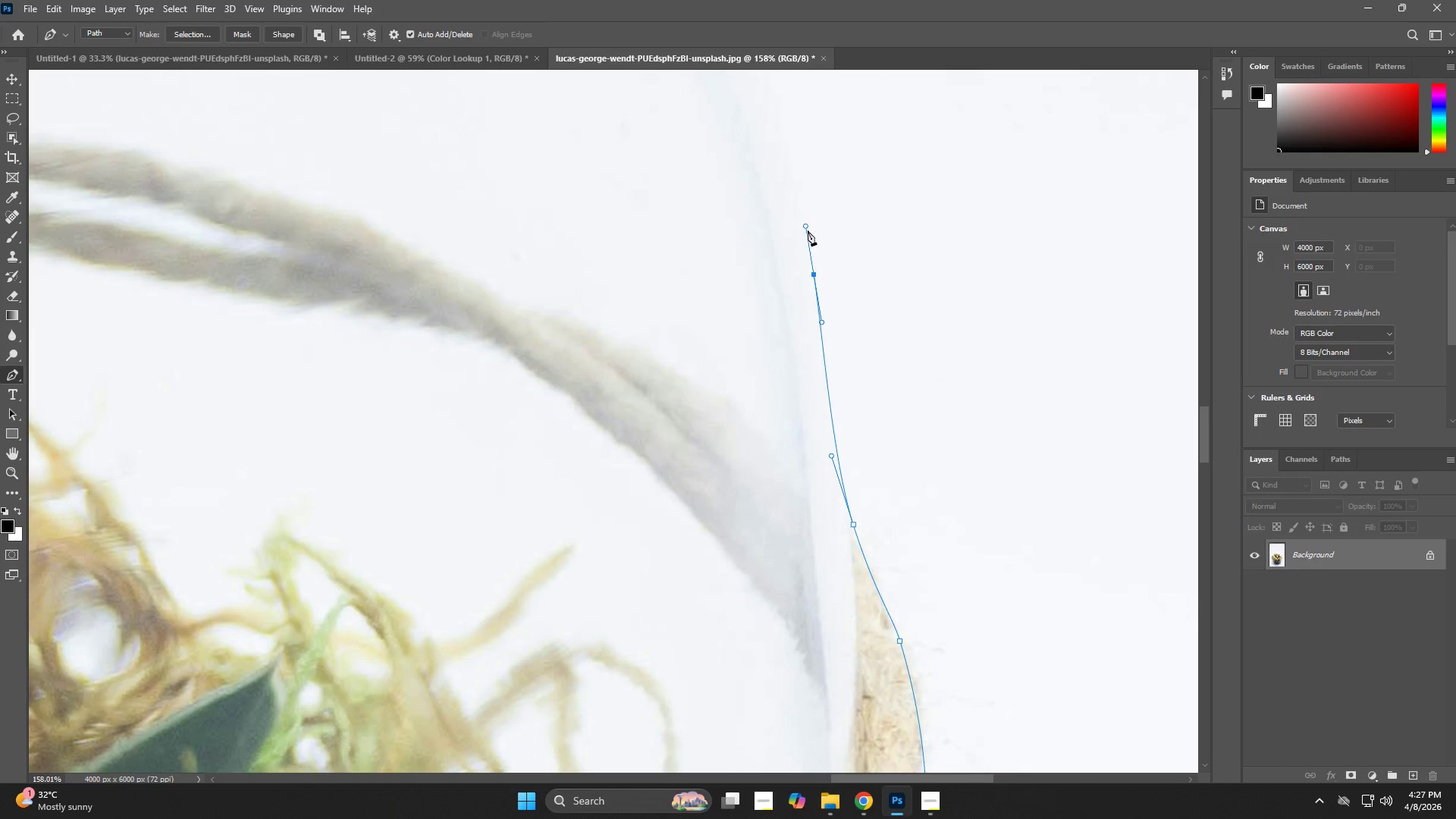 
type(zzp)
 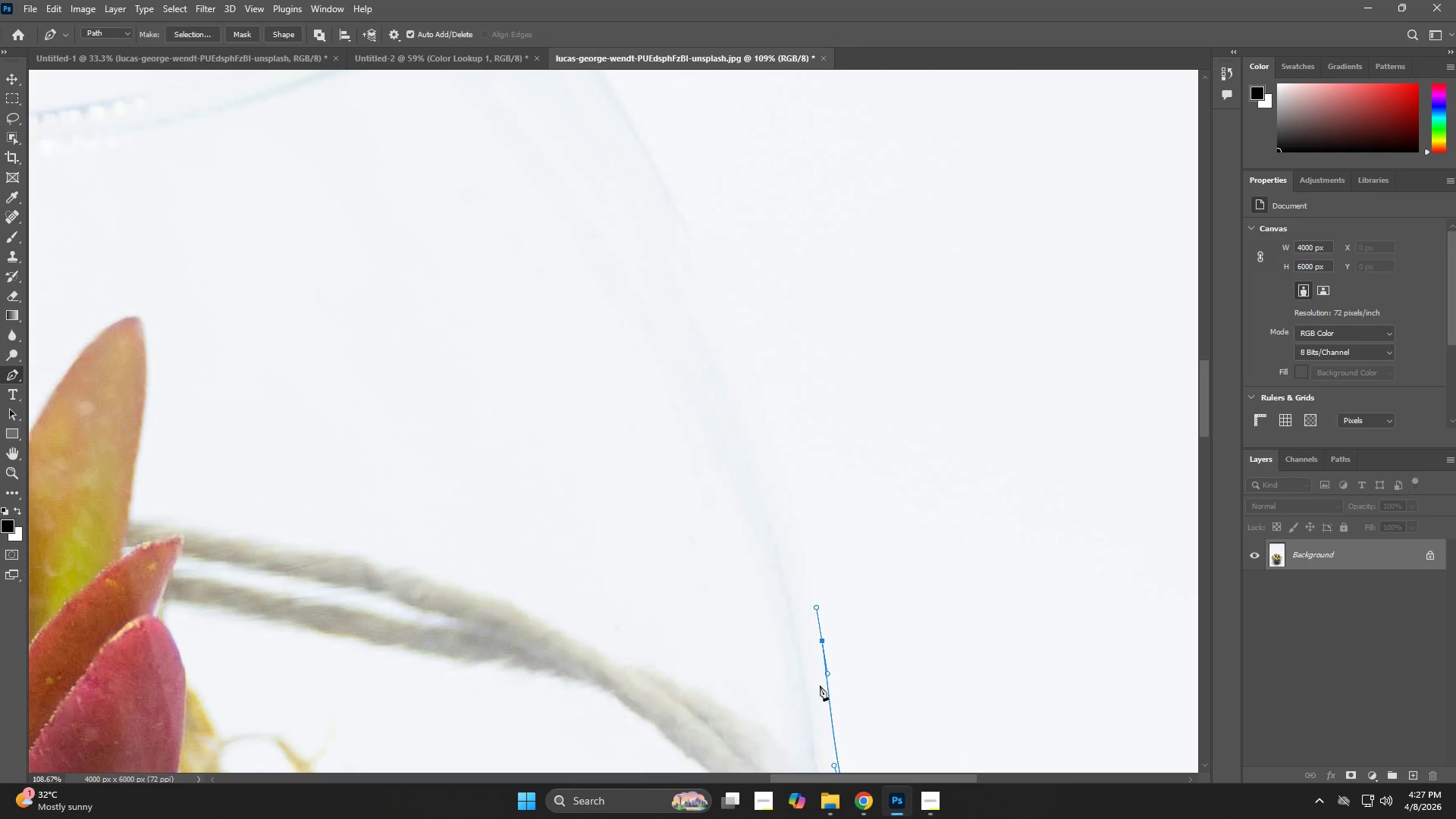 
left_click_drag(start_coordinate=[839, 388], to_coordinate=[761, 420])
 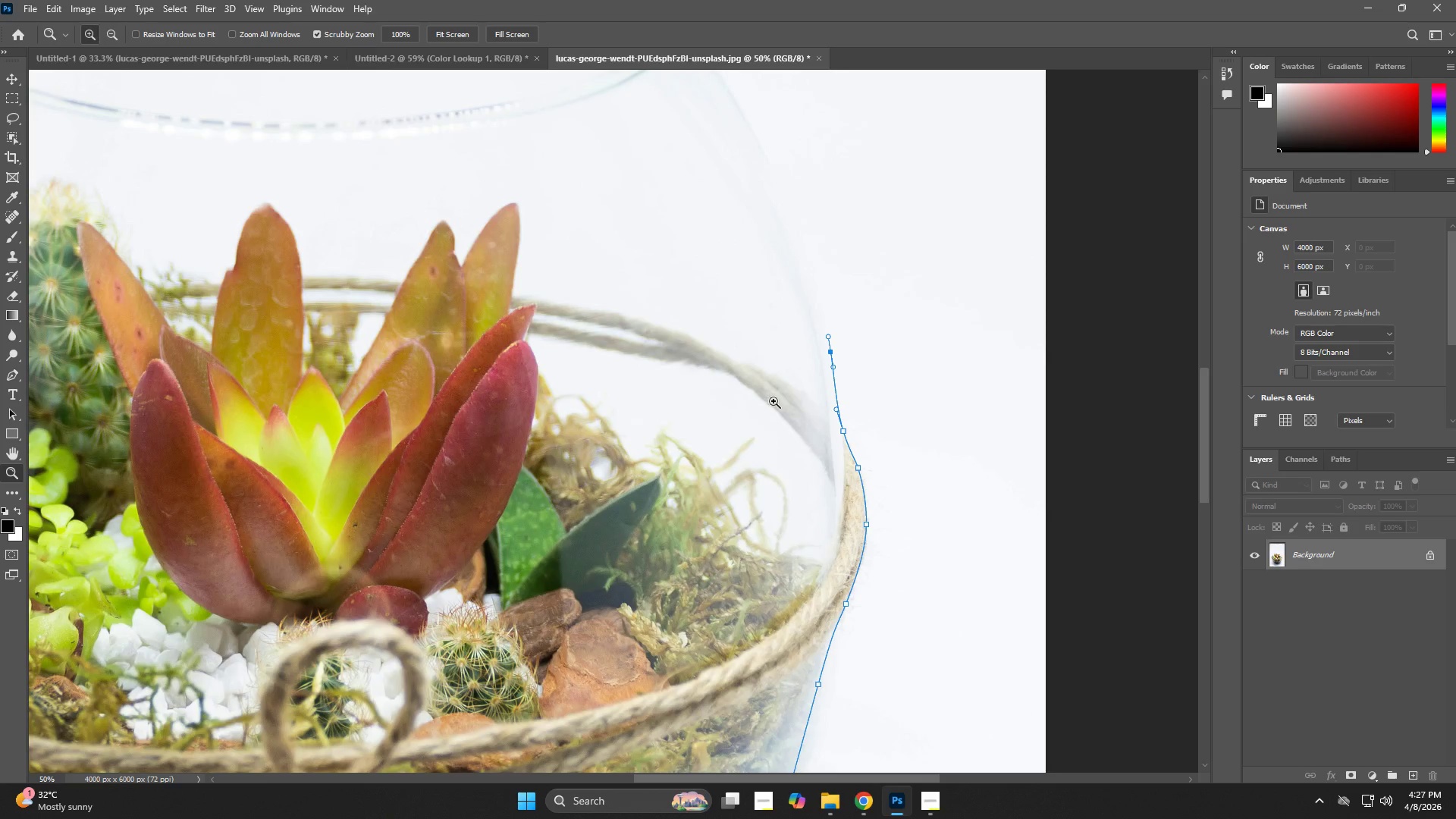 
hold_key(key=Space, duration=0.66)
 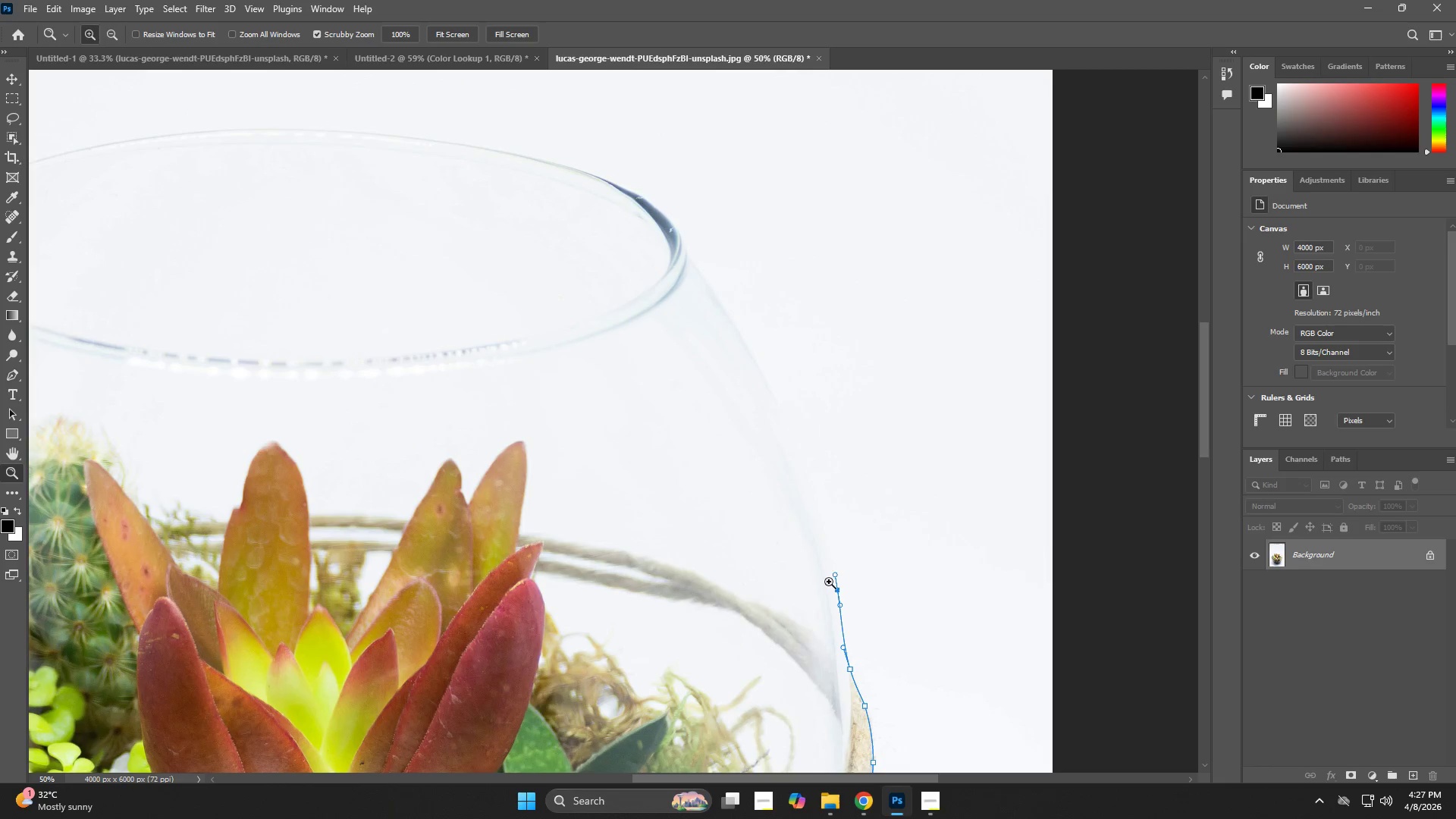 
left_click_drag(start_coordinate=[812, 278], to_coordinate=[819, 516])
 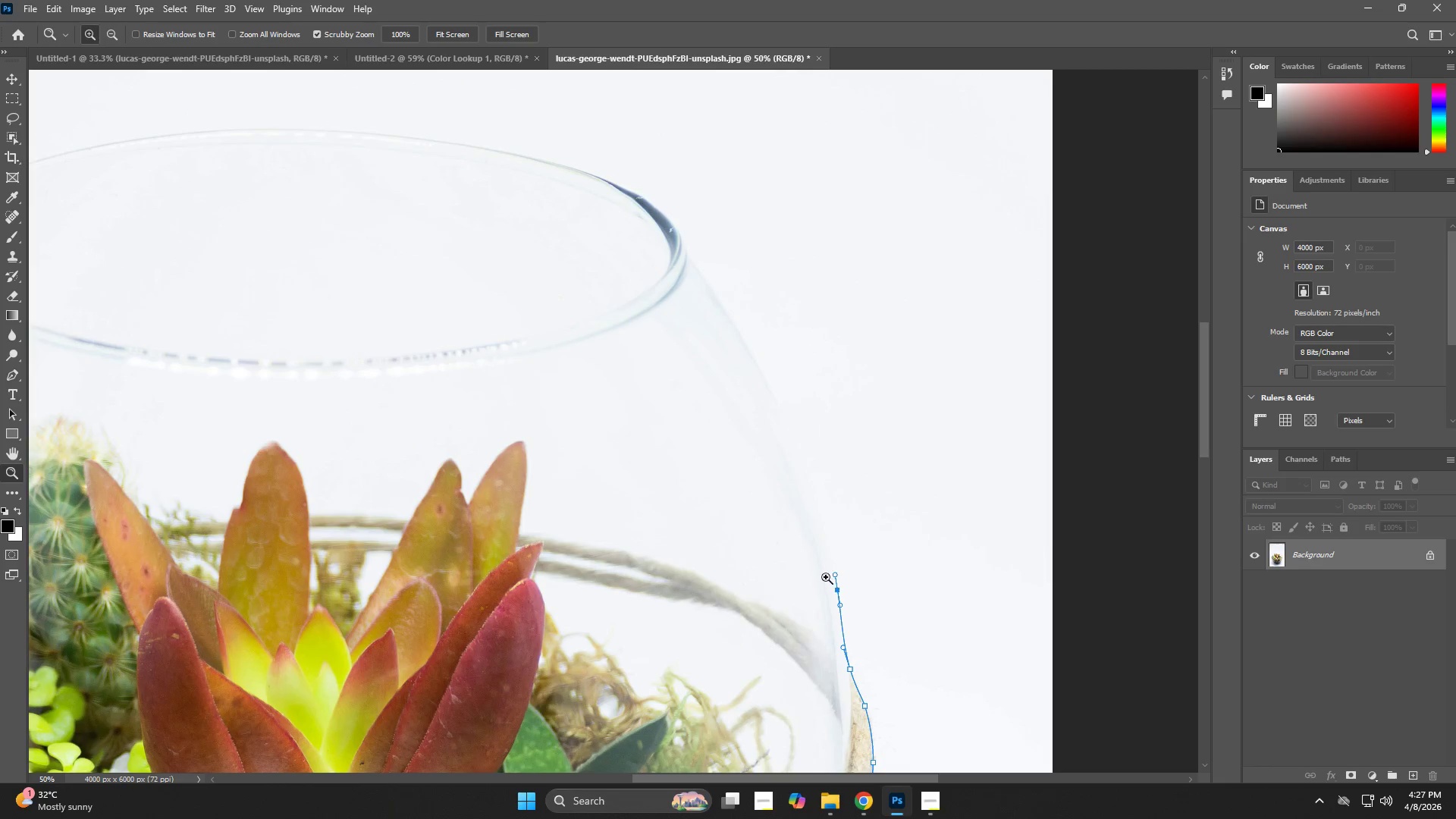 
left_click_drag(start_coordinate=[851, 548], to_coordinate=[902, 583])
 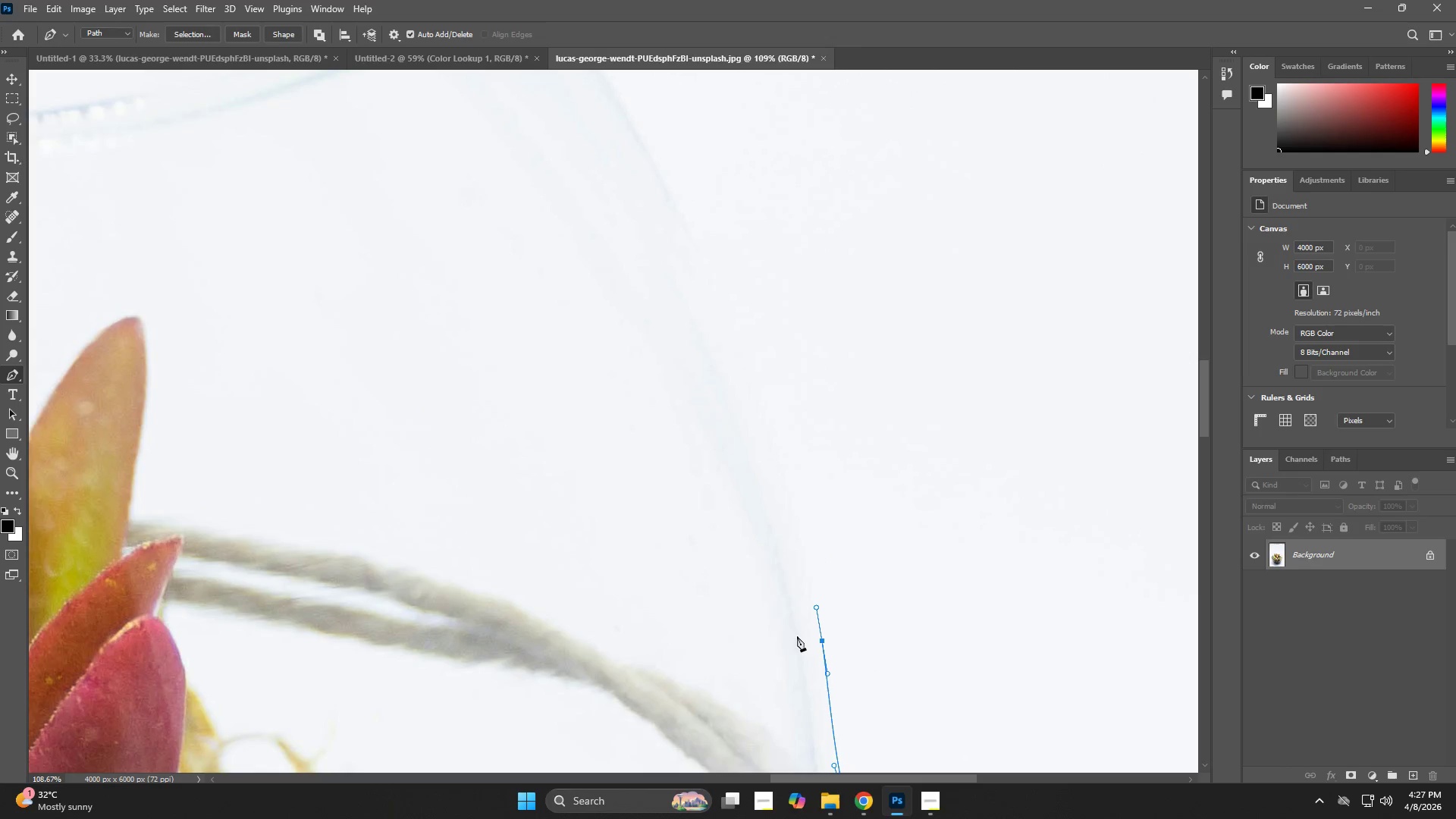 
key(Control+ControlLeft)
 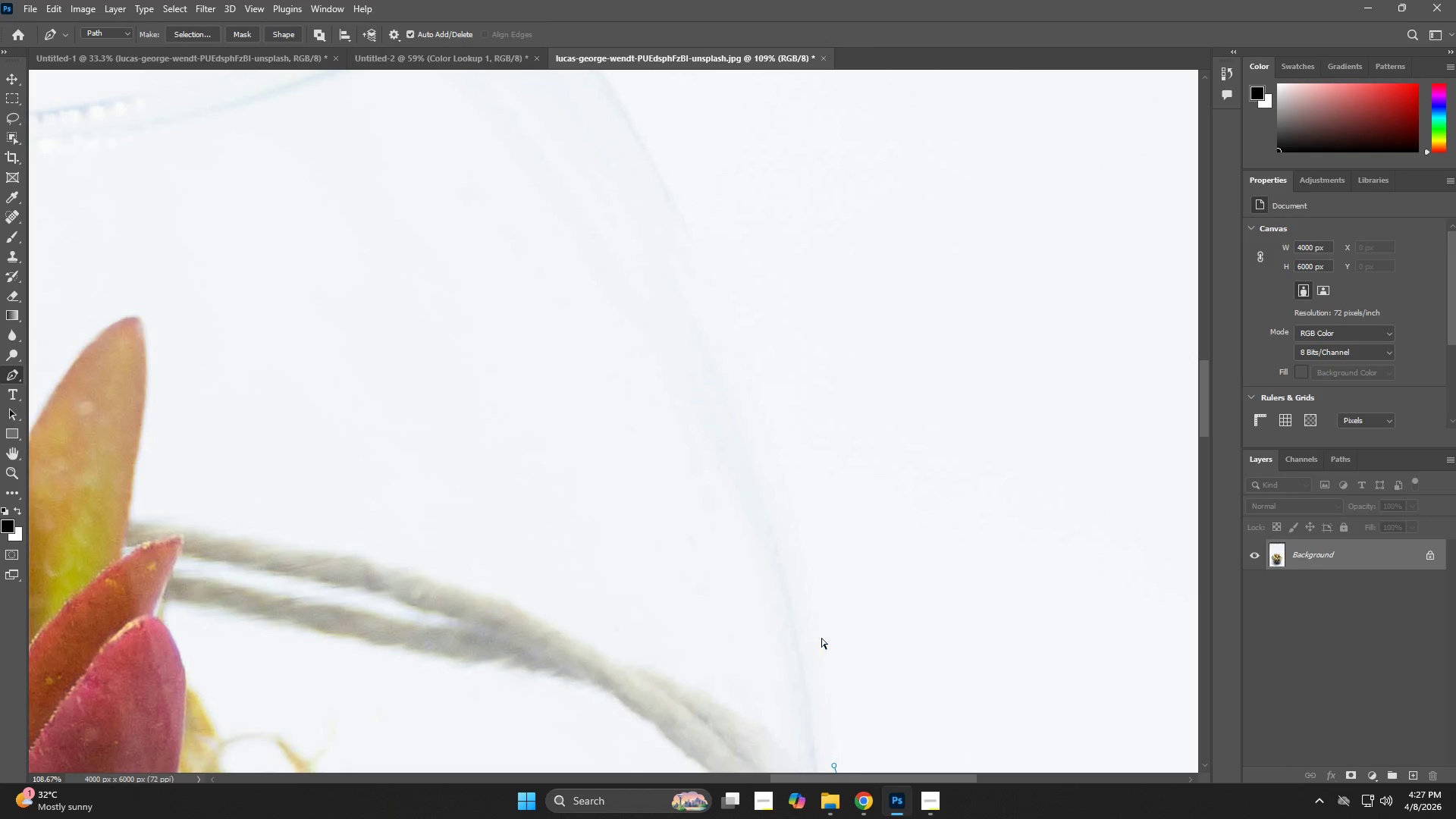 
key(Control+Z)
 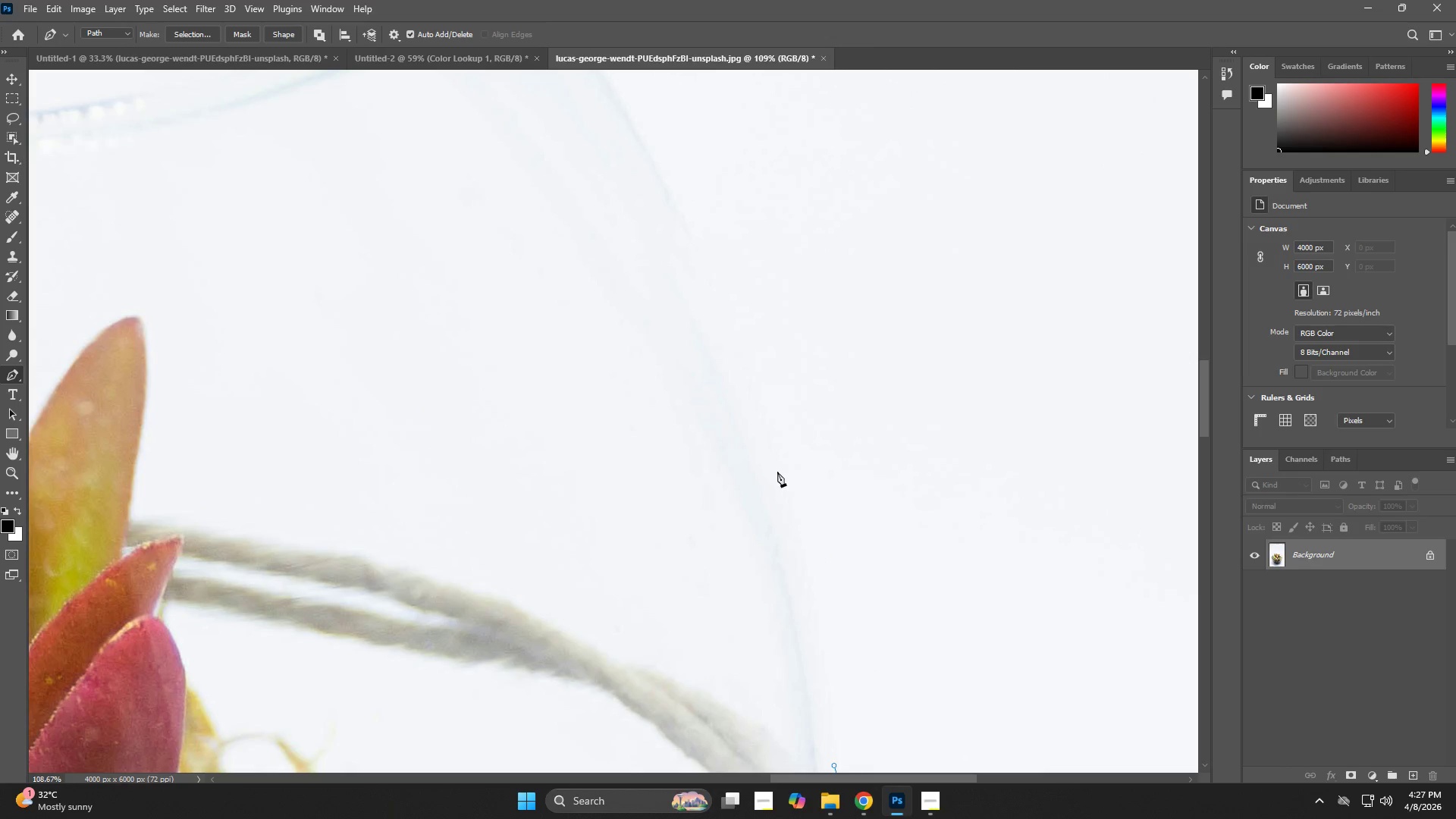 
left_click_drag(start_coordinate=[761, 444], to_coordinate=[720, 330])
 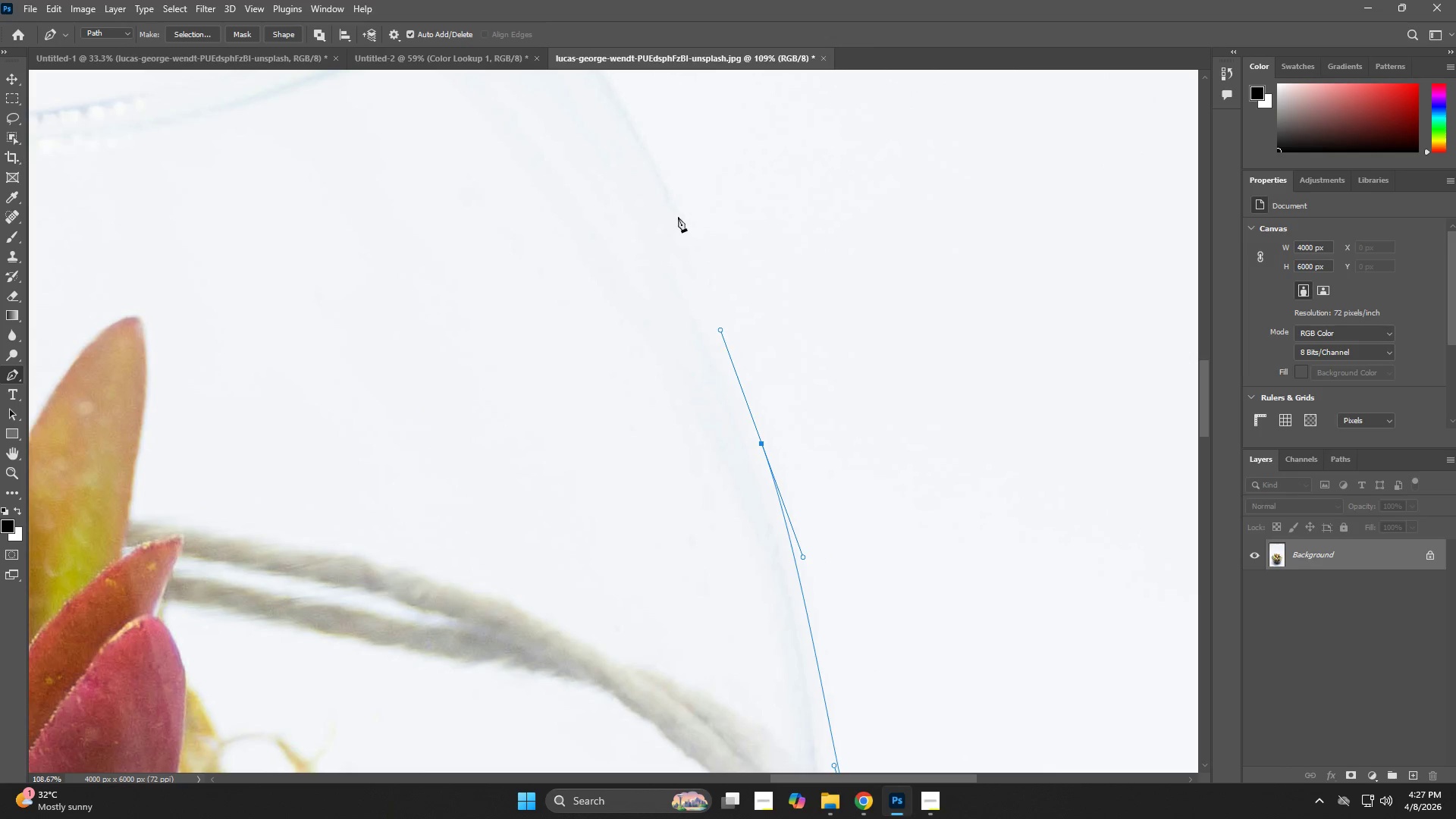 
left_click_drag(start_coordinate=[666, 192], to_coordinate=[652, 168])
 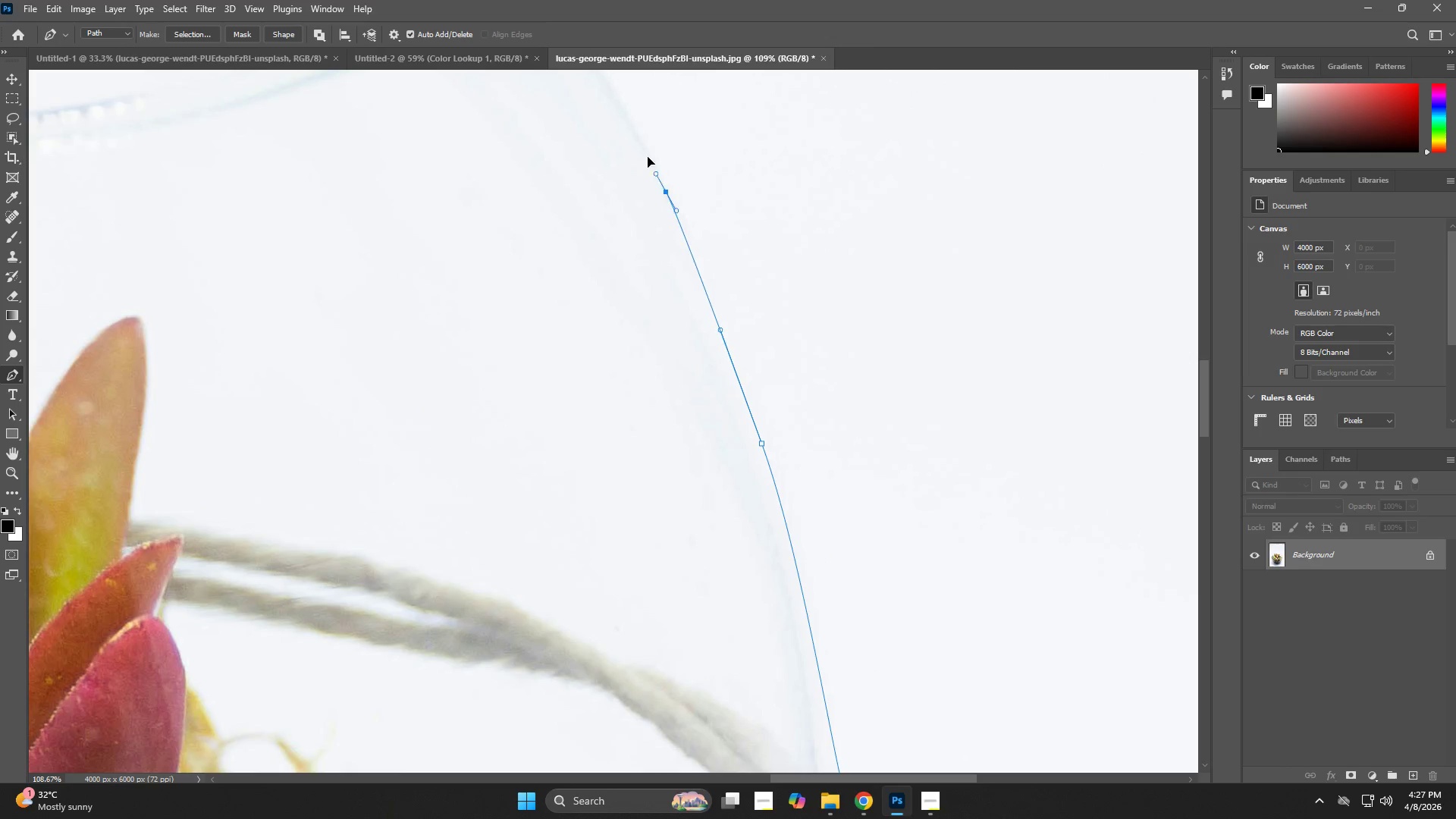 
hold_key(key=Space, duration=0.67)
 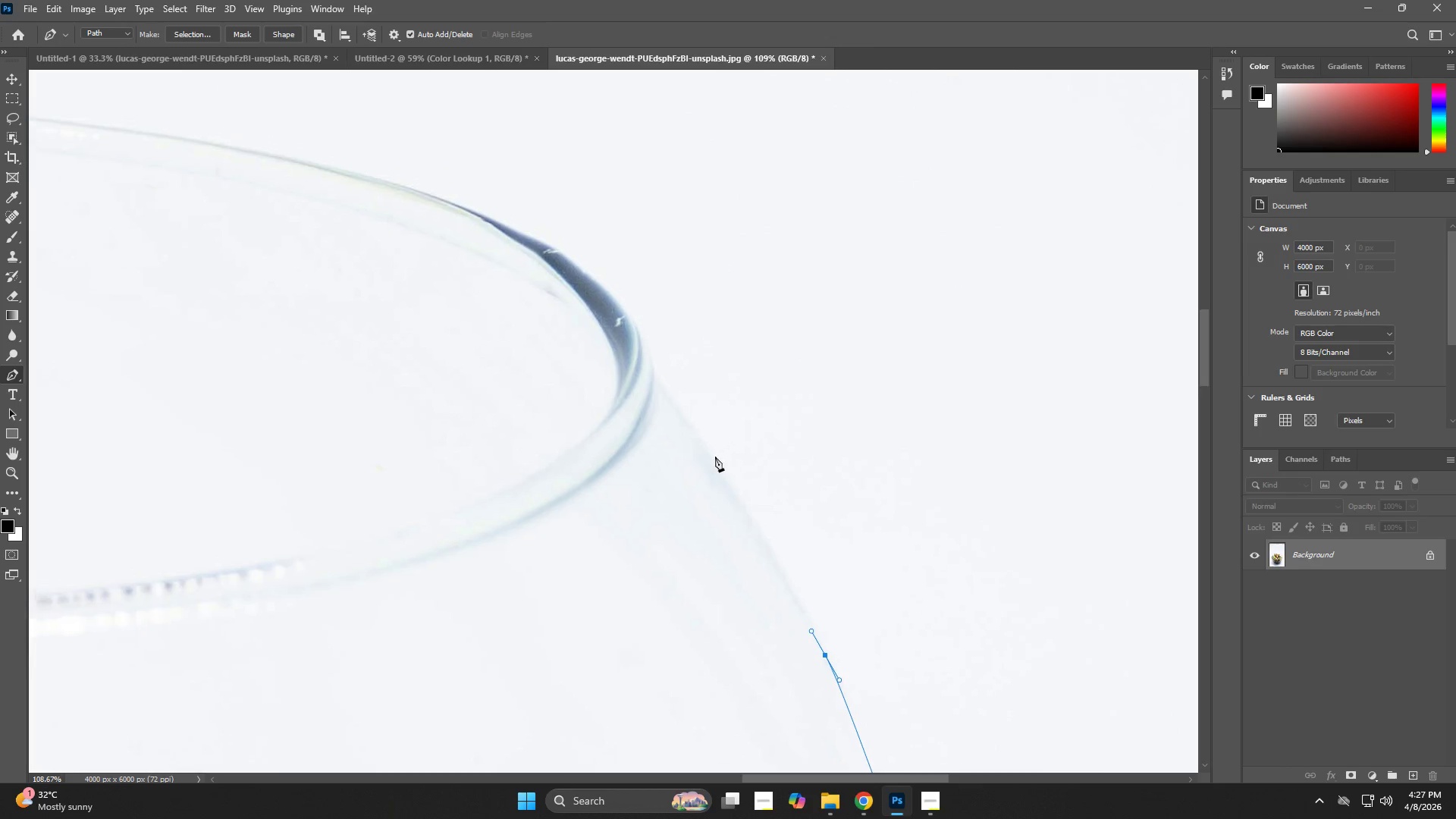 
left_click_drag(start_coordinate=[645, 164], to_coordinate=[773, 531])
 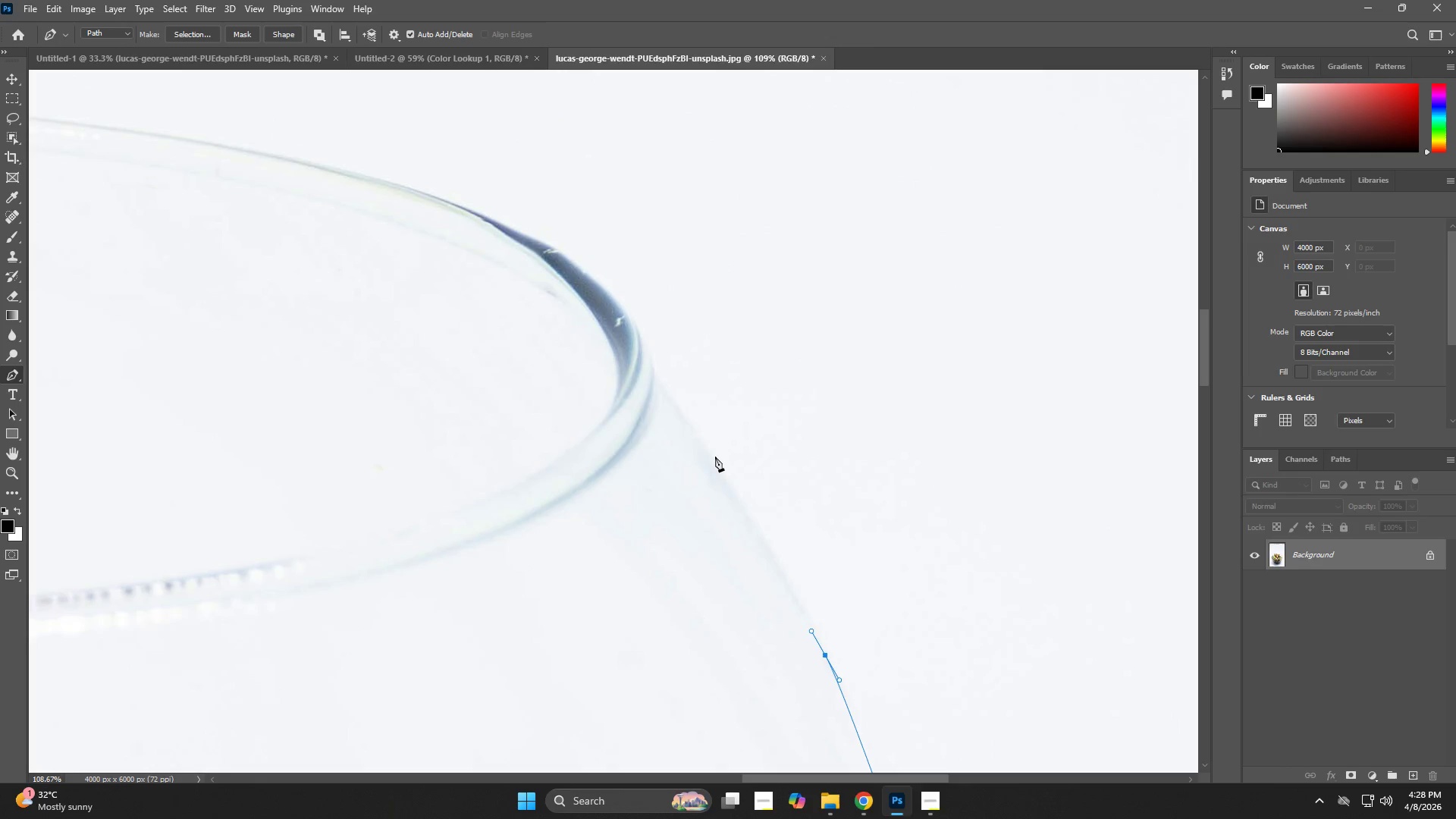 
left_click_drag(start_coordinate=[710, 457], to_coordinate=[677, 402])
 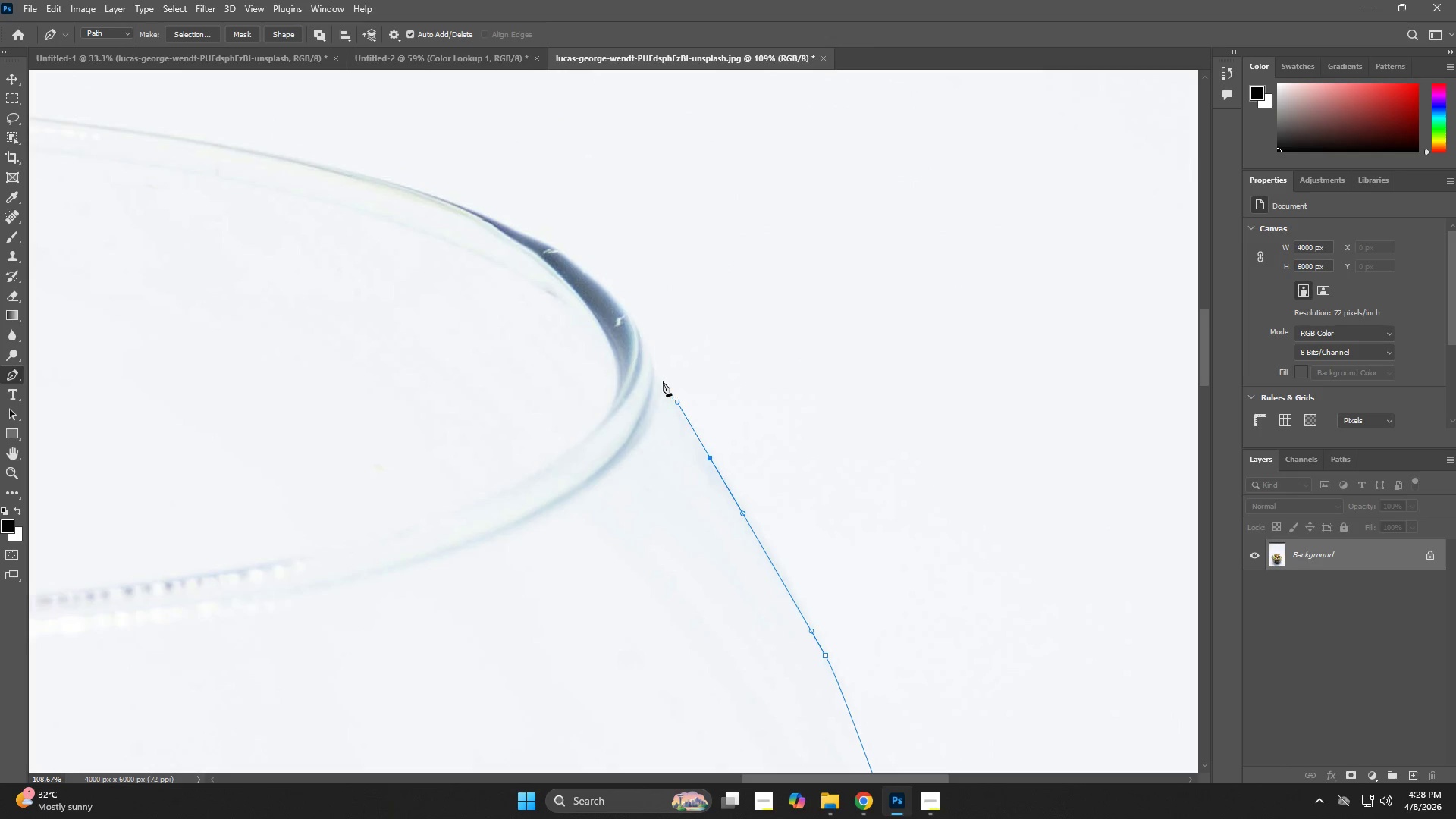 
left_click_drag(start_coordinate=[656, 371], to_coordinate=[638, 340])
 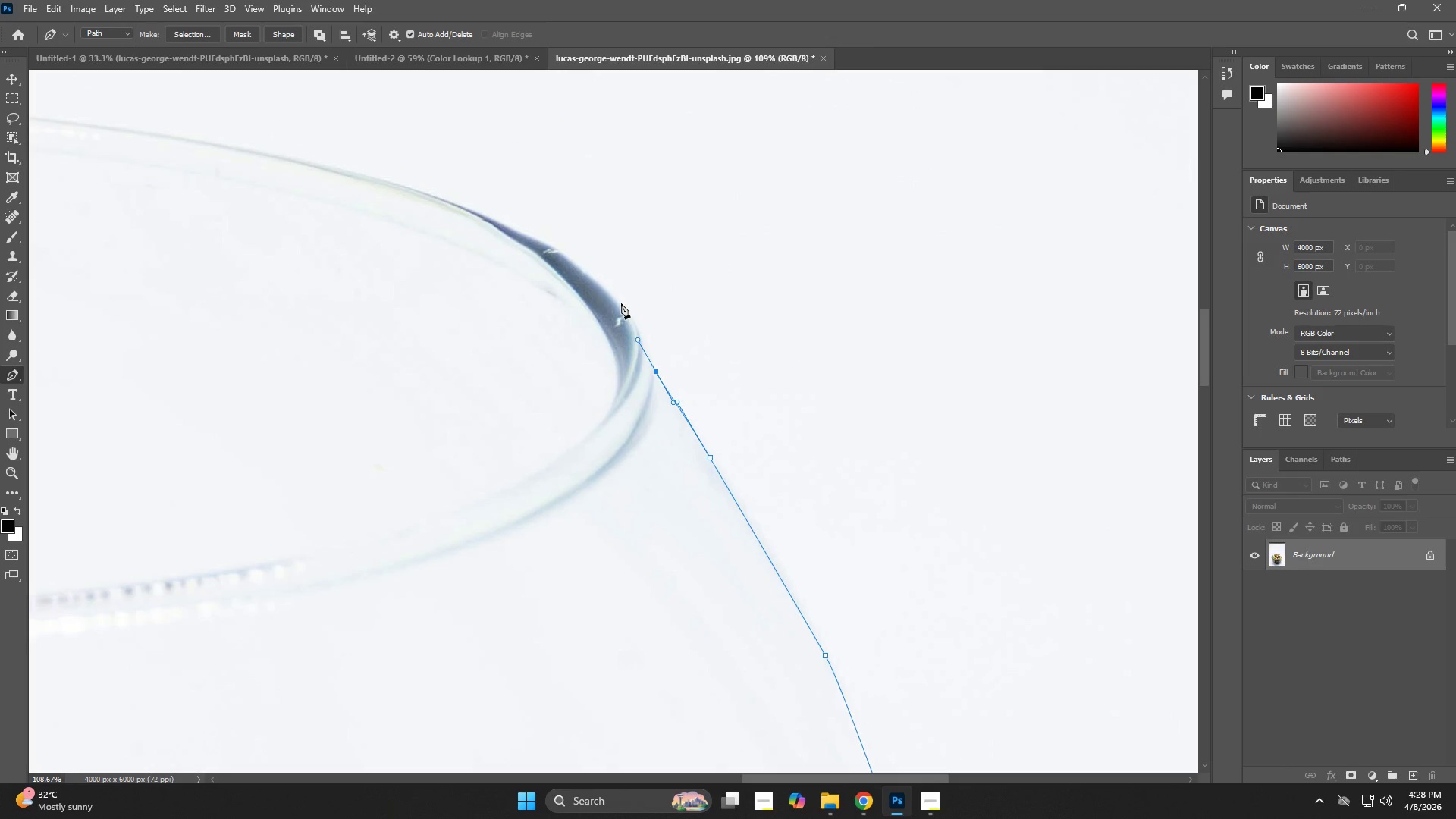 
left_click_drag(start_coordinate=[616, 296], to_coordinate=[608, 290])
 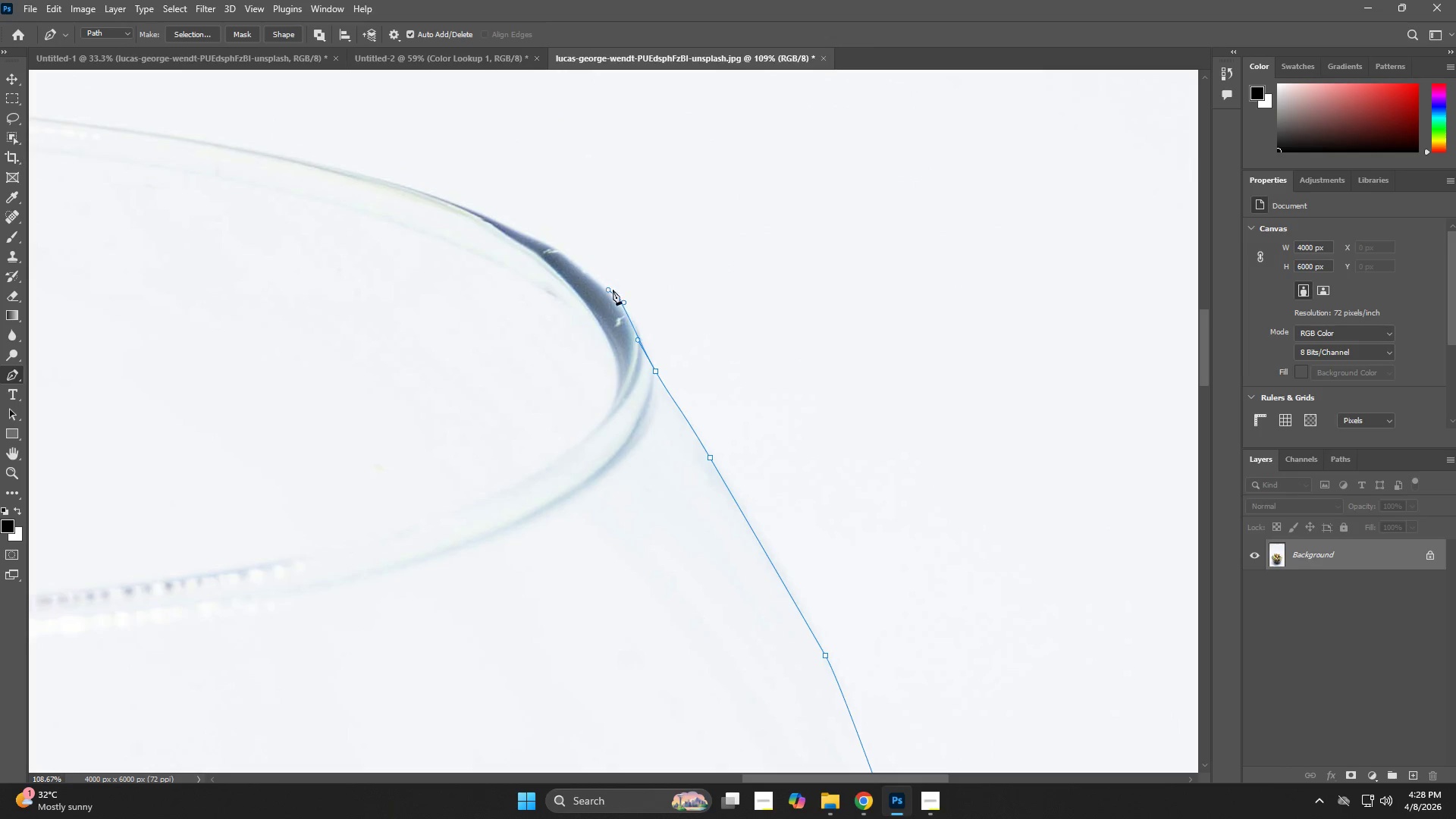 
type(zp)
 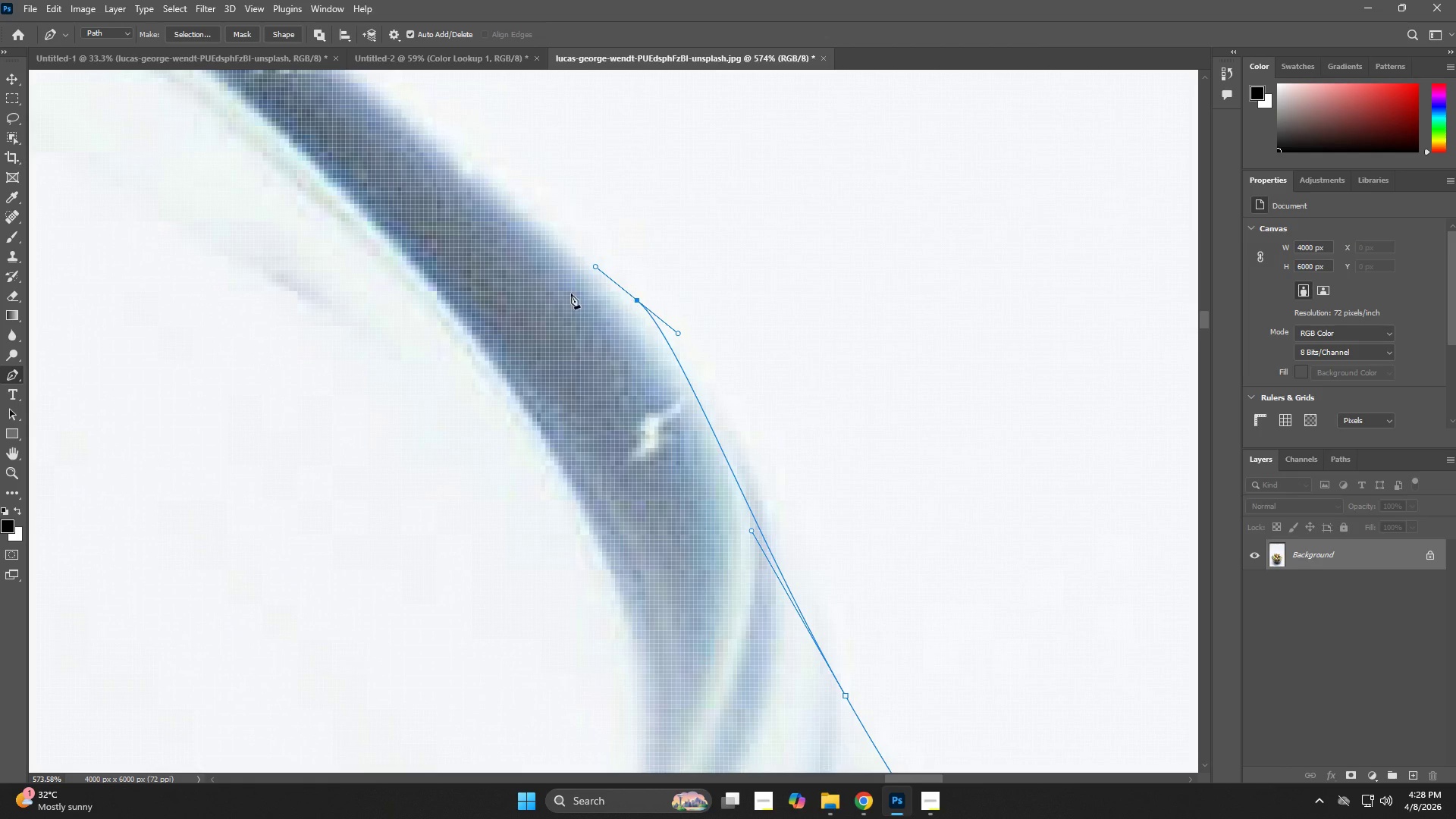 
left_click_drag(start_coordinate=[611, 295], to_coordinate=[714, 371])
 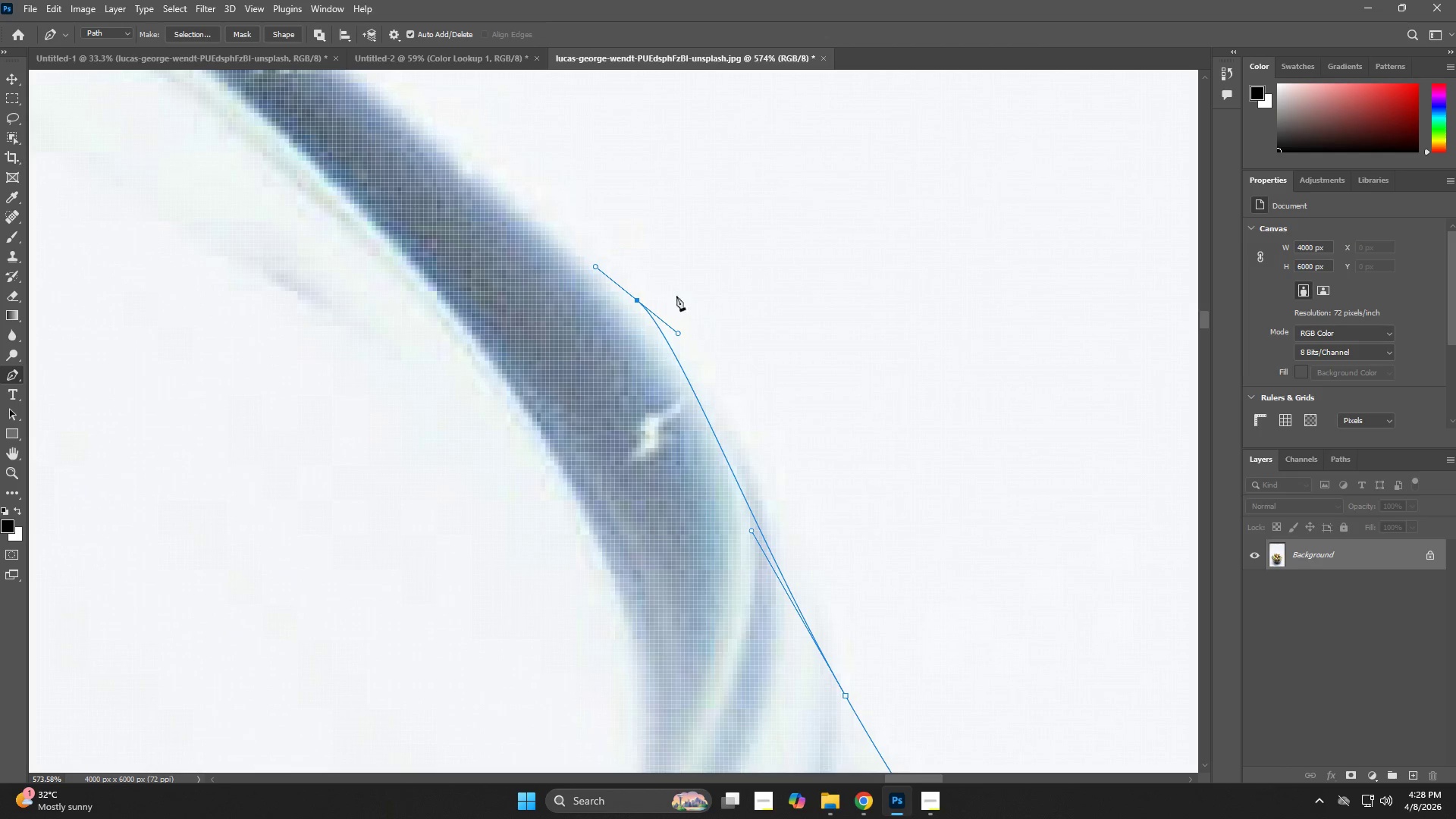 
hold_key(key=Space, duration=0.56)
 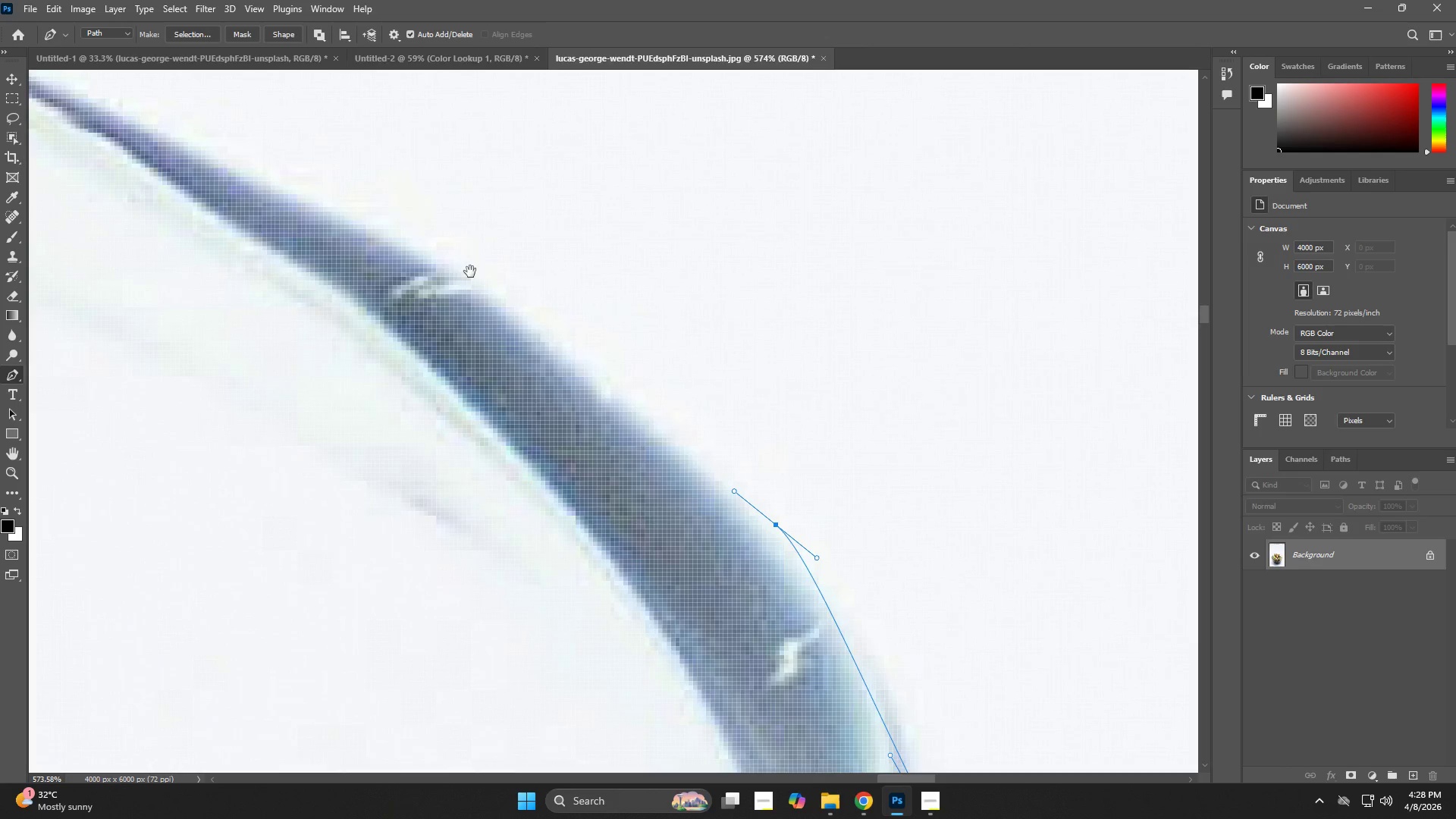 
left_click_drag(start_coordinate=[484, 259], to_coordinate=[573, 393])
 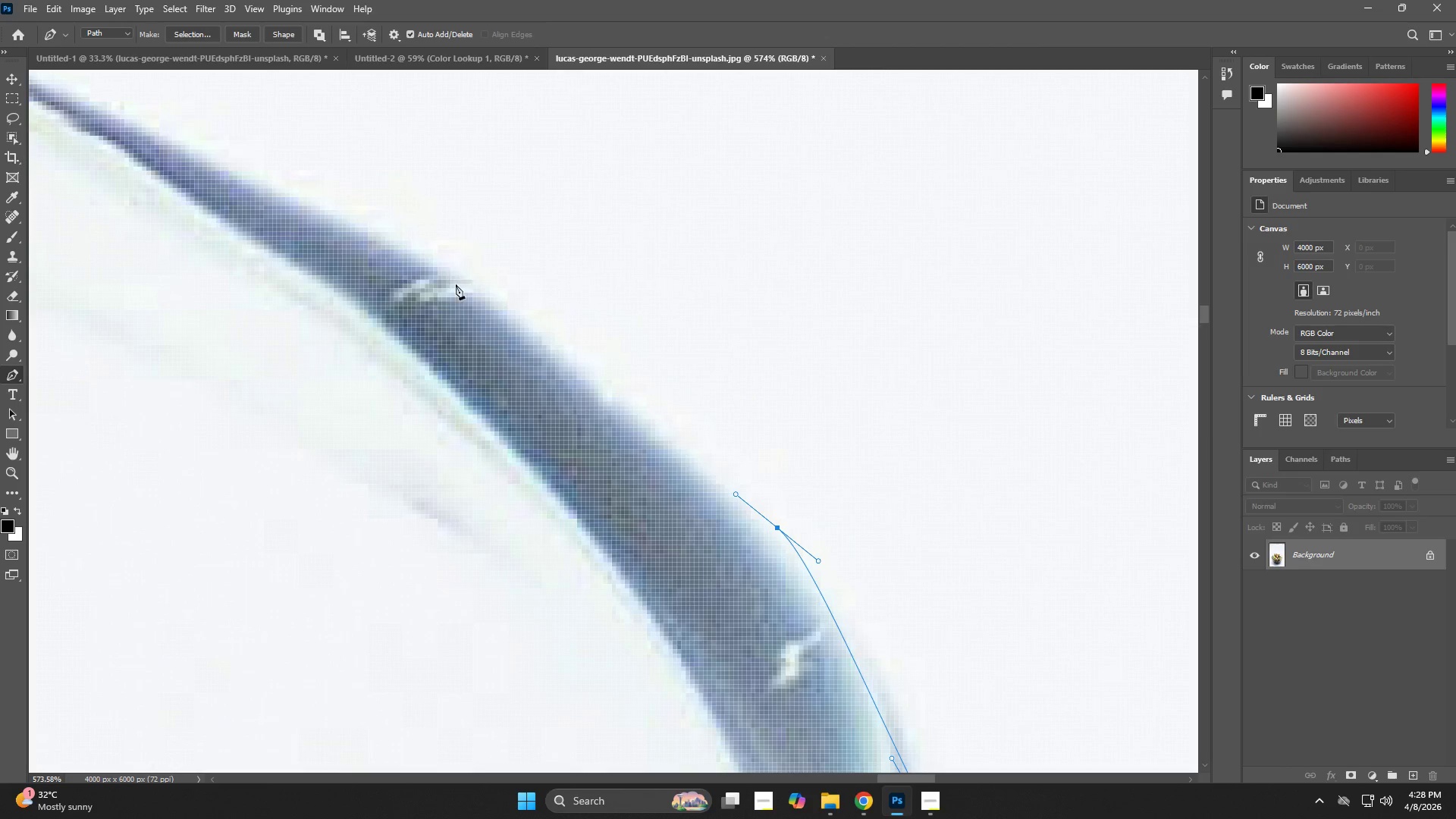 
left_click_drag(start_coordinate=[451, 271], to_coordinate=[342, 211])
 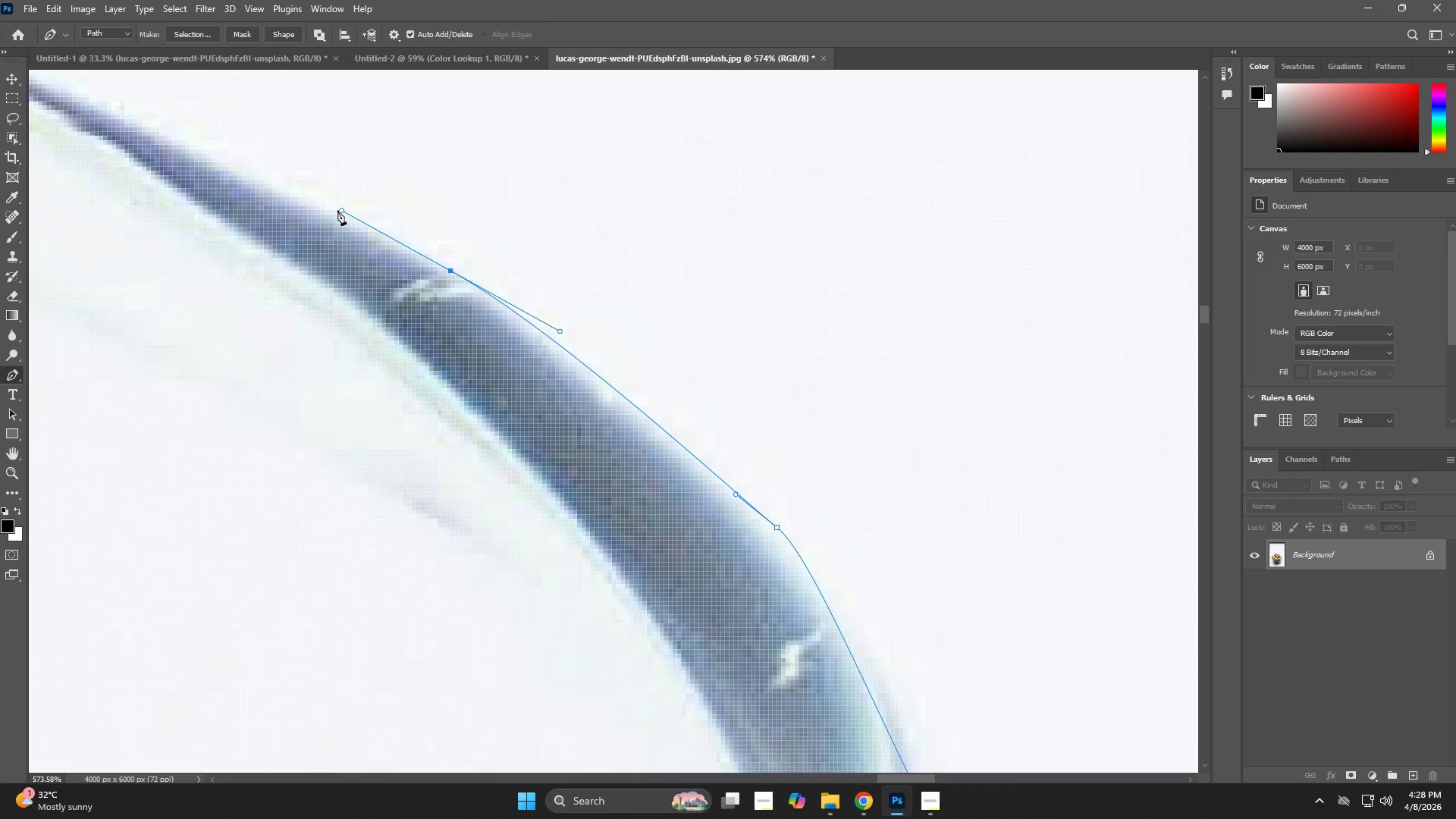 
hold_key(key=Space, duration=0.67)
 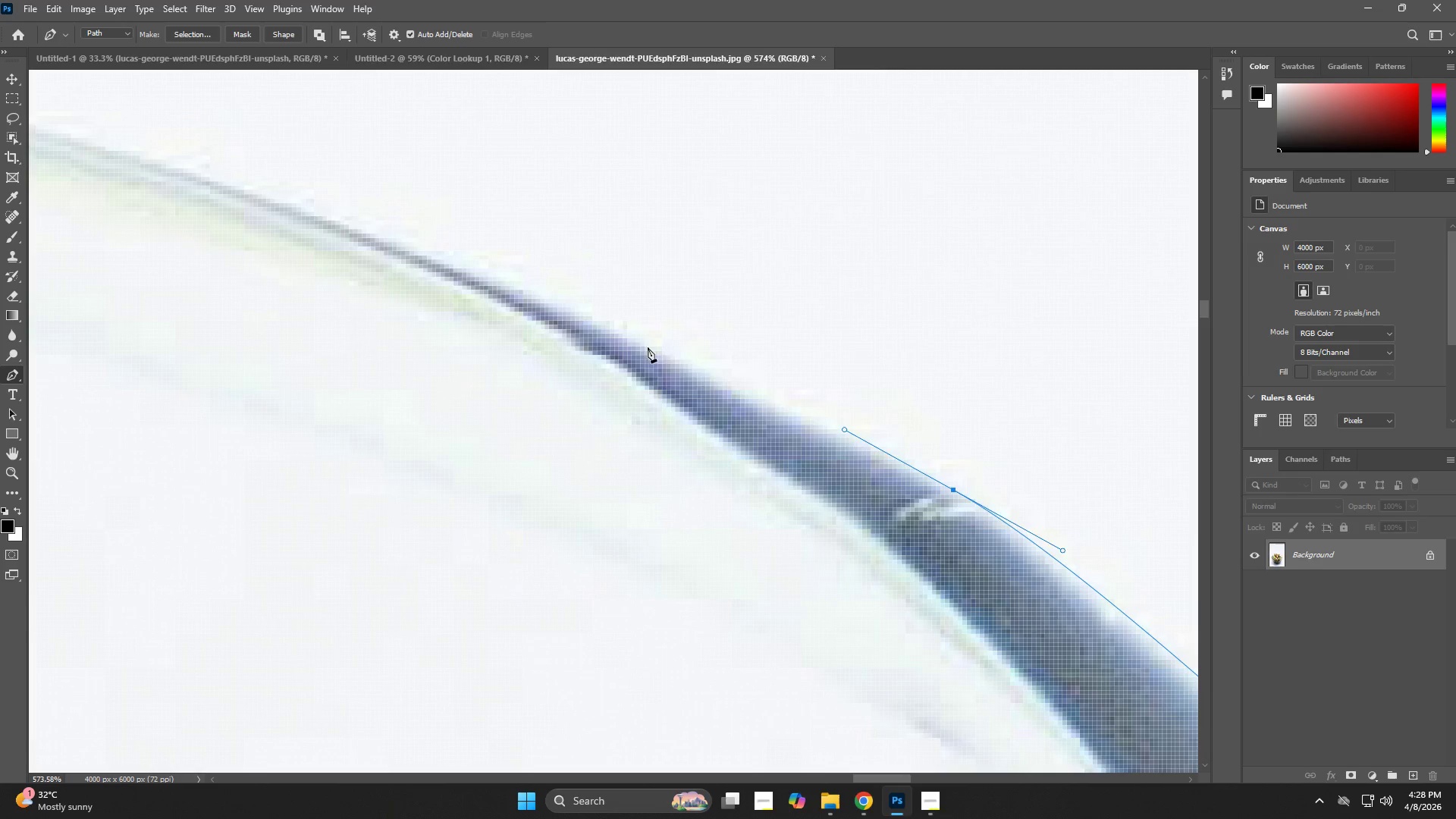 
left_click_drag(start_coordinate=[275, 199], to_coordinate=[777, 418])
 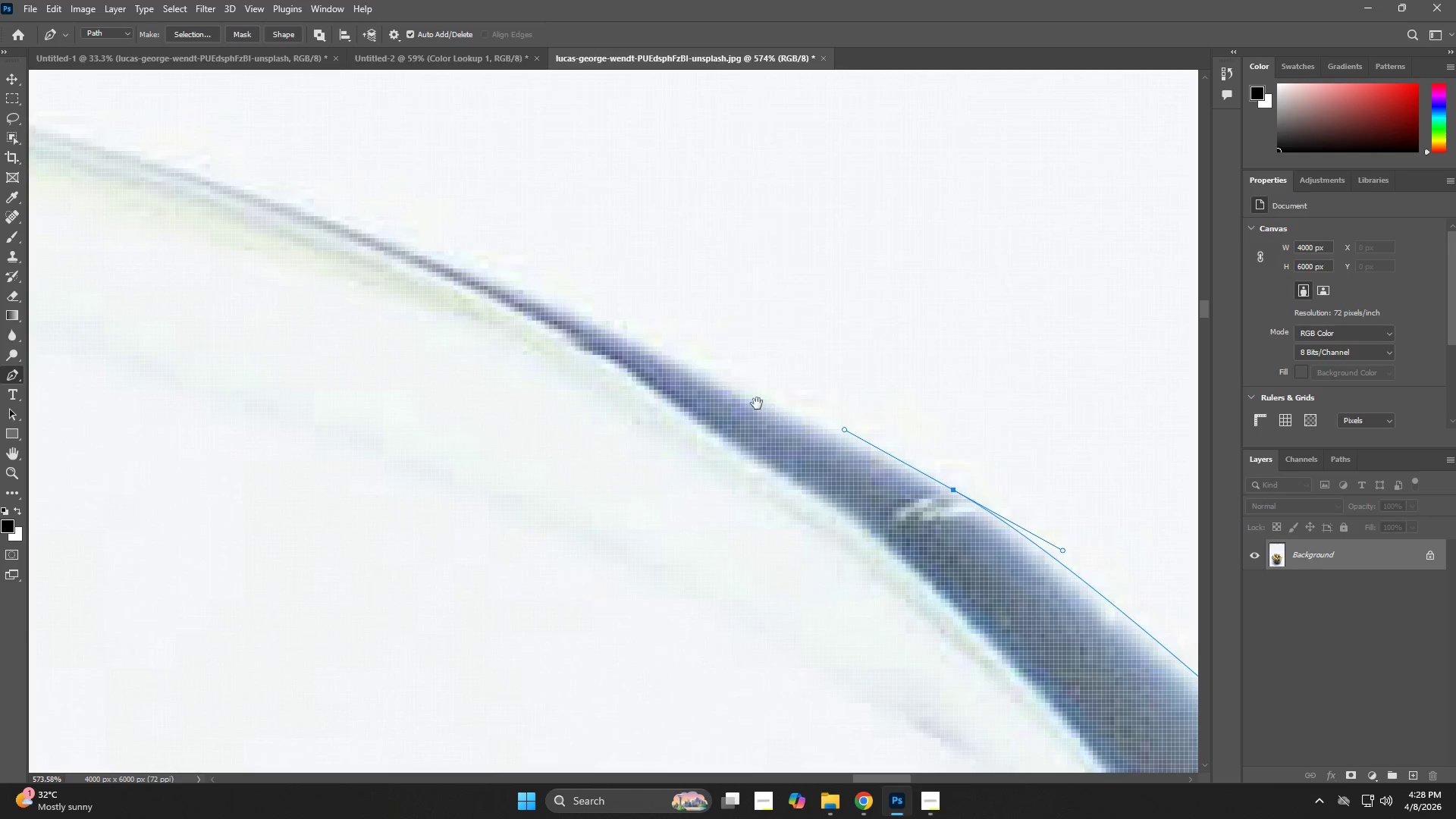 
hold_key(key=Space, duration=3.73)
 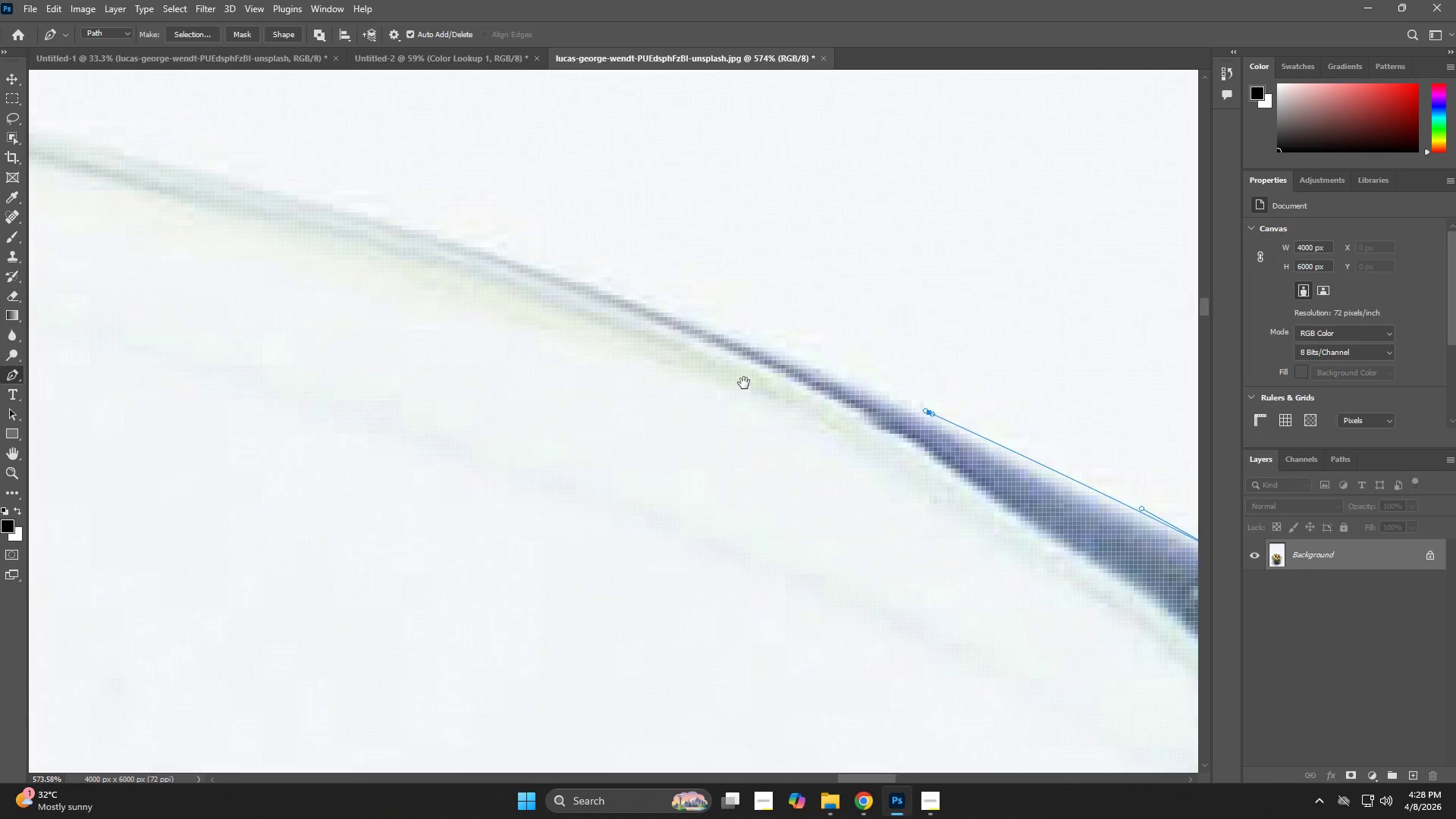 
left_click_drag(start_coordinate=[642, 346], to_coordinate=[588, 320])
 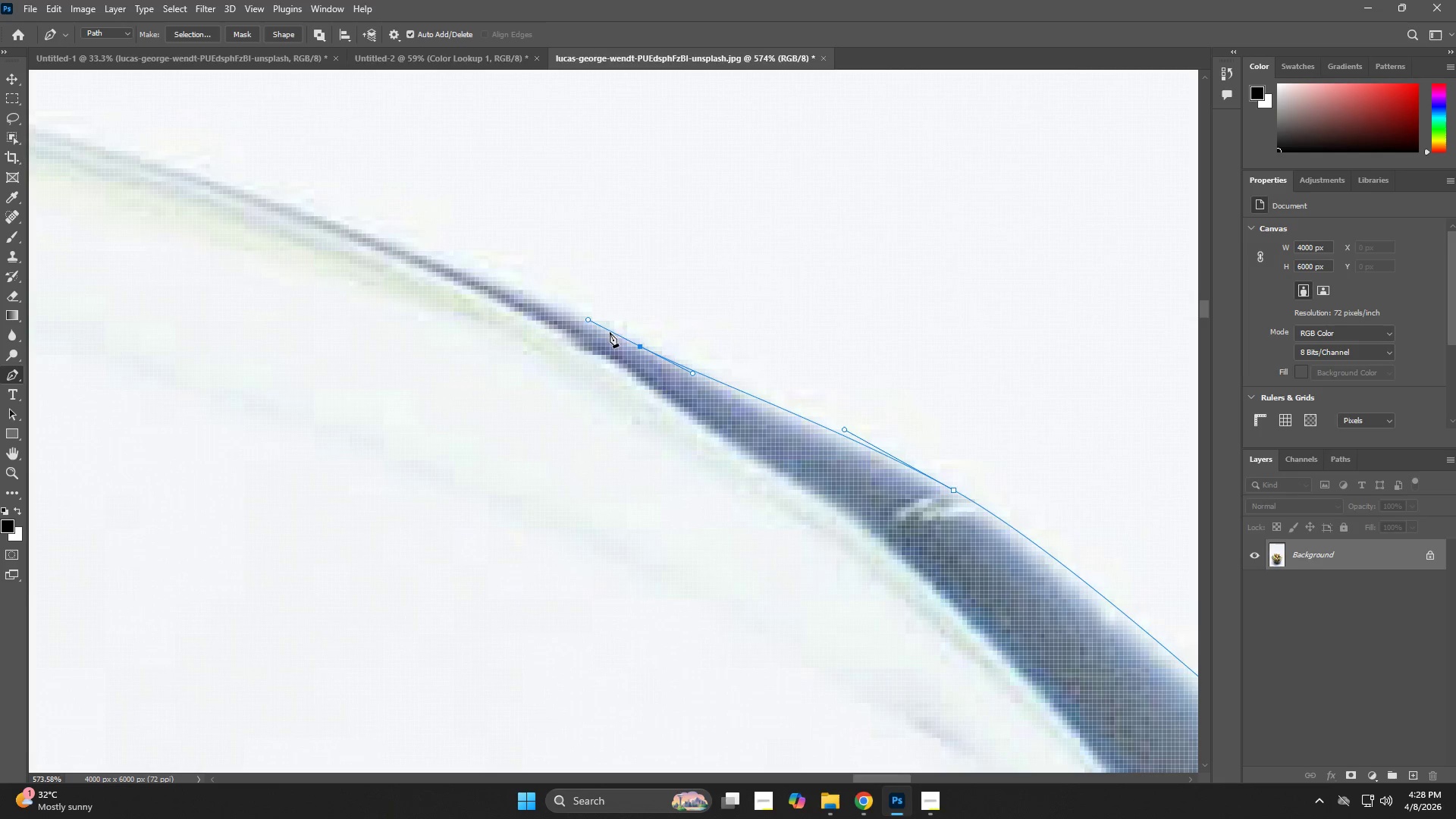 
key(Control+ControlLeft)
 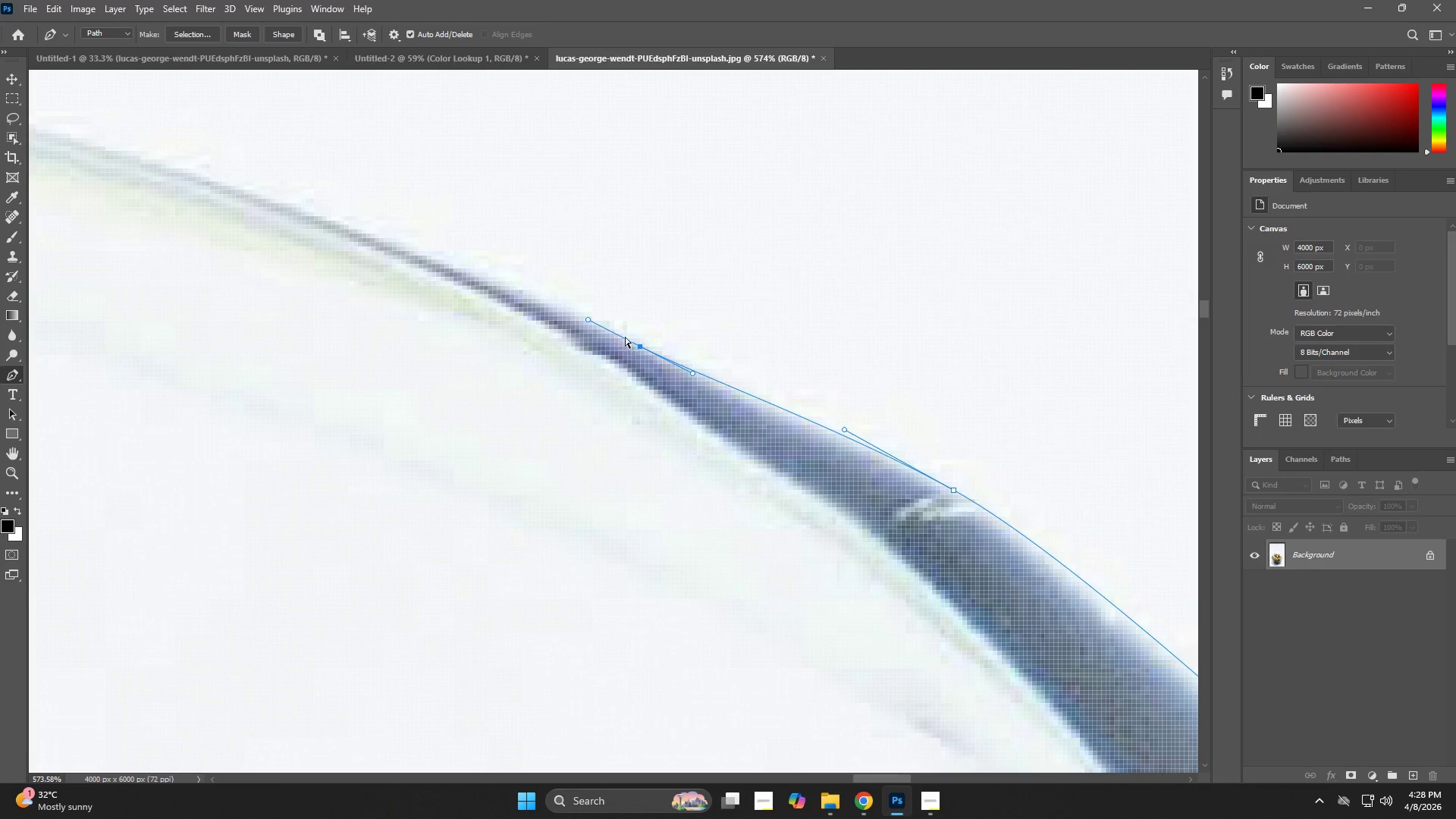 
key(Control+Z)
 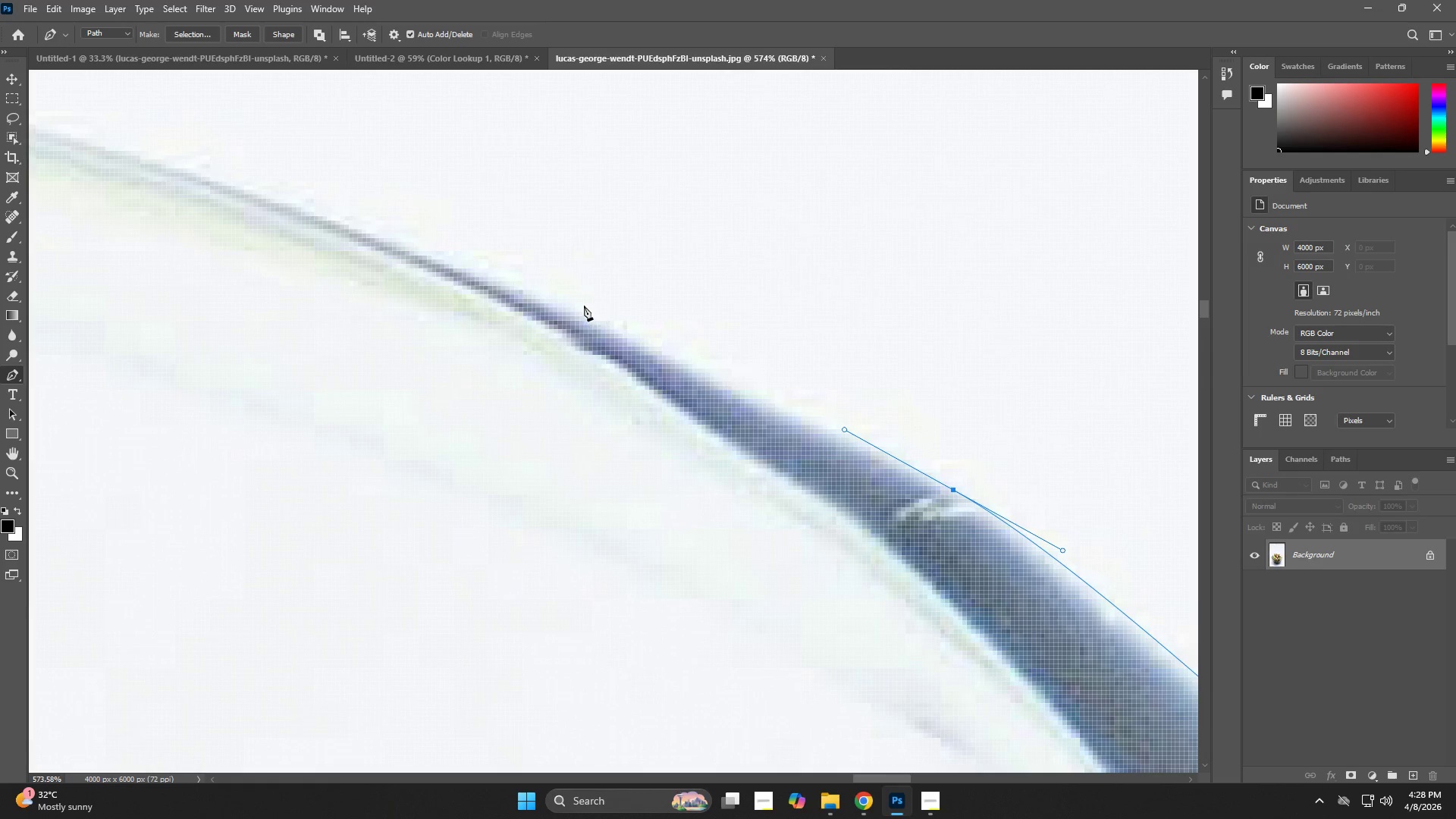 
left_click_drag(start_coordinate=[571, 298], to_coordinate=[532, 287])
 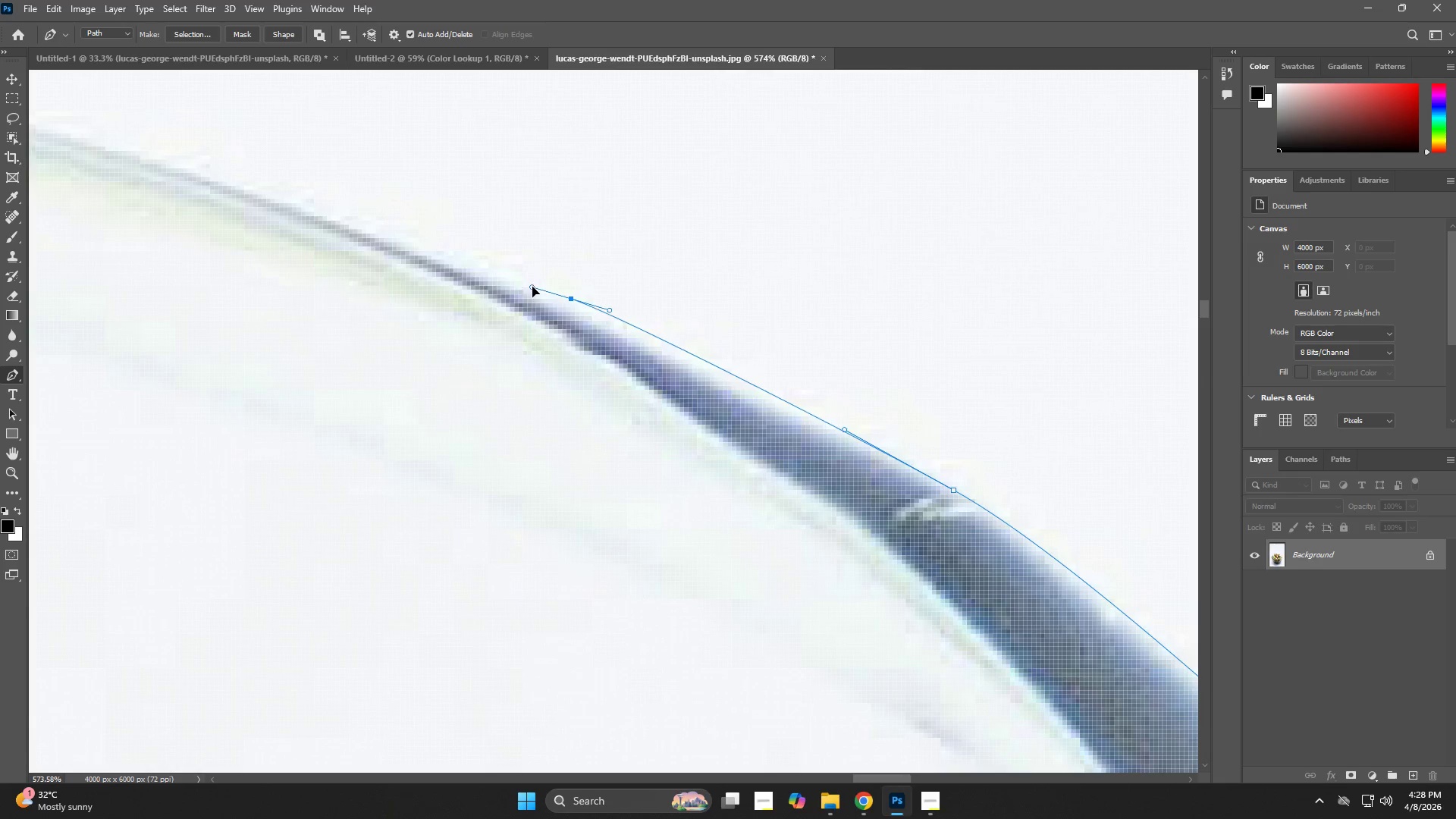 
key(Control+Z)
 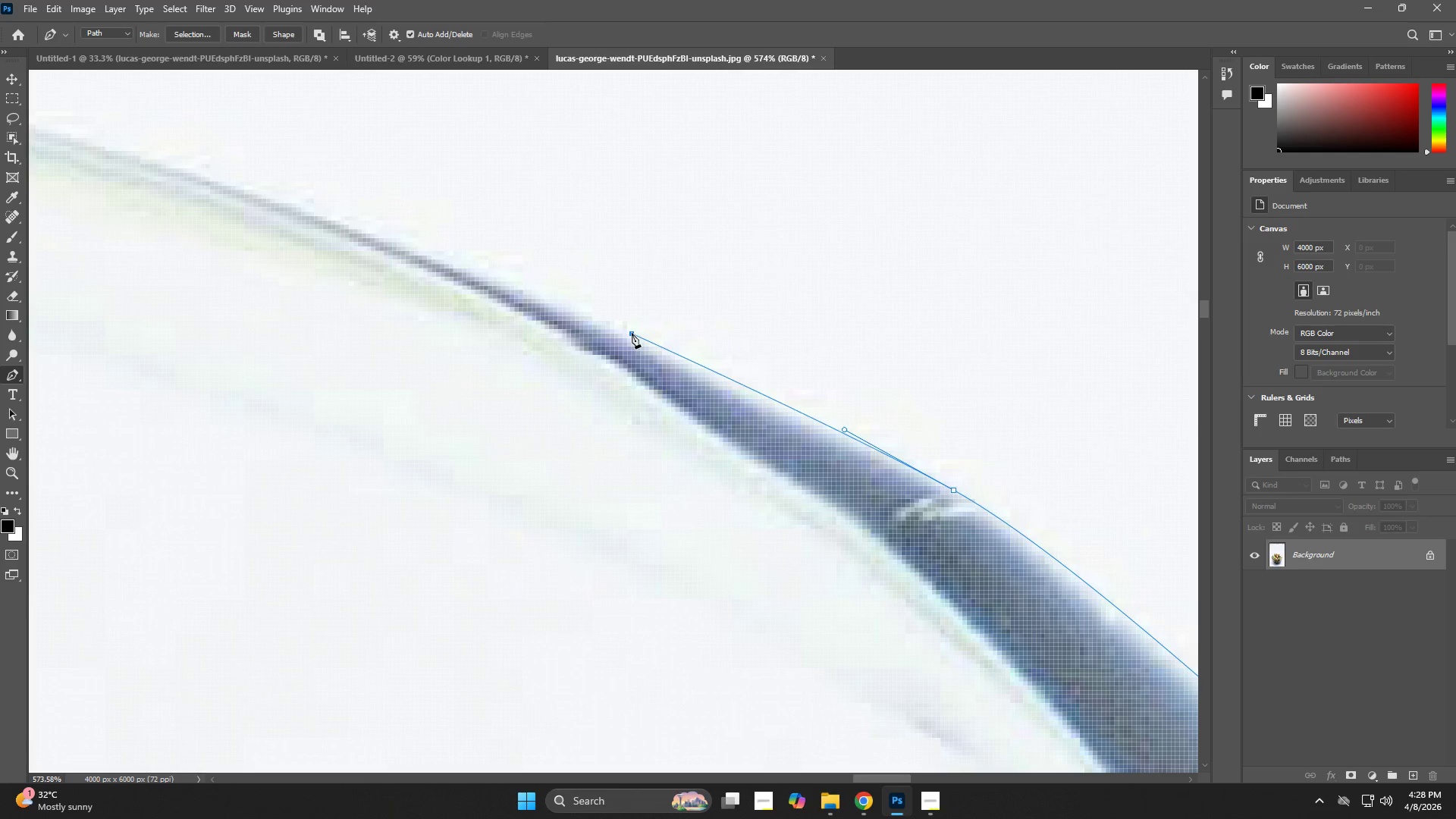 
hold_key(key=Space, duration=0.59)
 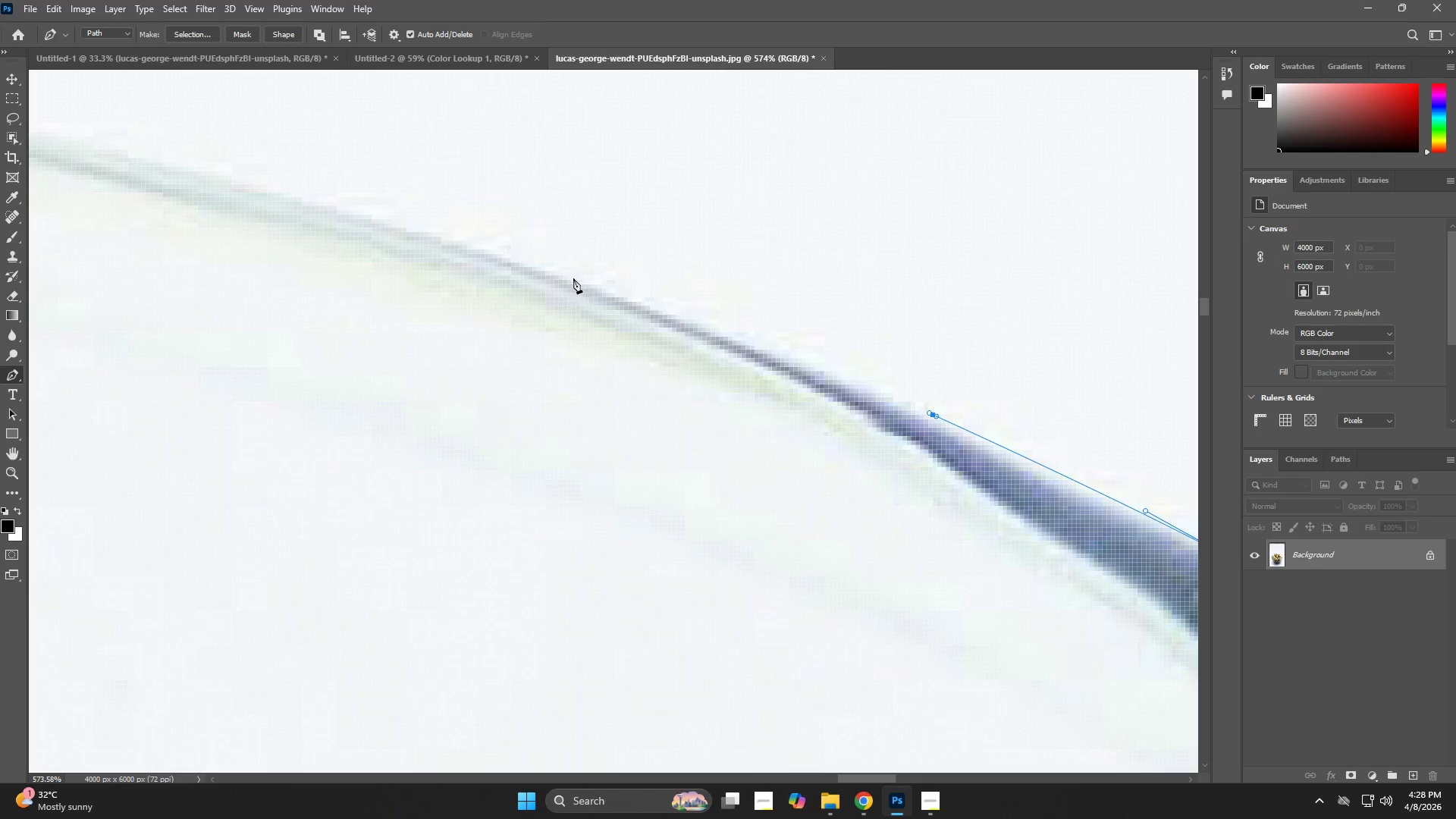 
left_click_drag(start_coordinate=[447, 304], to_coordinate=[744, 383])
 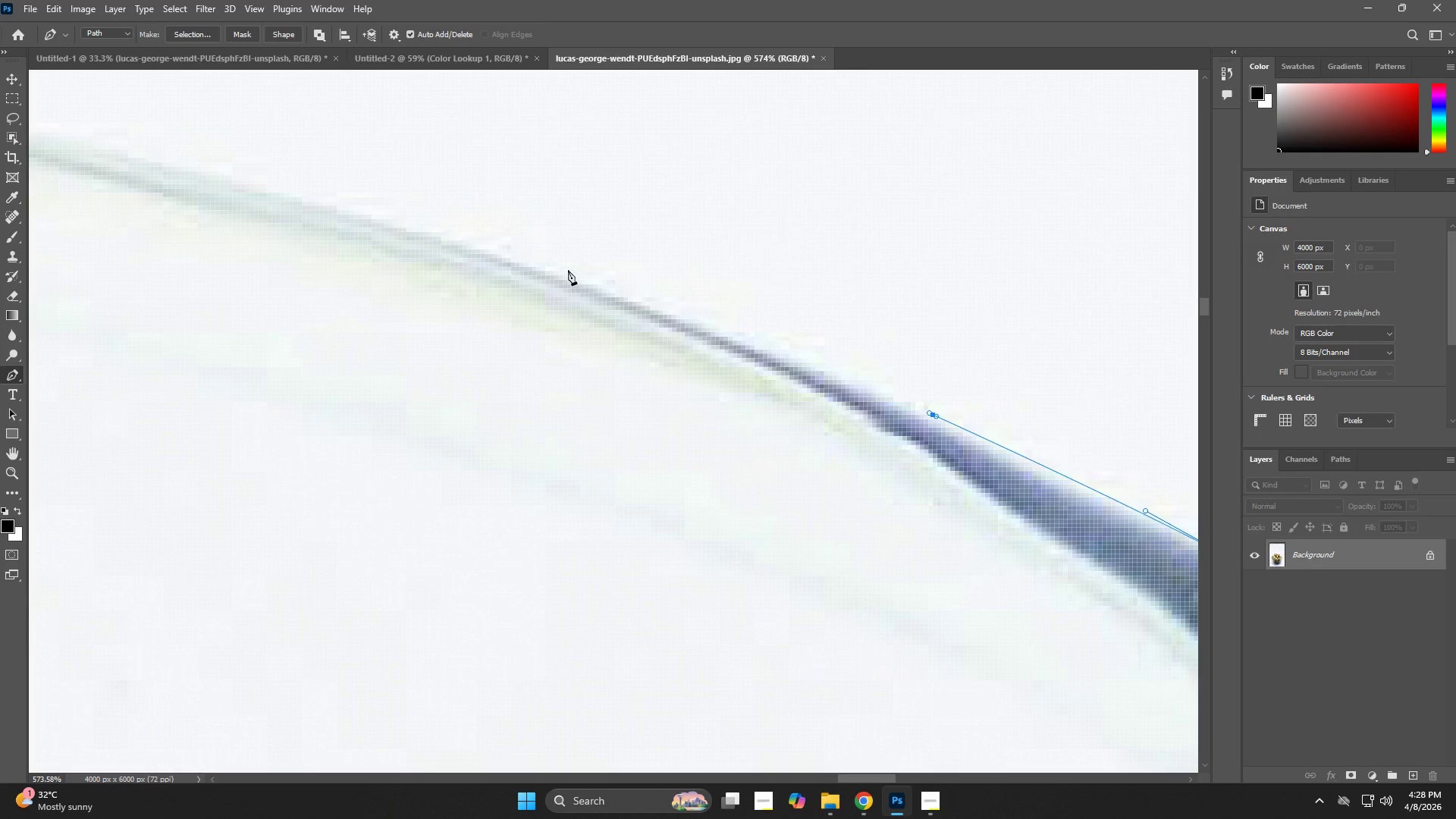 
left_click_drag(start_coordinate=[560, 268], to_coordinate=[447, 231])
 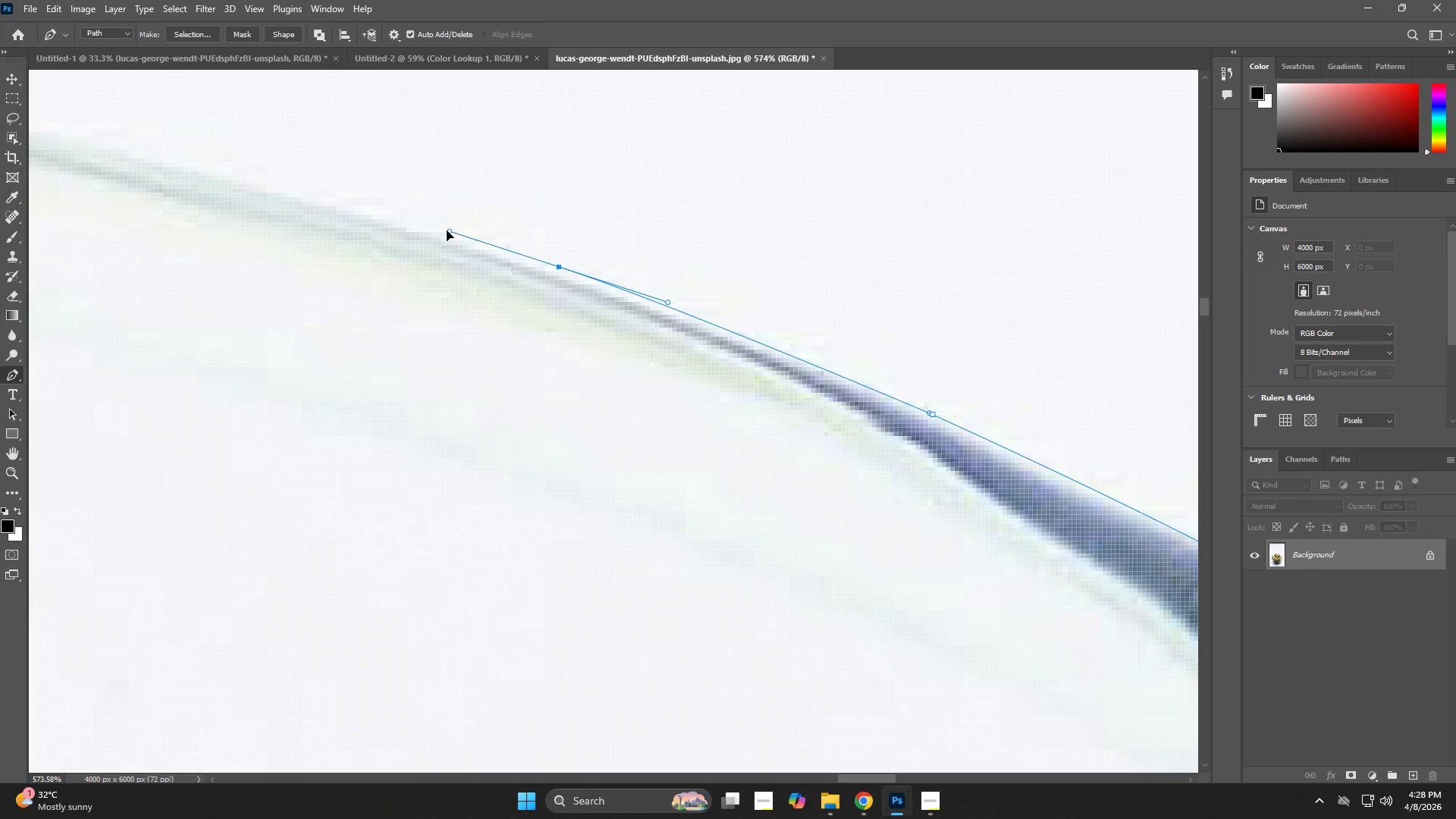 
hold_key(key=Space, duration=0.7)
 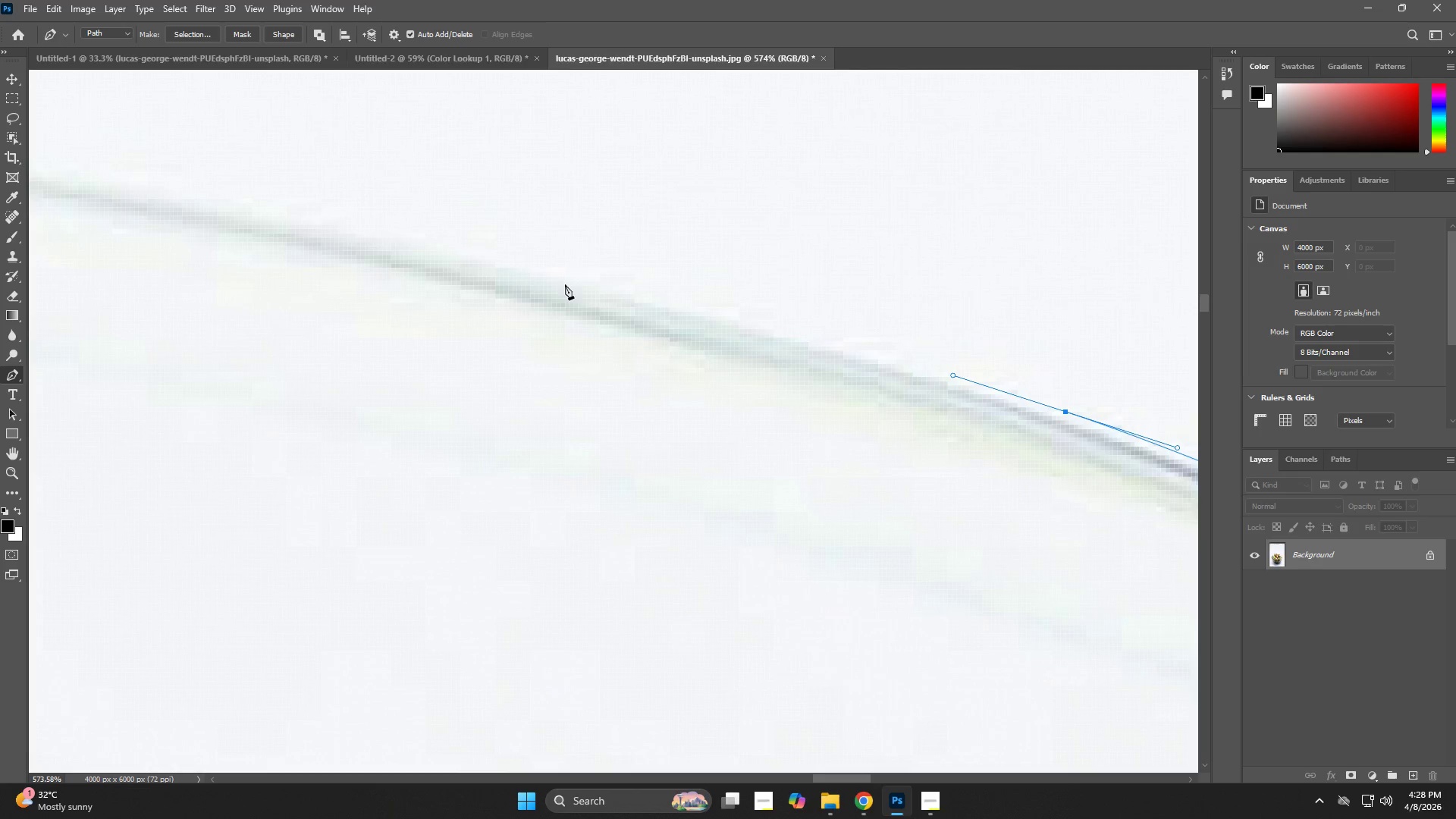 
left_click_drag(start_coordinate=[331, 259], to_coordinate=[811, 394])
 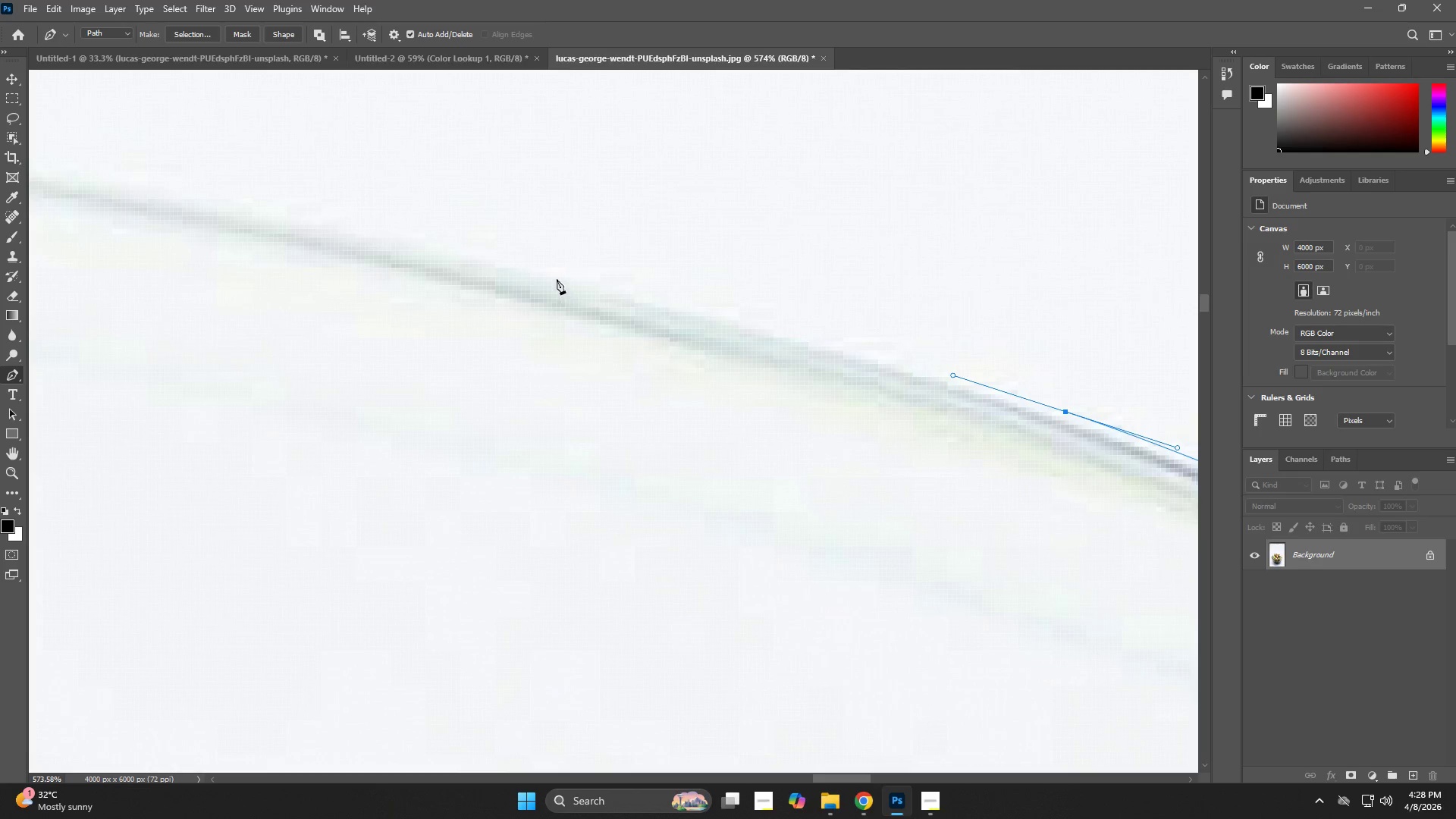 
left_click_drag(start_coordinate=[549, 273], to_coordinate=[480, 259])
 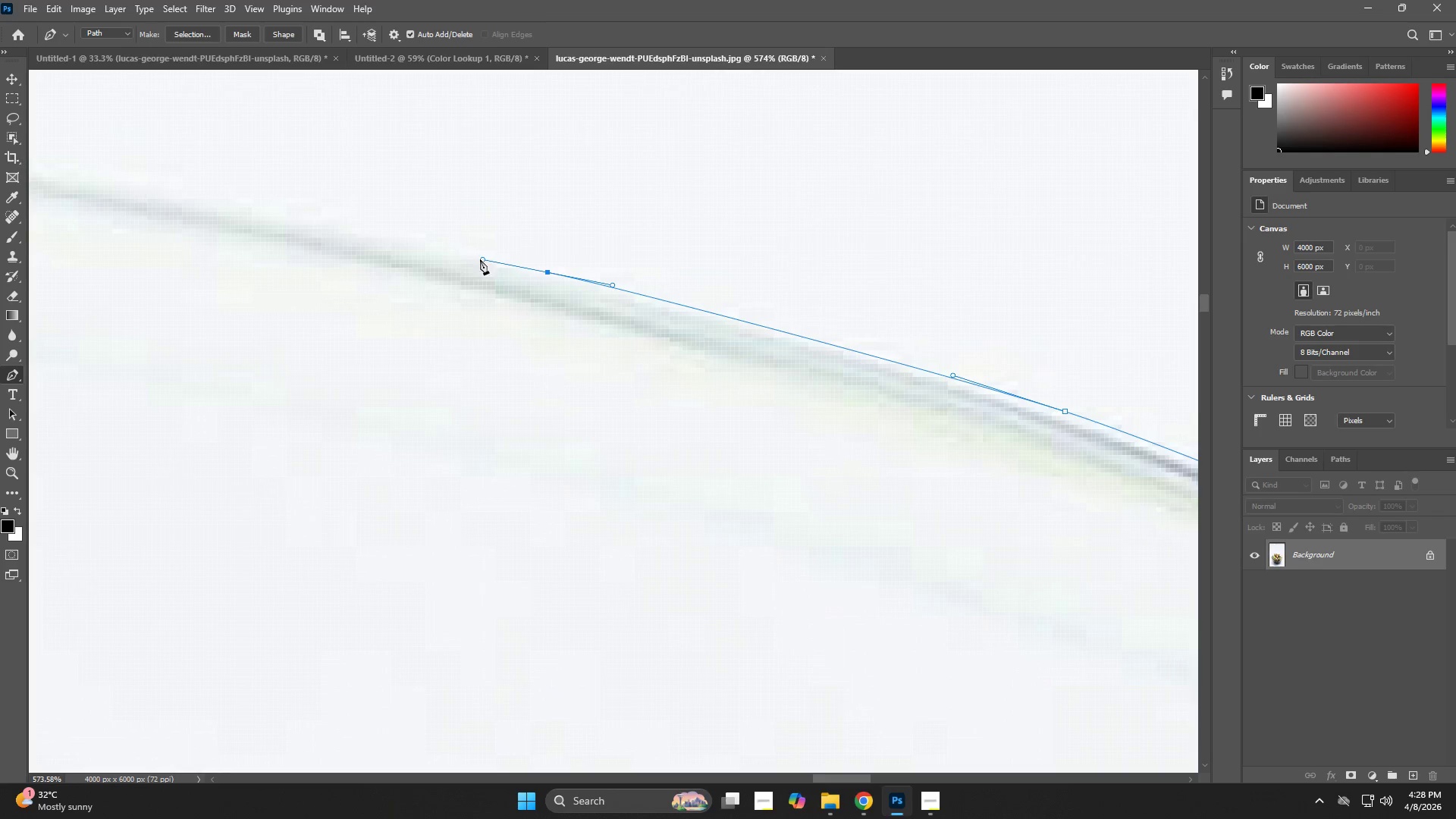 
hold_key(key=Space, duration=0.64)
 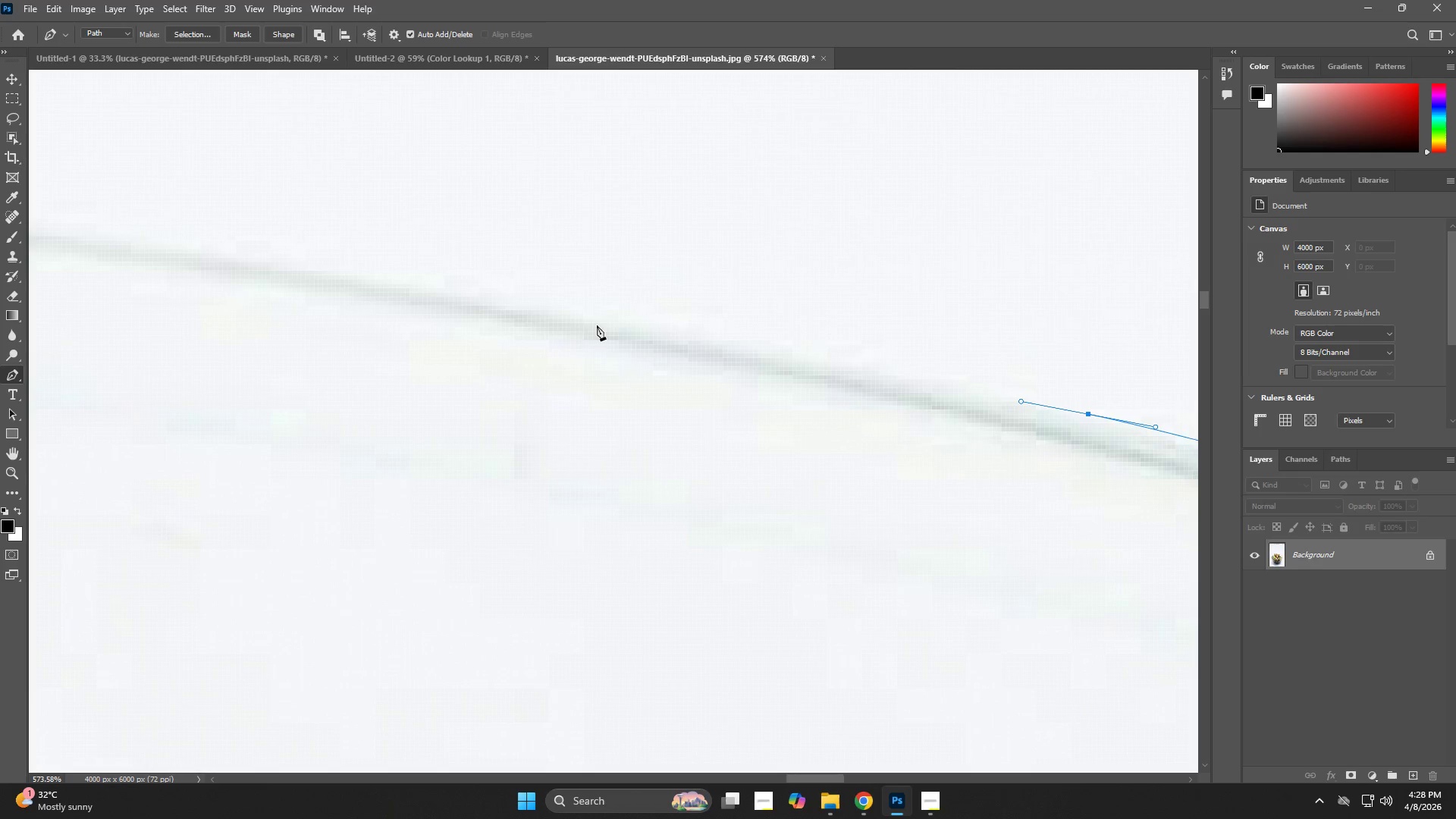 
left_click_drag(start_coordinate=[377, 270], to_coordinate=[888, 397])
 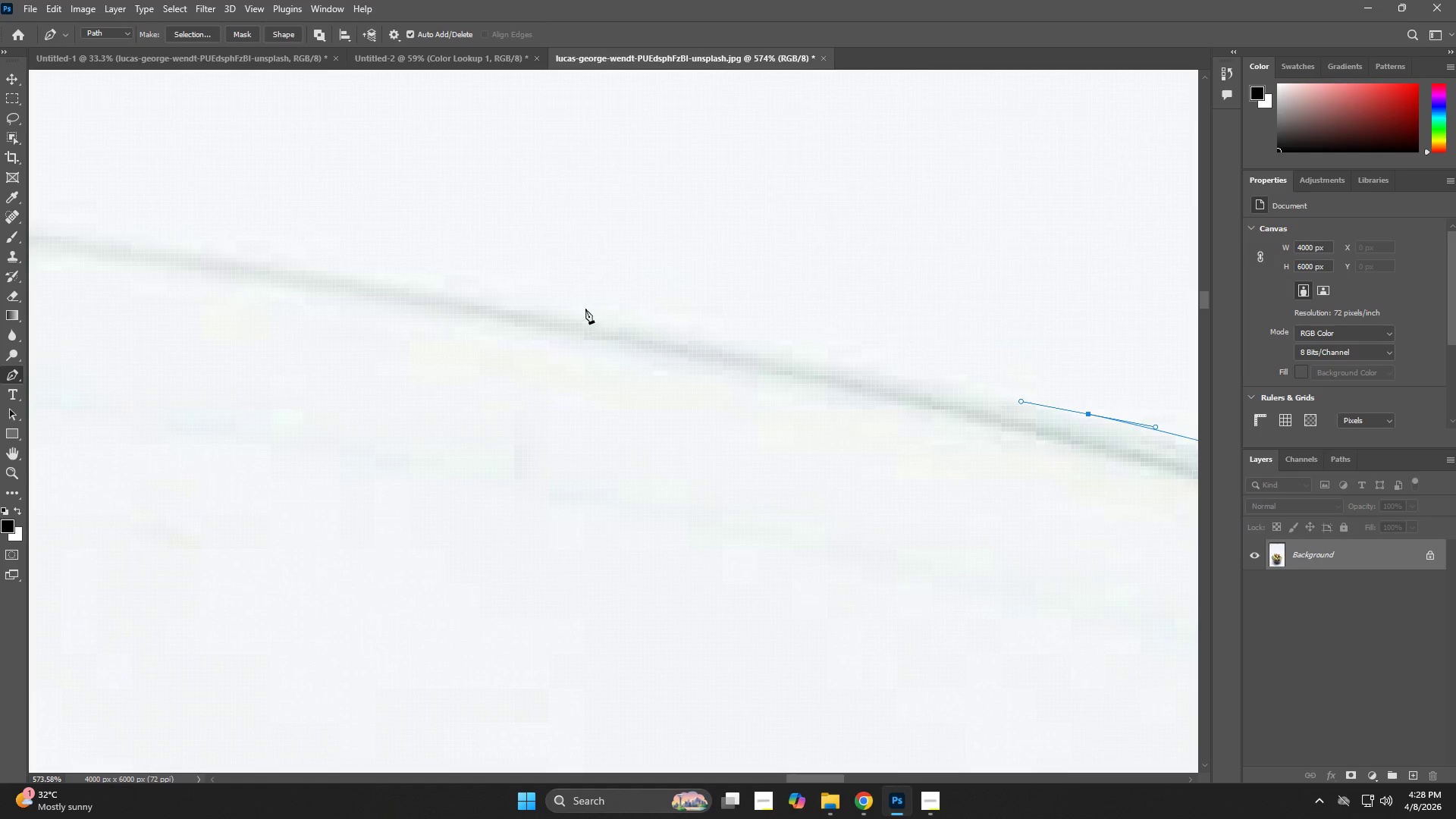 
left_click_drag(start_coordinate=[571, 298], to_coordinate=[474, 284])
 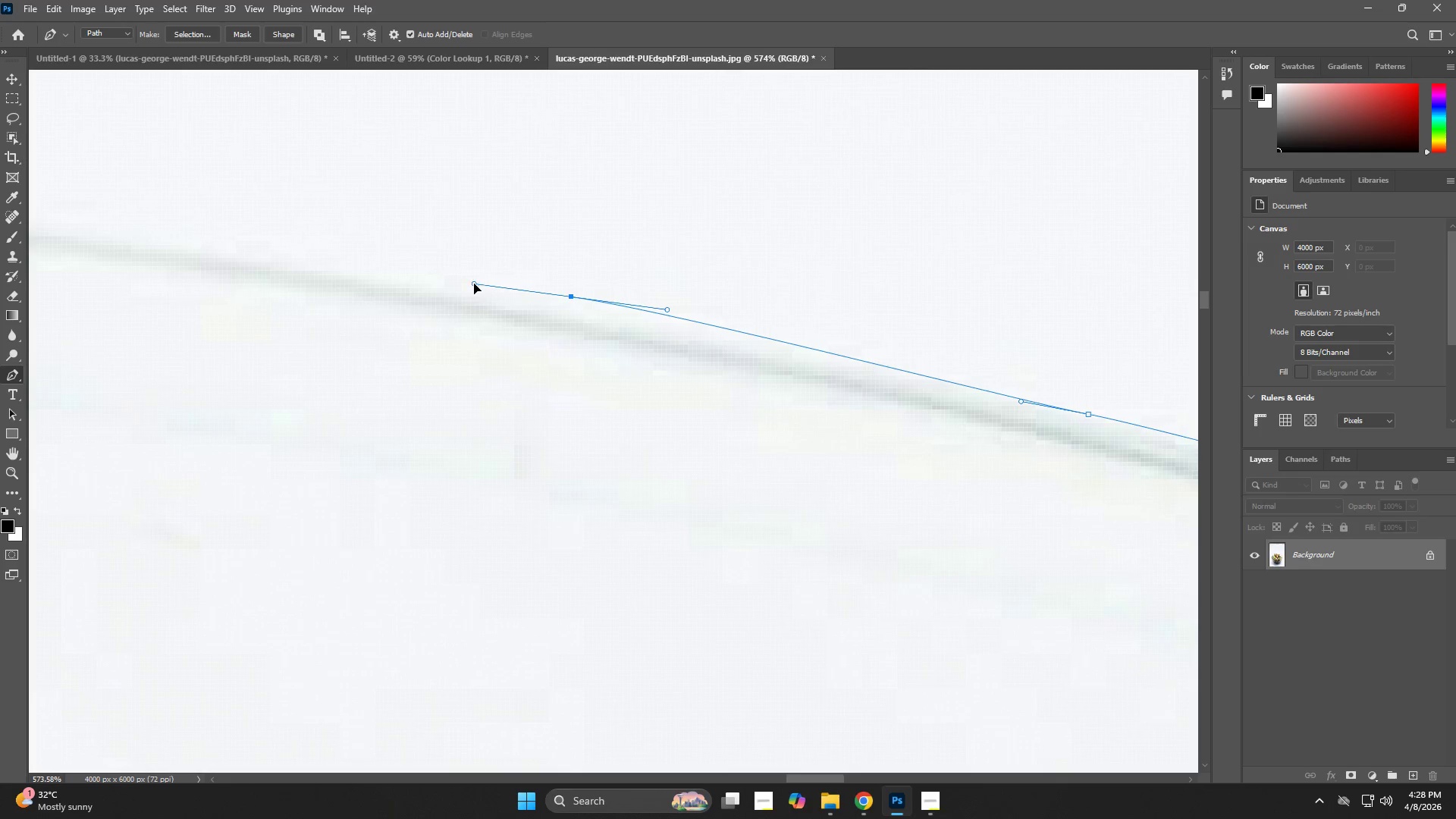 
hold_key(key=Space, duration=0.56)
 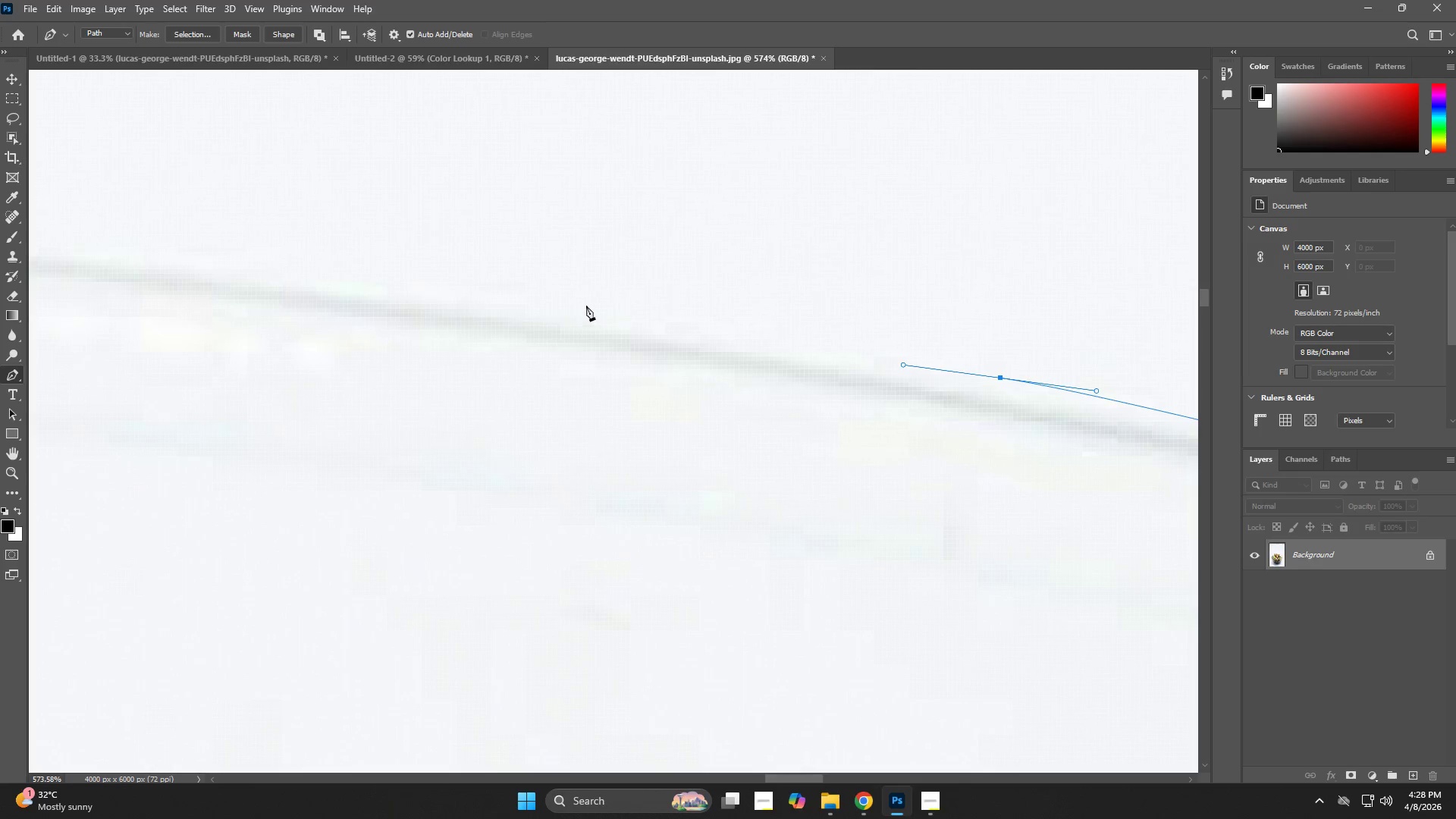 
left_click_drag(start_coordinate=[347, 301], to_coordinate=[766, 379])
 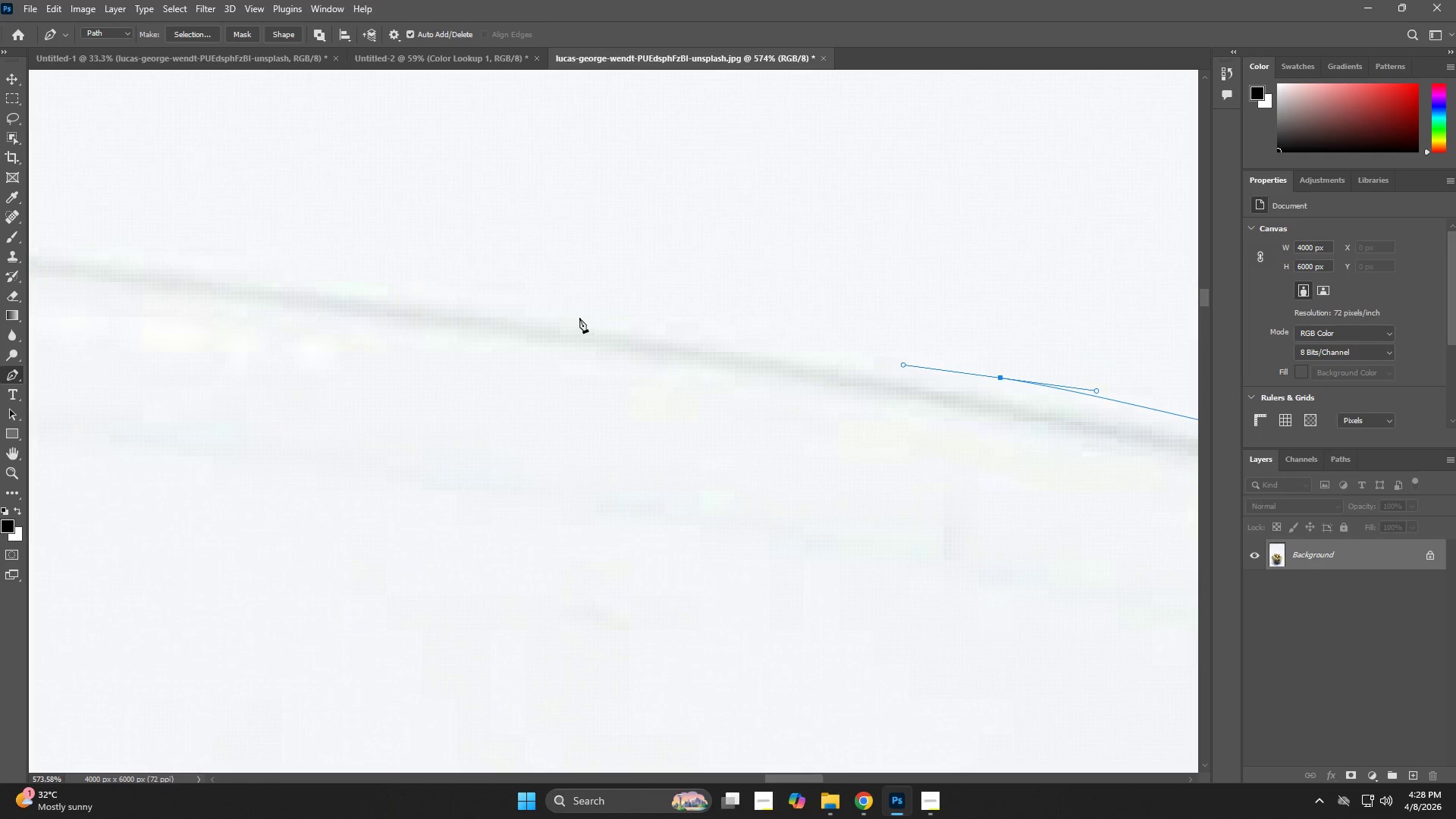 
left_click_drag(start_coordinate=[577, 312], to_coordinate=[477, 301])
 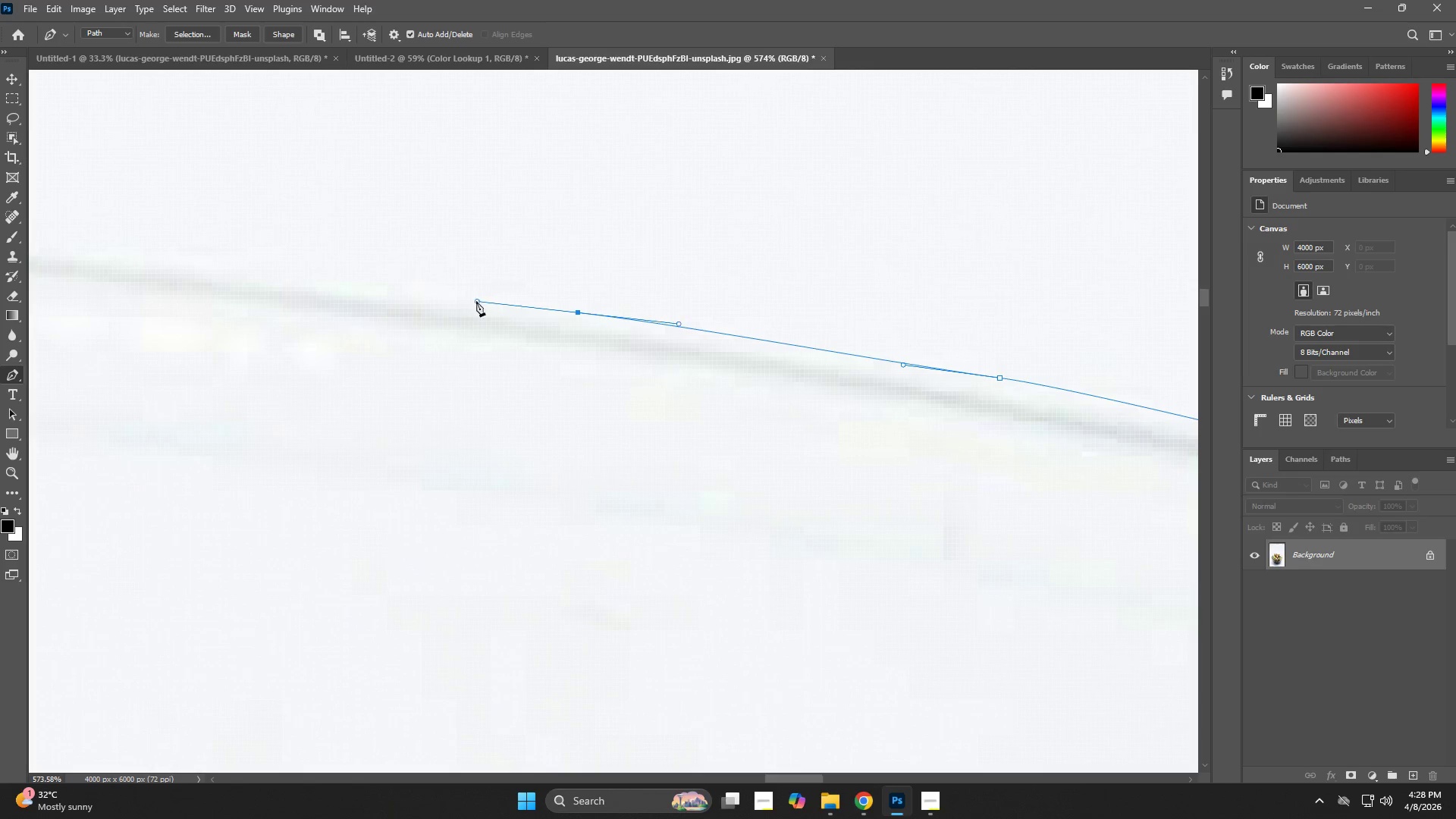 
hold_key(key=Space, duration=0.58)
 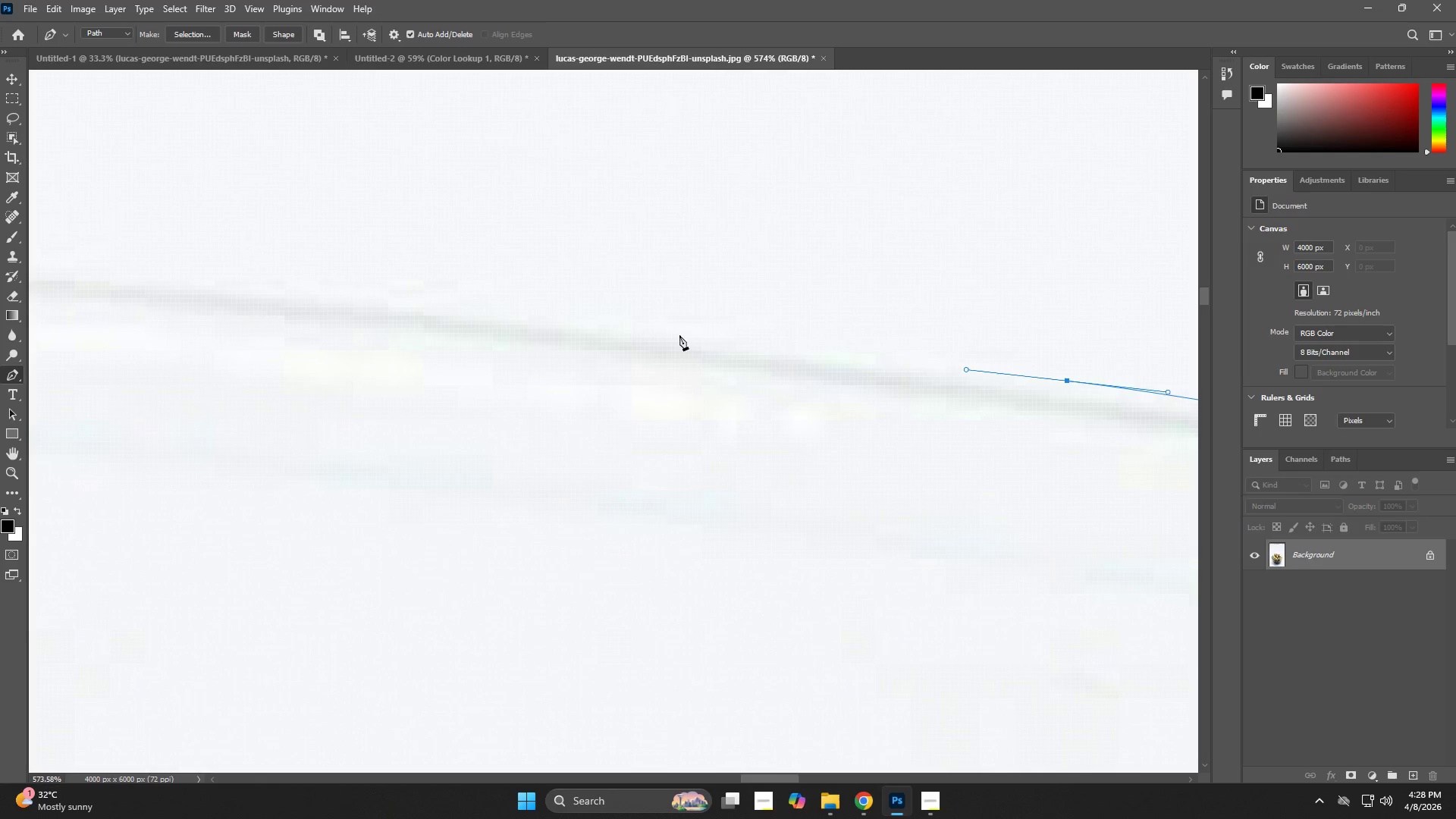 
left_click_drag(start_coordinate=[362, 326], to_coordinate=[852, 394])
 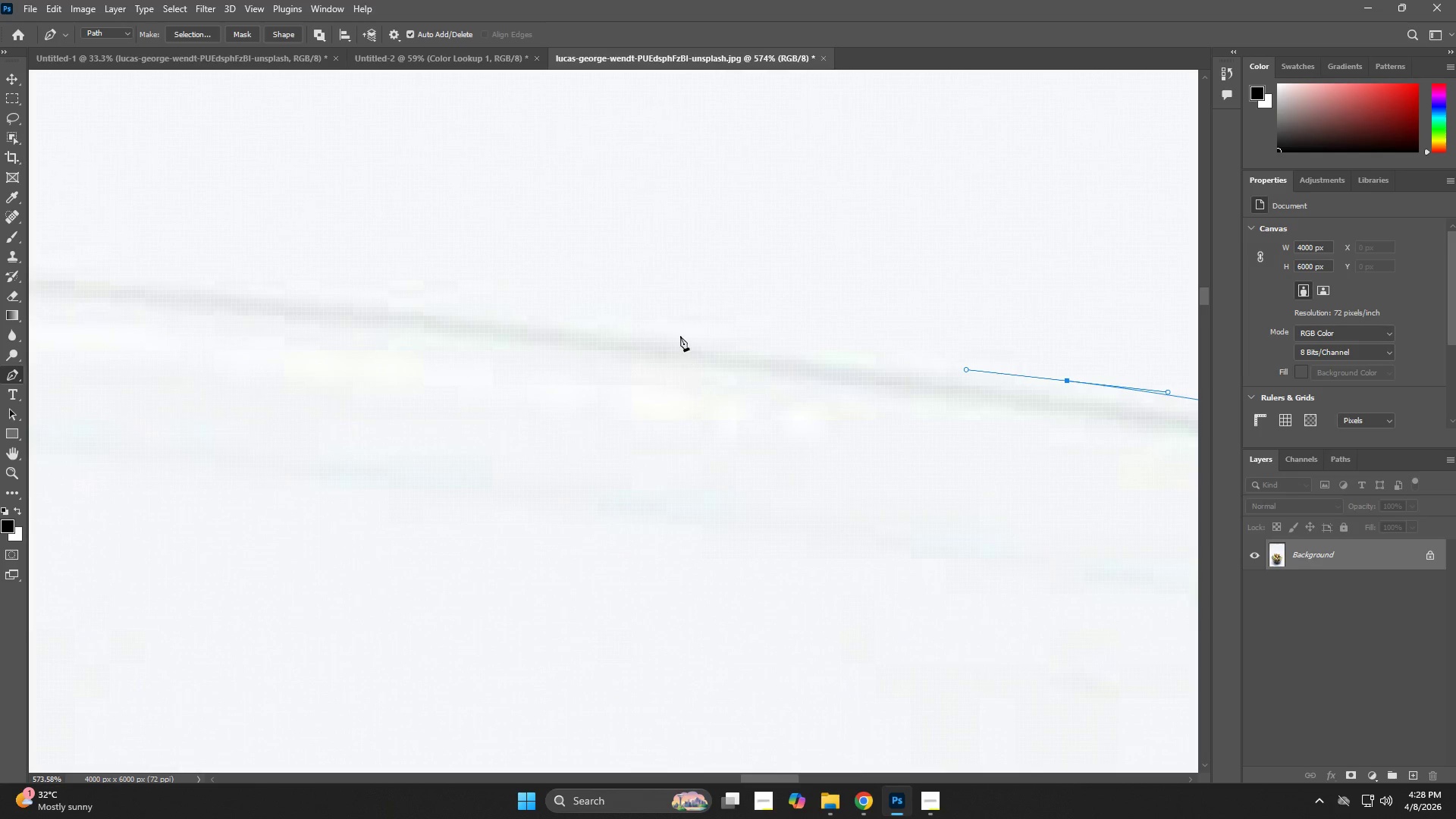 
left_click_drag(start_coordinate=[679, 335], to_coordinate=[593, 325])
 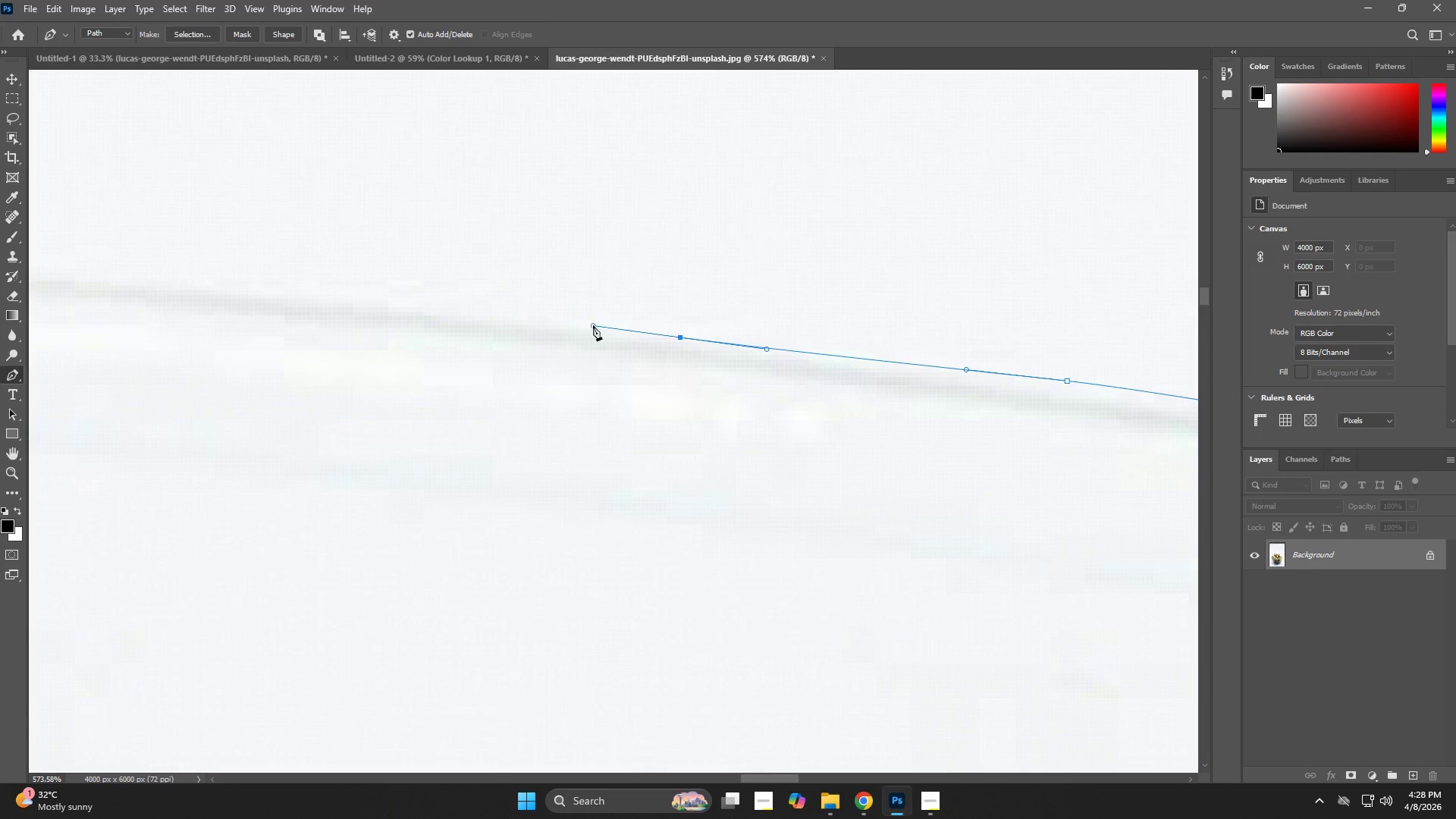 
hold_key(key=Space, duration=0.62)
 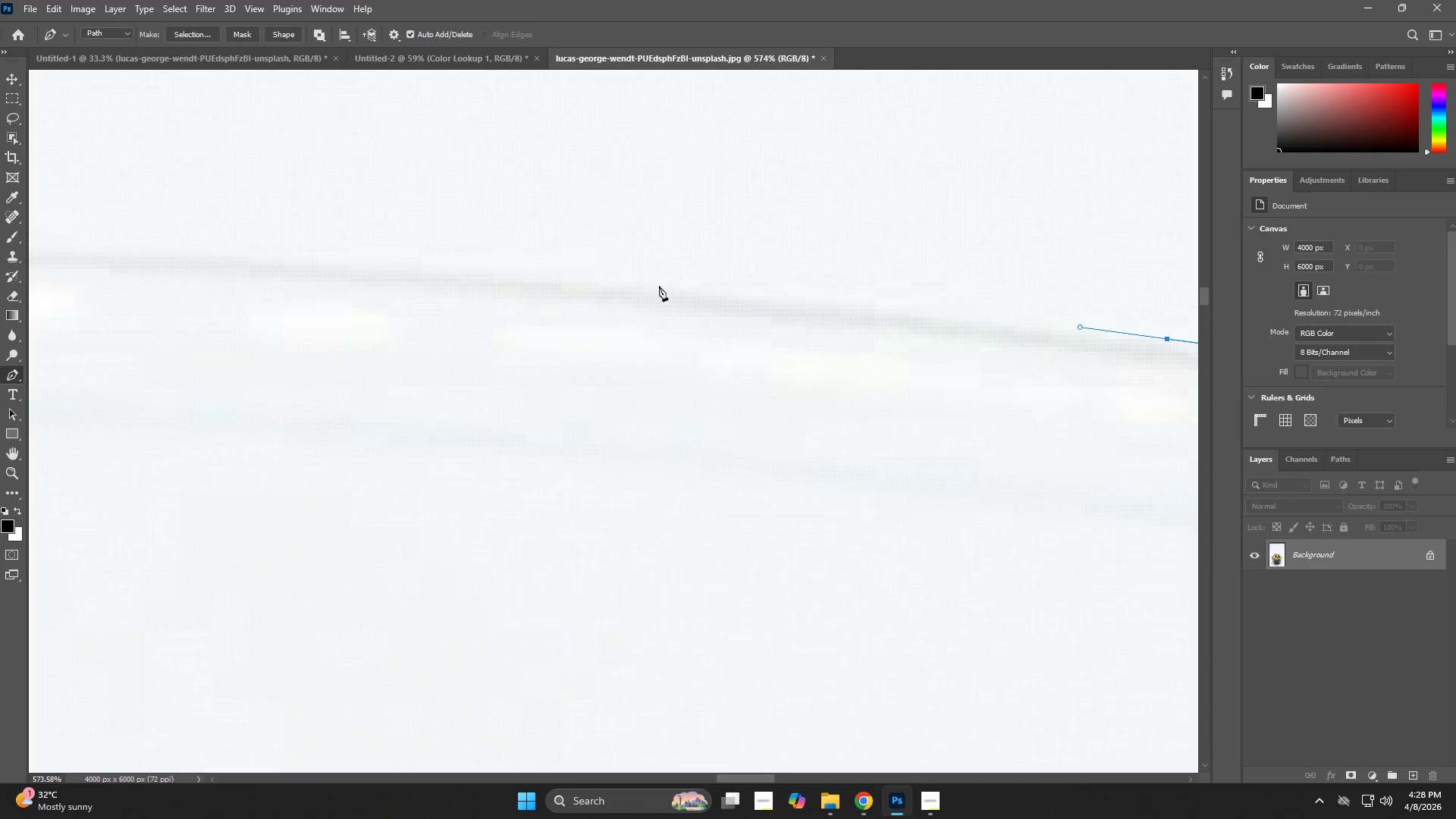 
left_click_drag(start_coordinate=[428, 358], to_coordinate=[835, 359])
 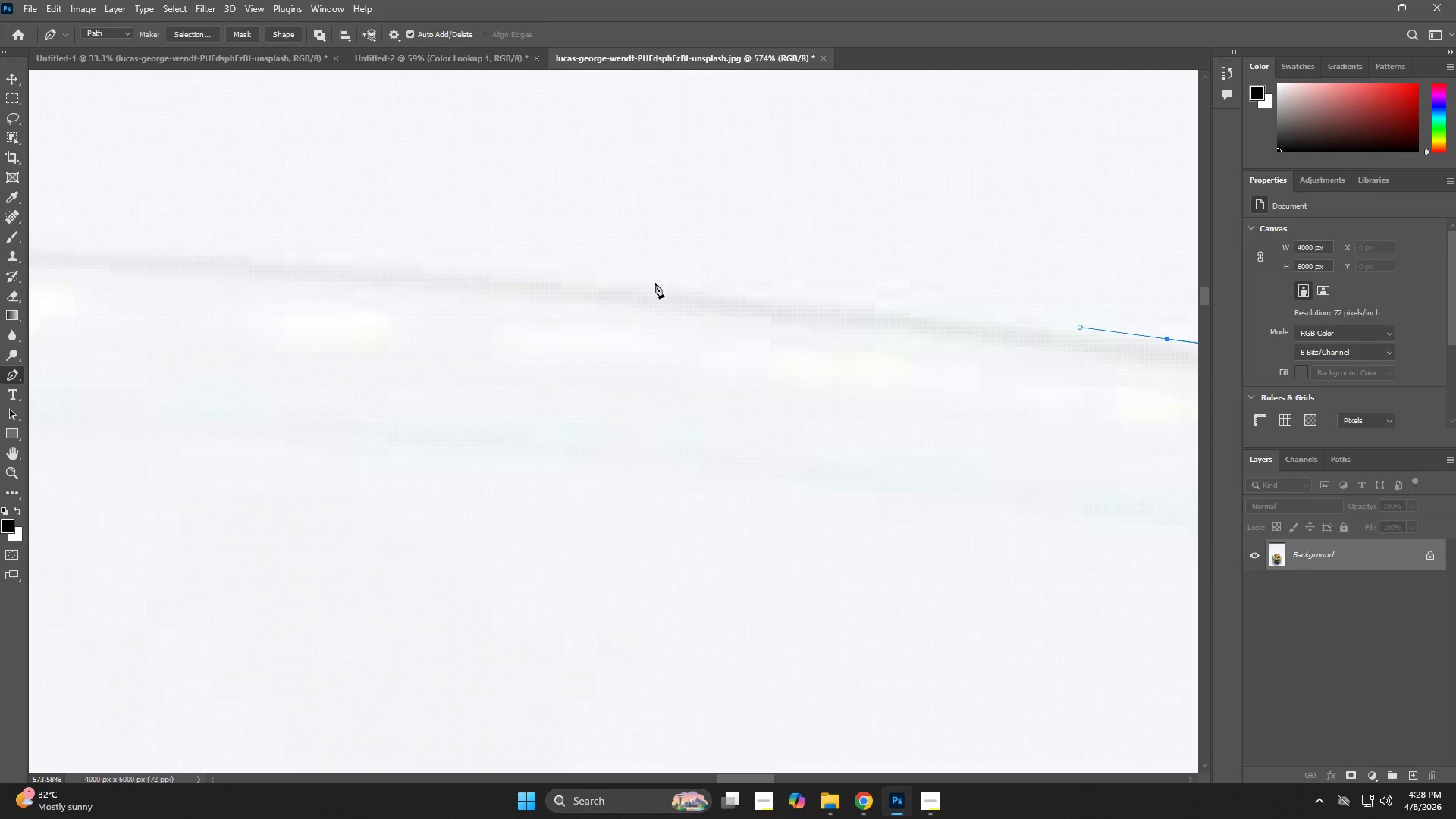 
left_click([645, 273])
 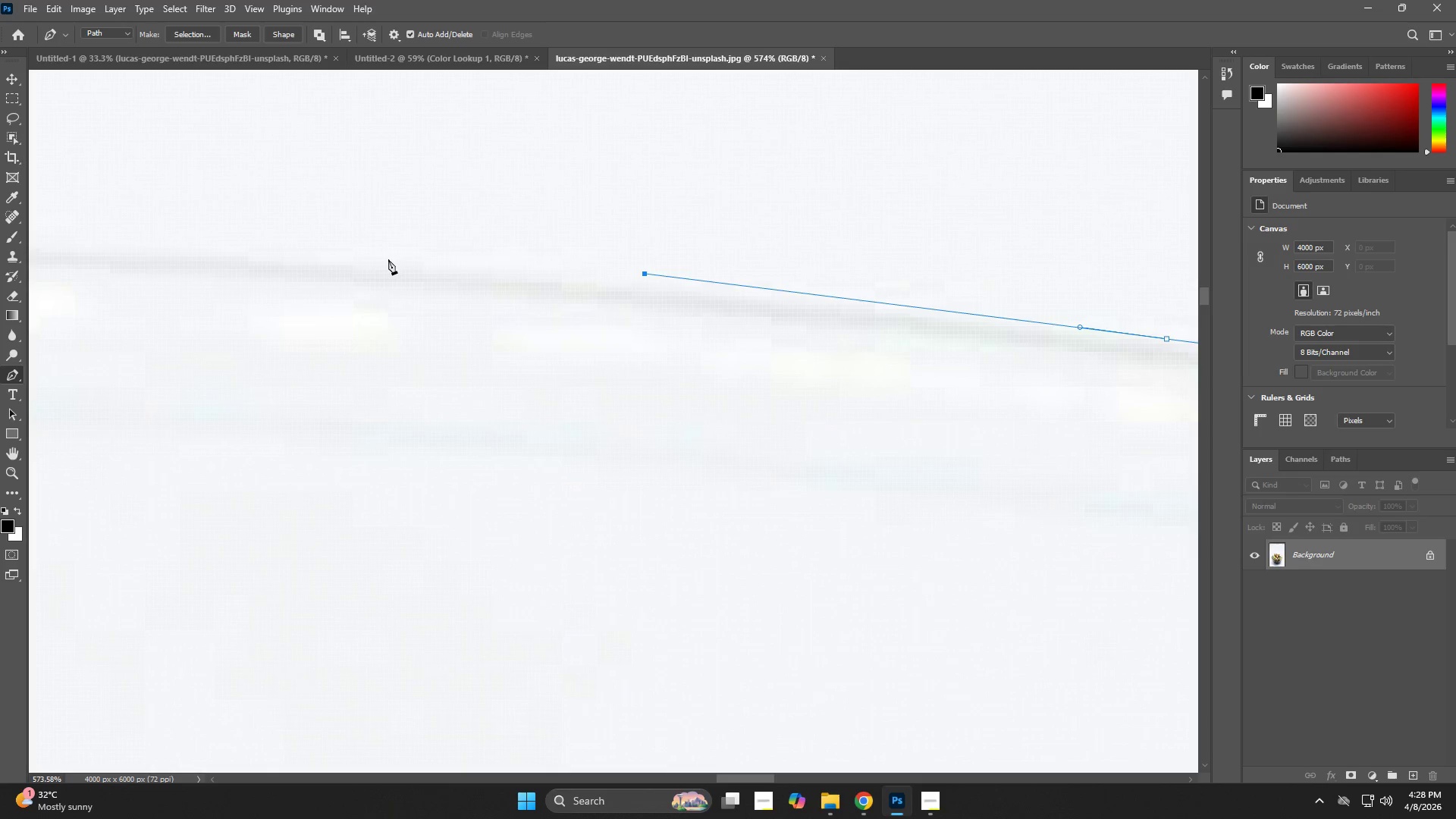 
left_click_drag(start_coordinate=[375, 259], to_coordinate=[308, 255])
 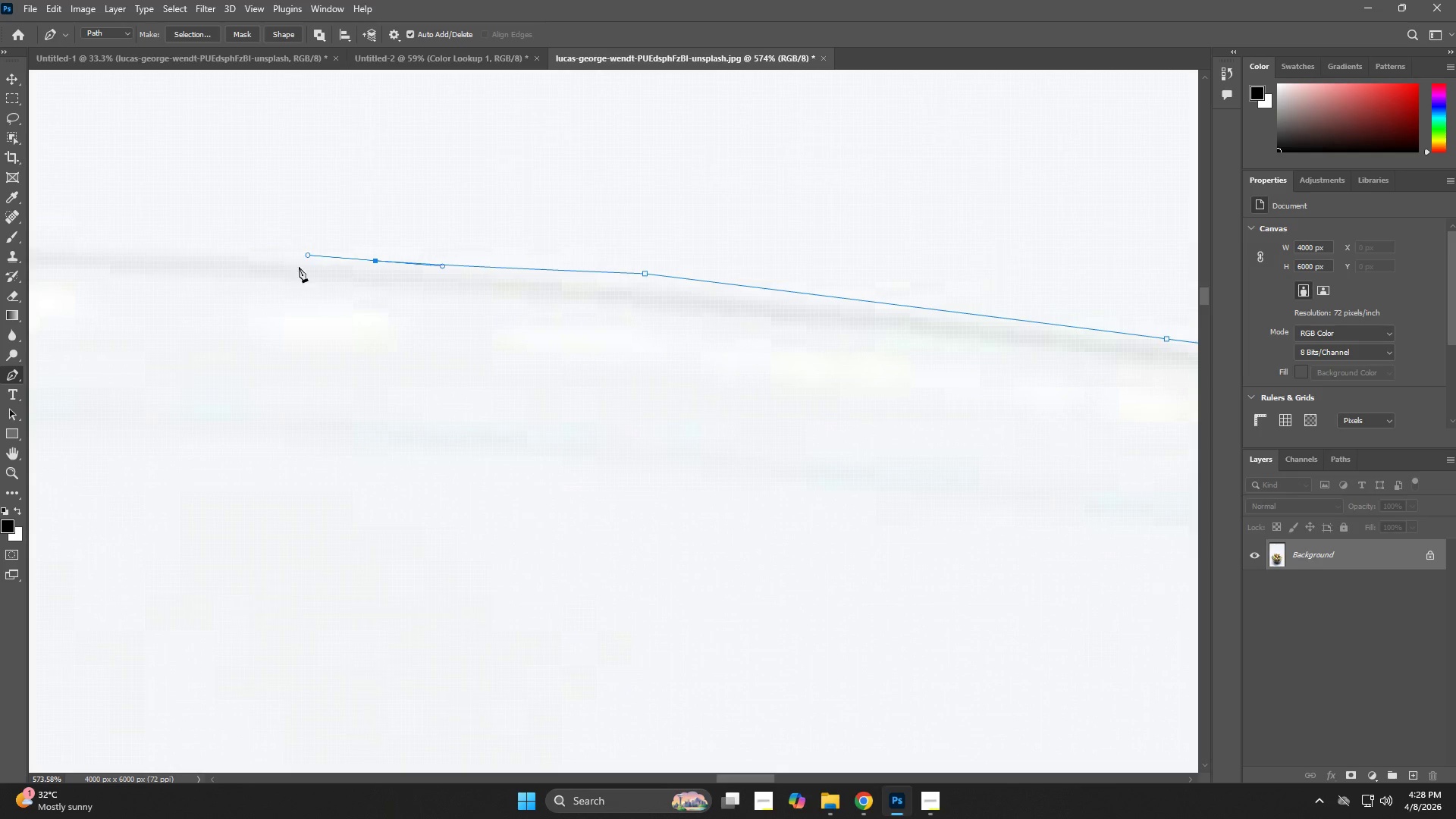 
hold_key(key=Space, duration=0.53)
 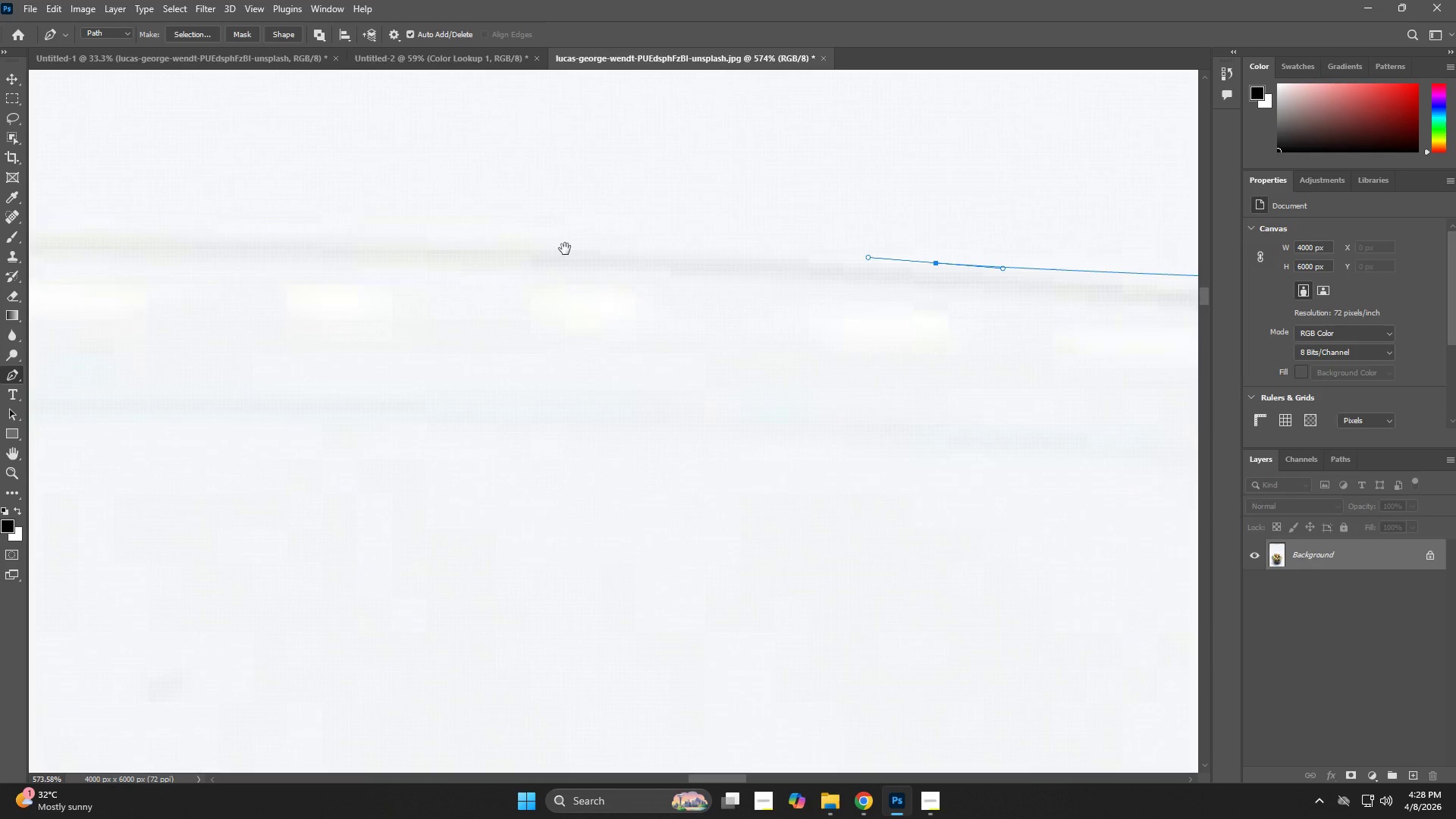 
left_click_drag(start_coordinate=[284, 298], to_coordinate=[748, 300])
 